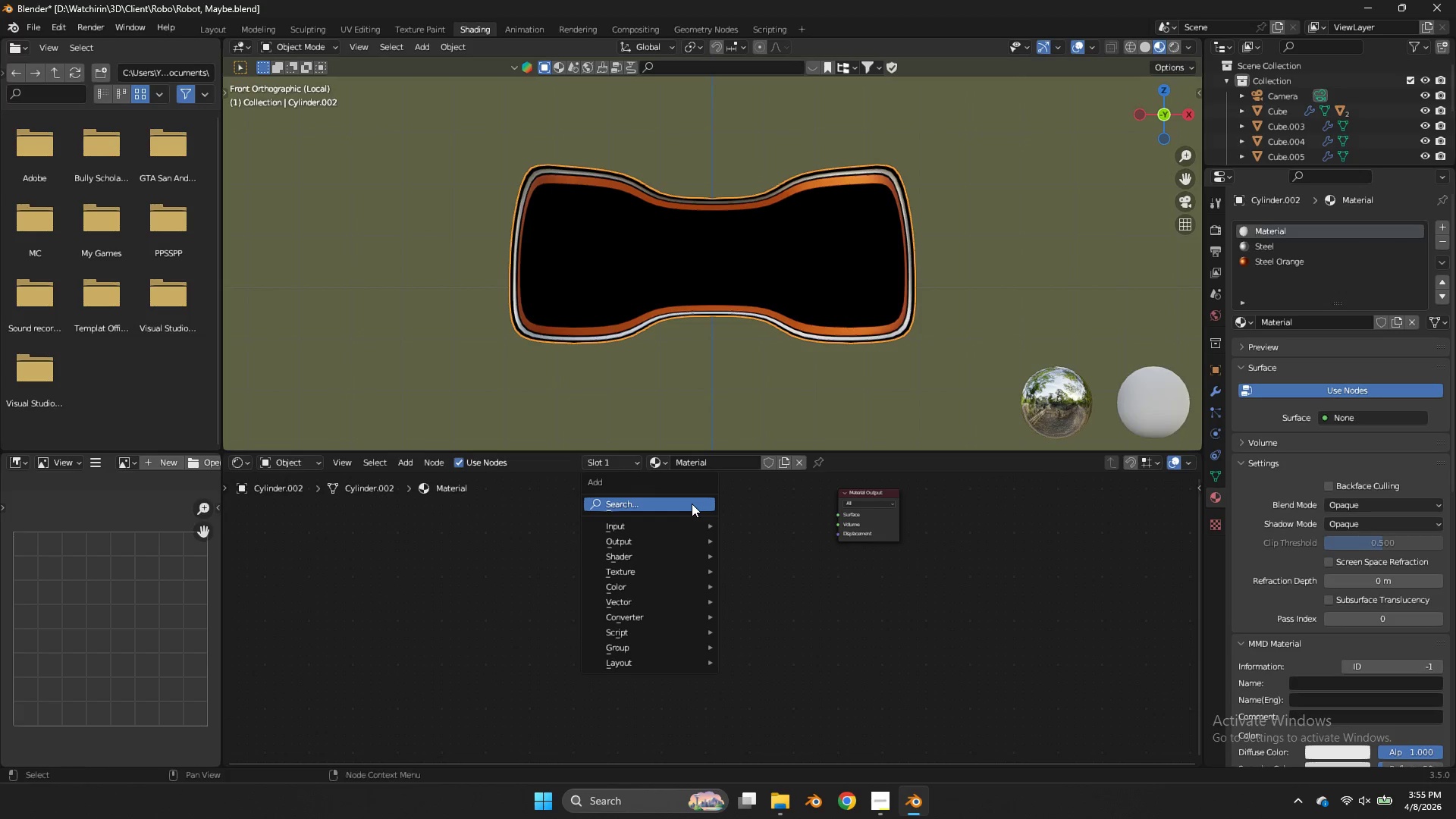 
left_click([692, 504])
 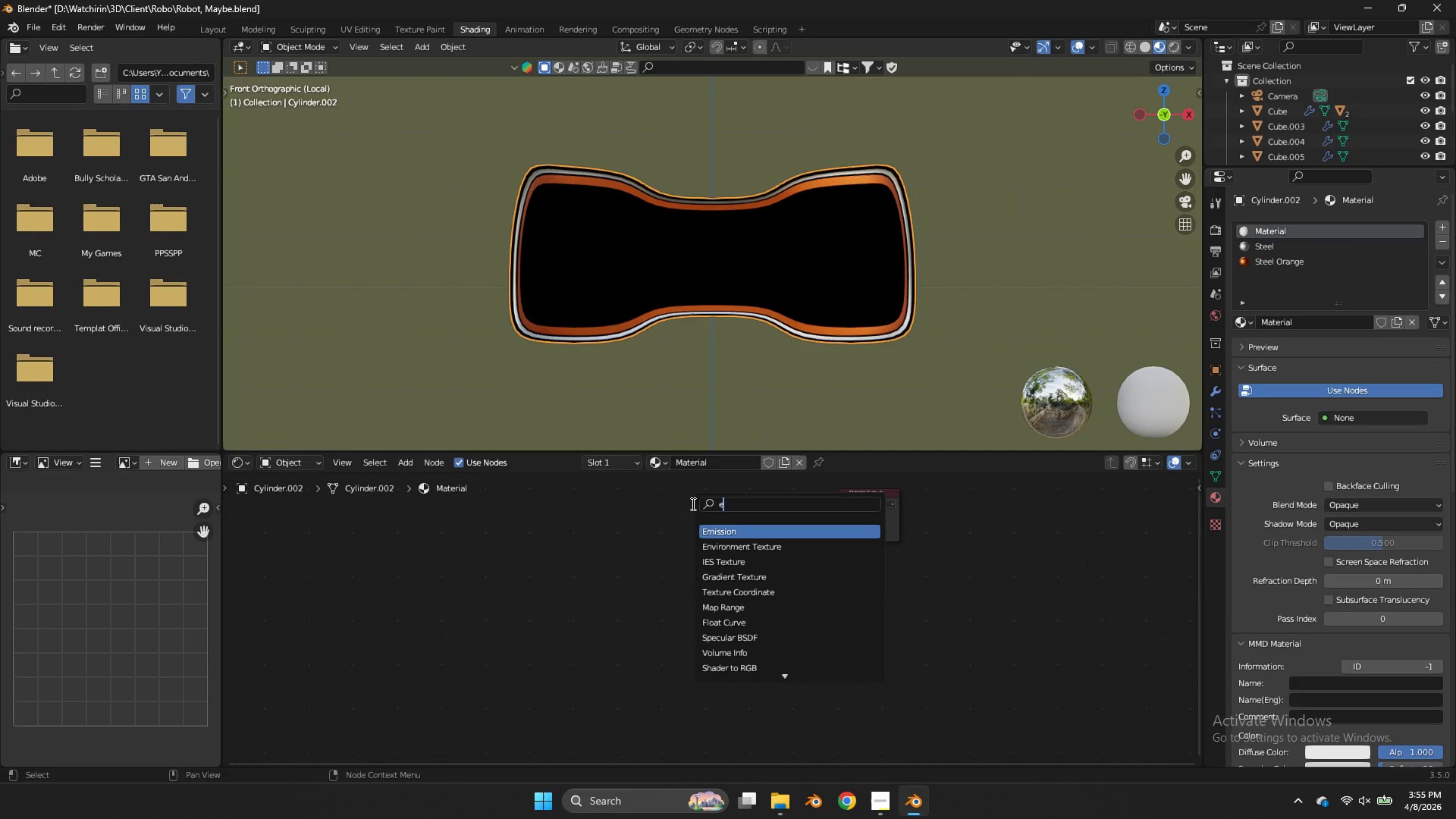 
type(emission)
 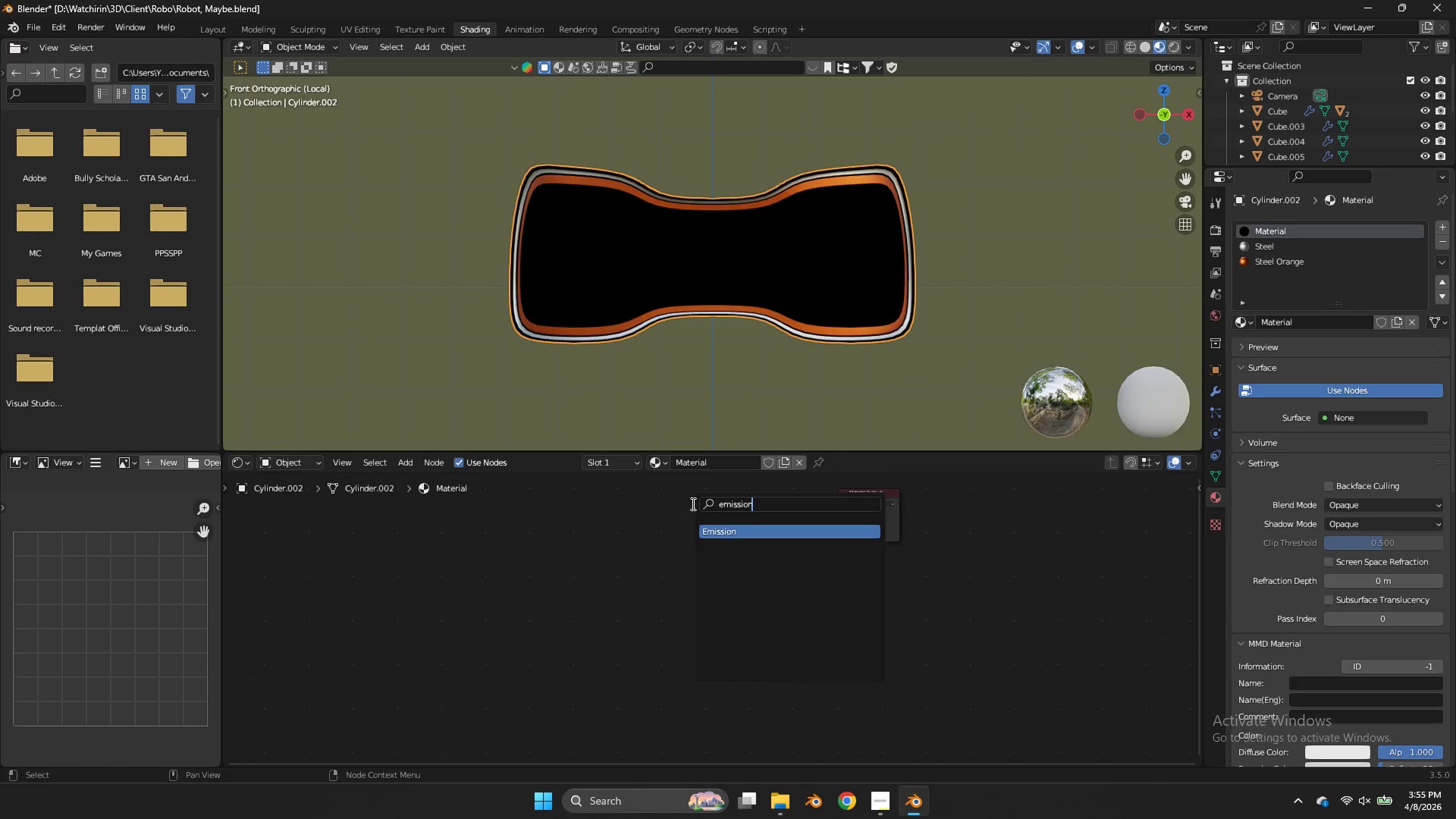 
key(Enter)
 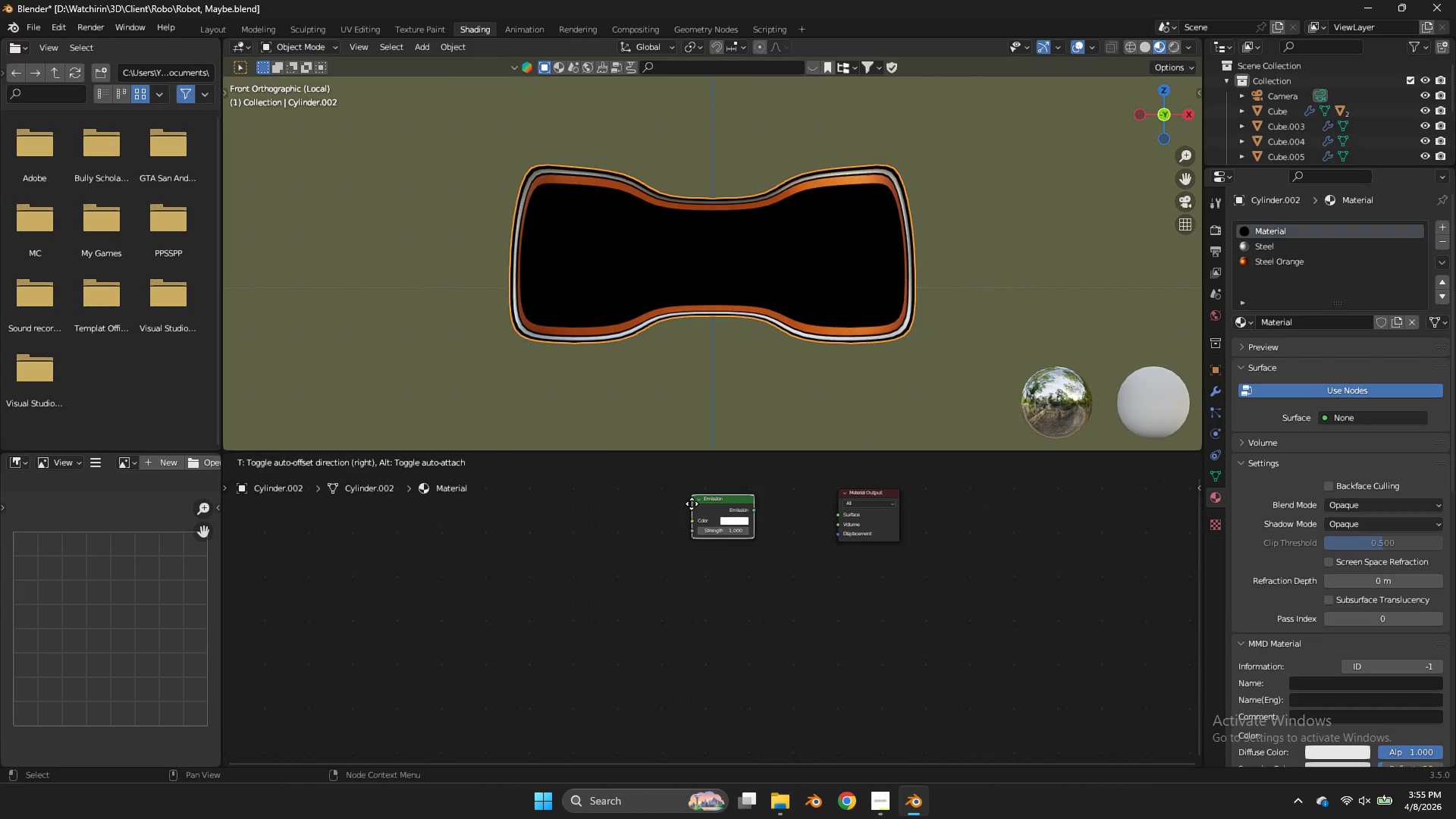 
left_click([689, 504])
 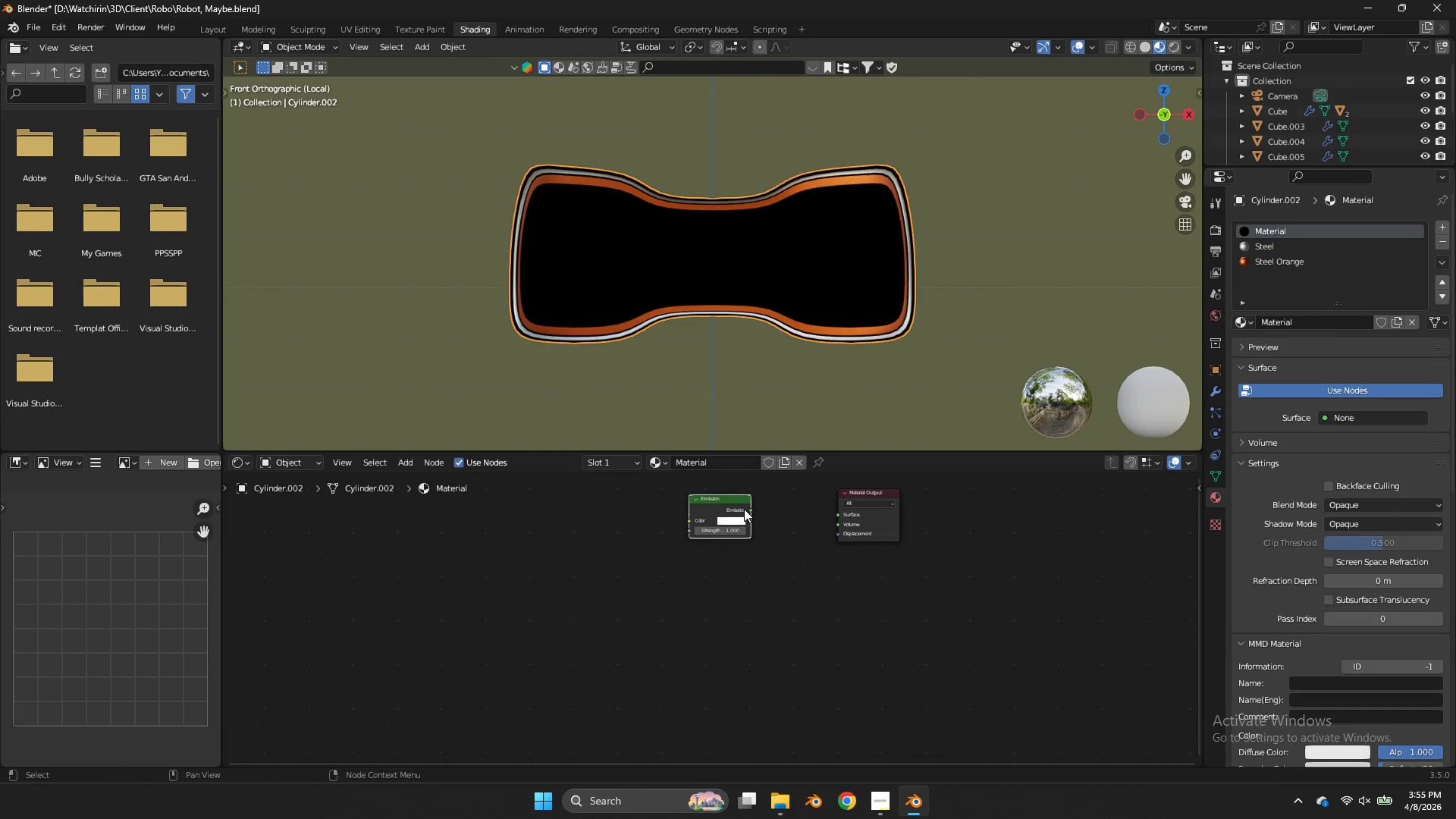 
left_click_drag(start_coordinate=[748, 507], to_coordinate=[833, 514])
 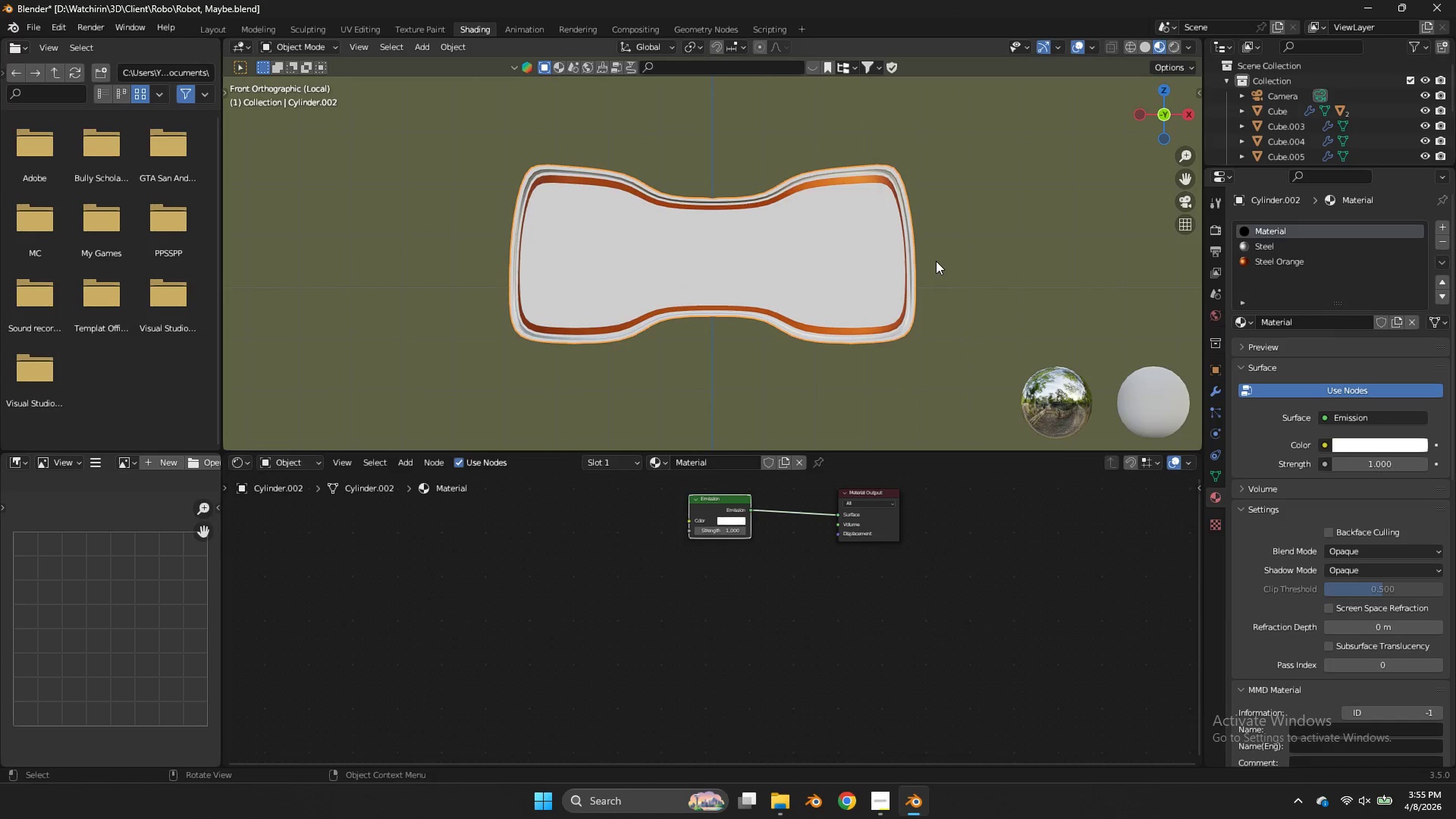 
scroll: coordinate [1003, 261], scroll_direction: up, amount: 3.0
 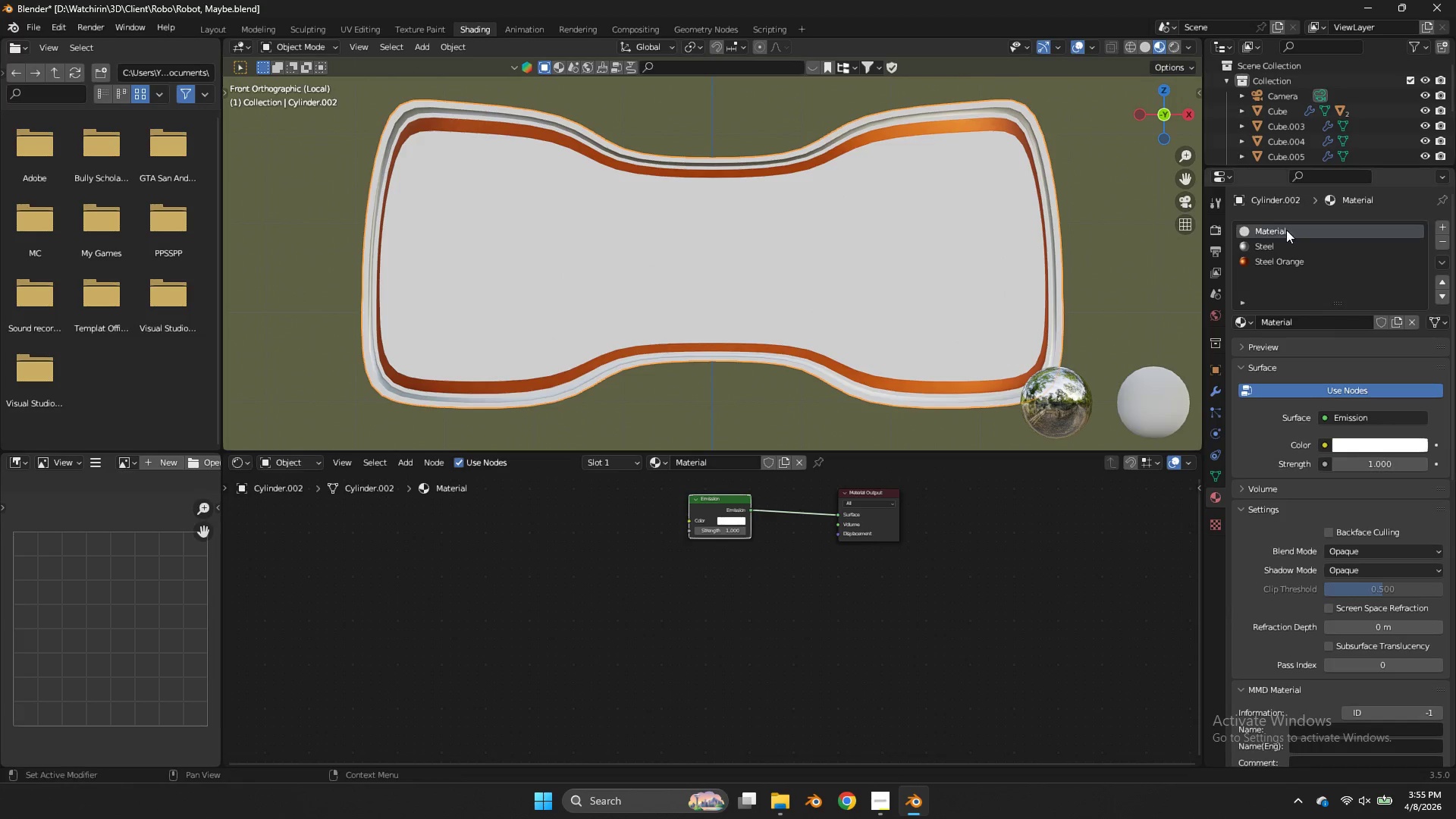 
left_click([1280, 244])
 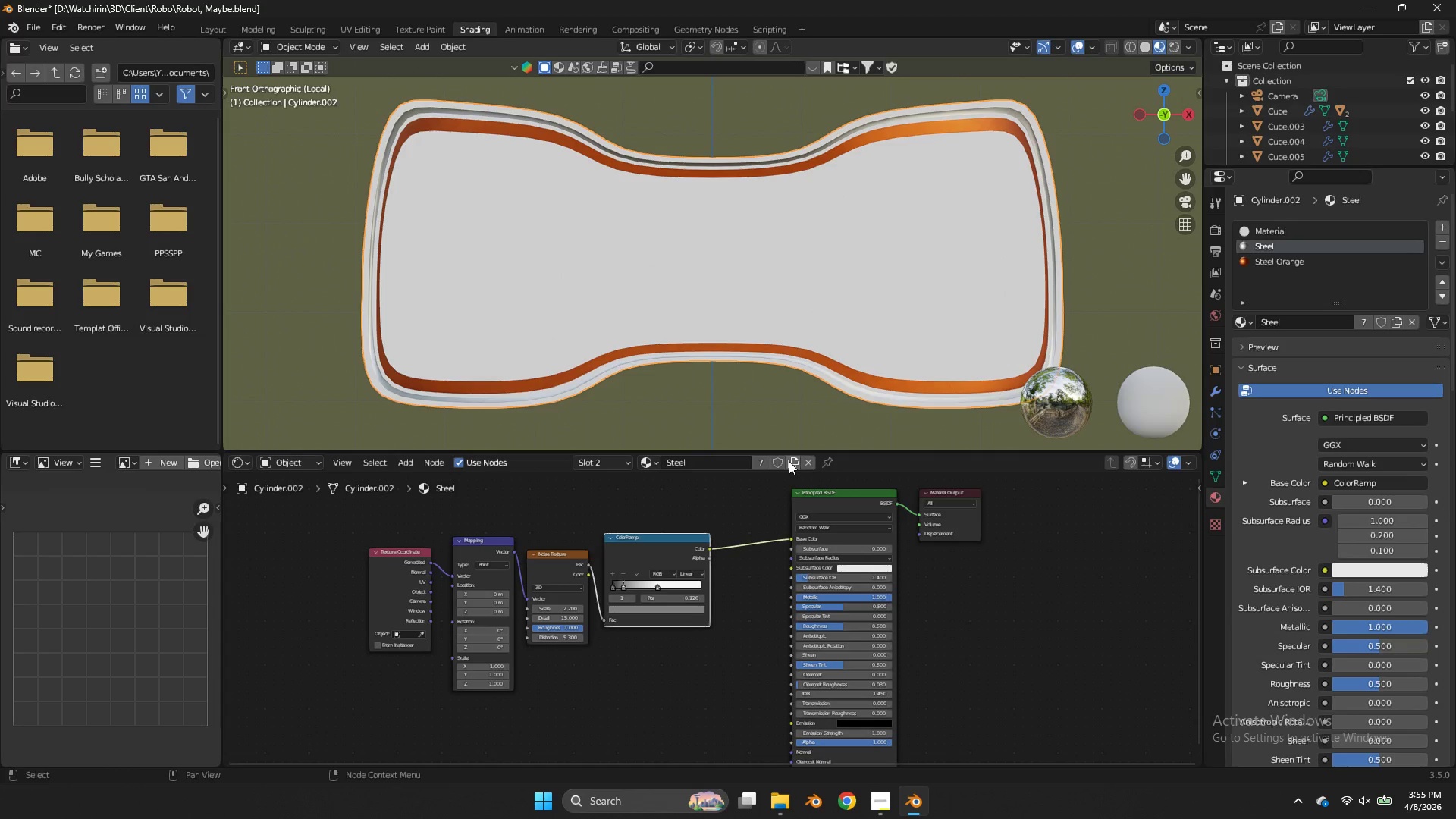 
left_click([650, 463])
 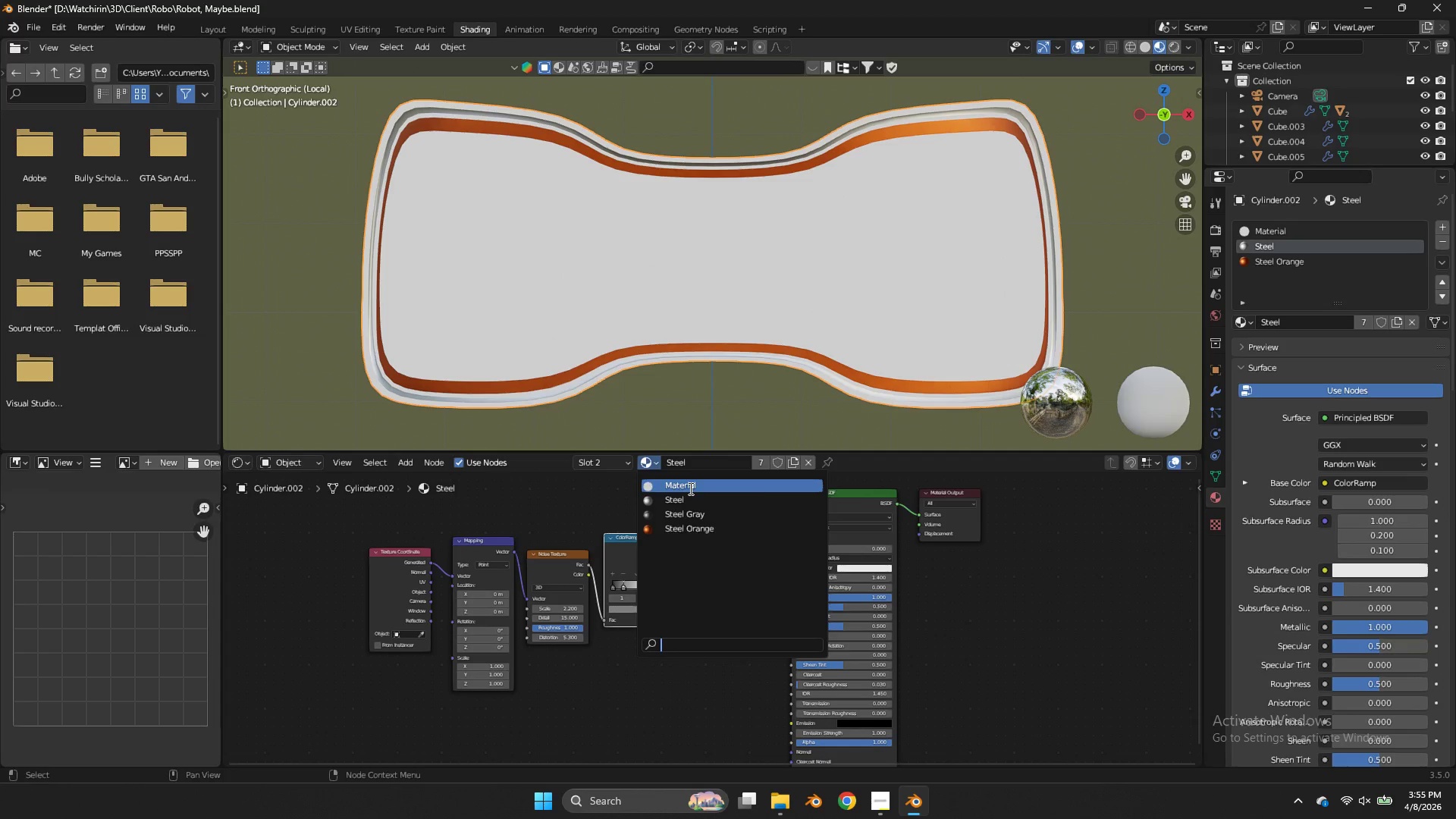 
left_click([689, 488])
 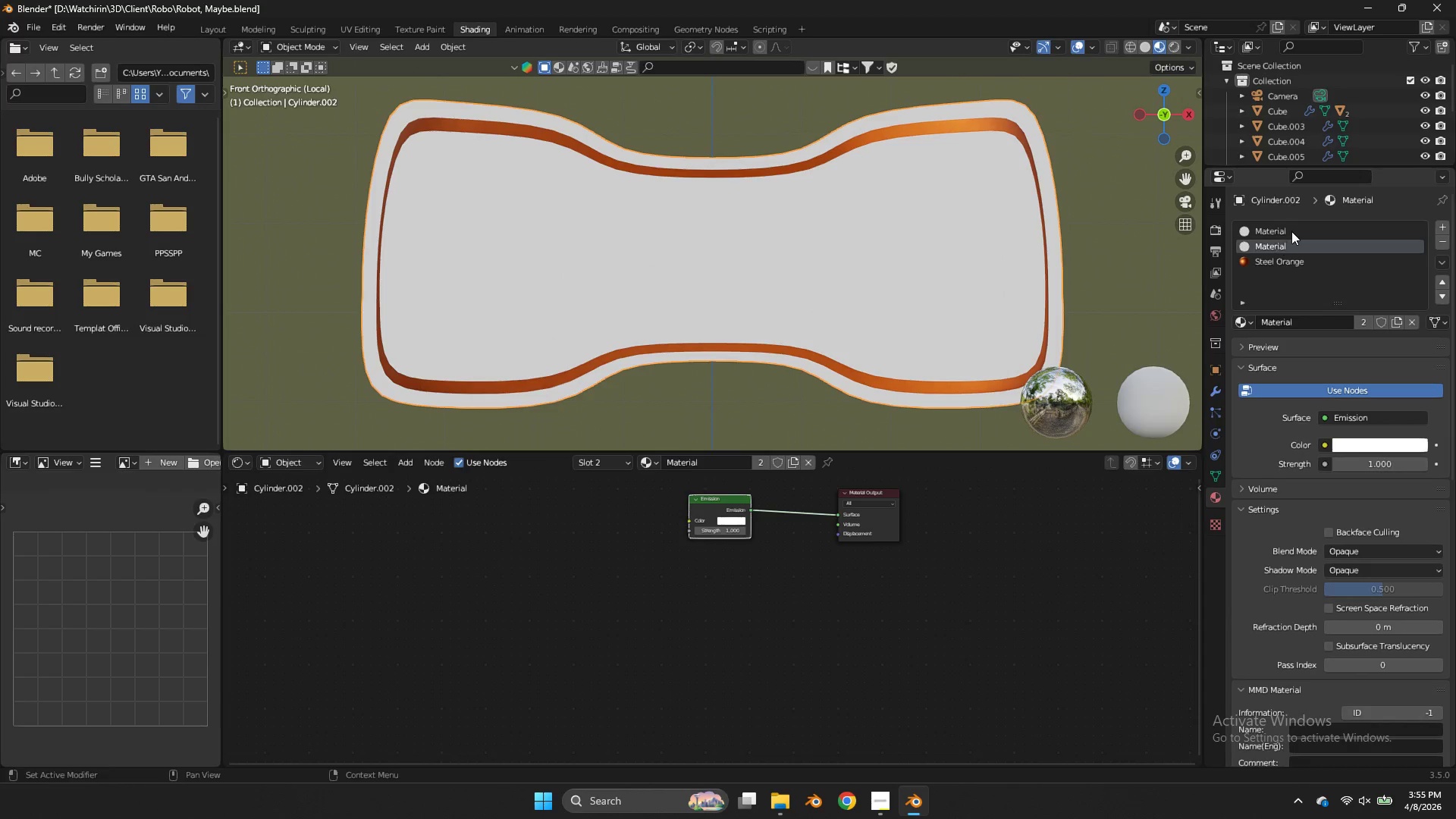 
left_click([1294, 227])
 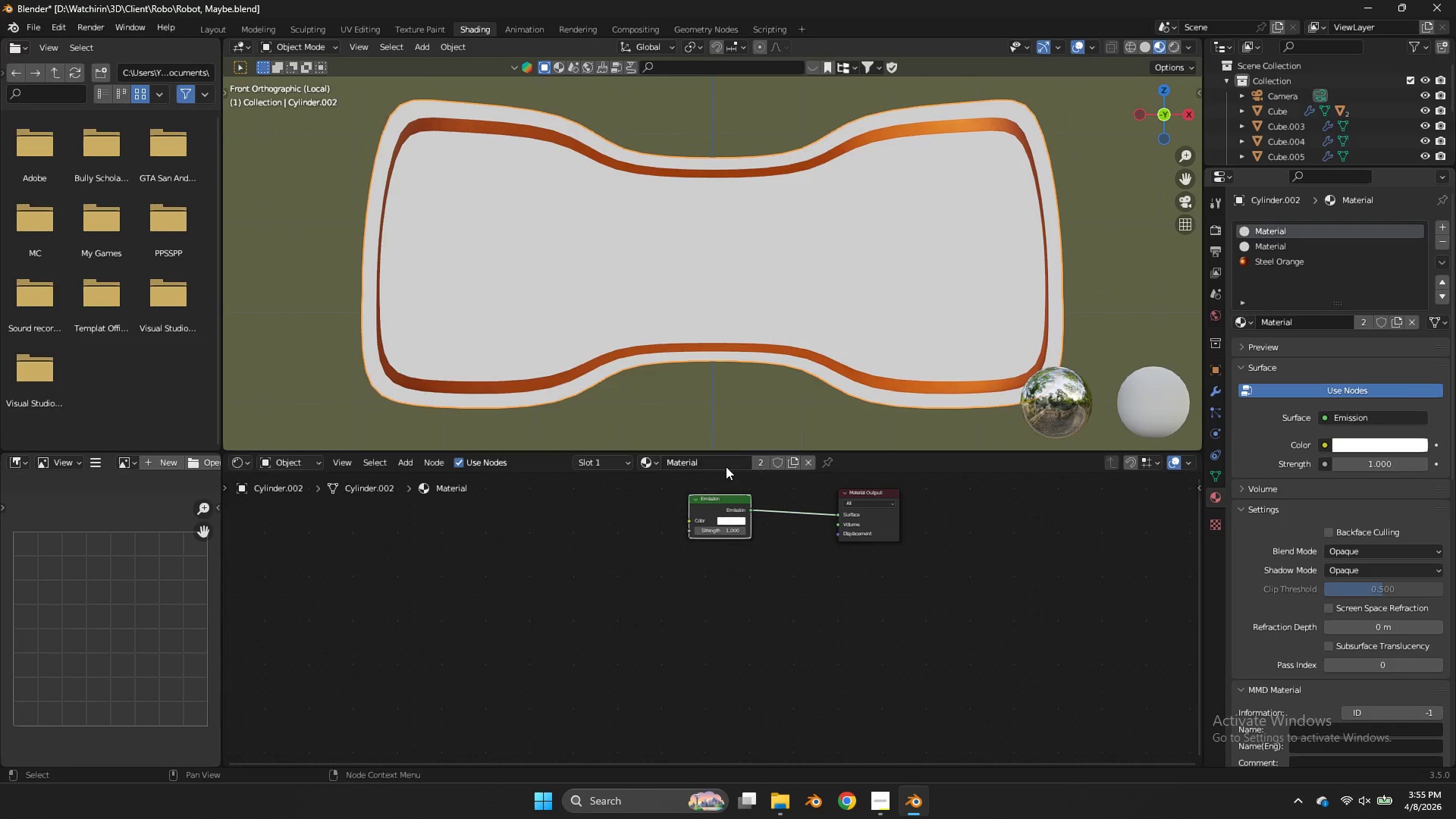 
left_click([722, 465])
 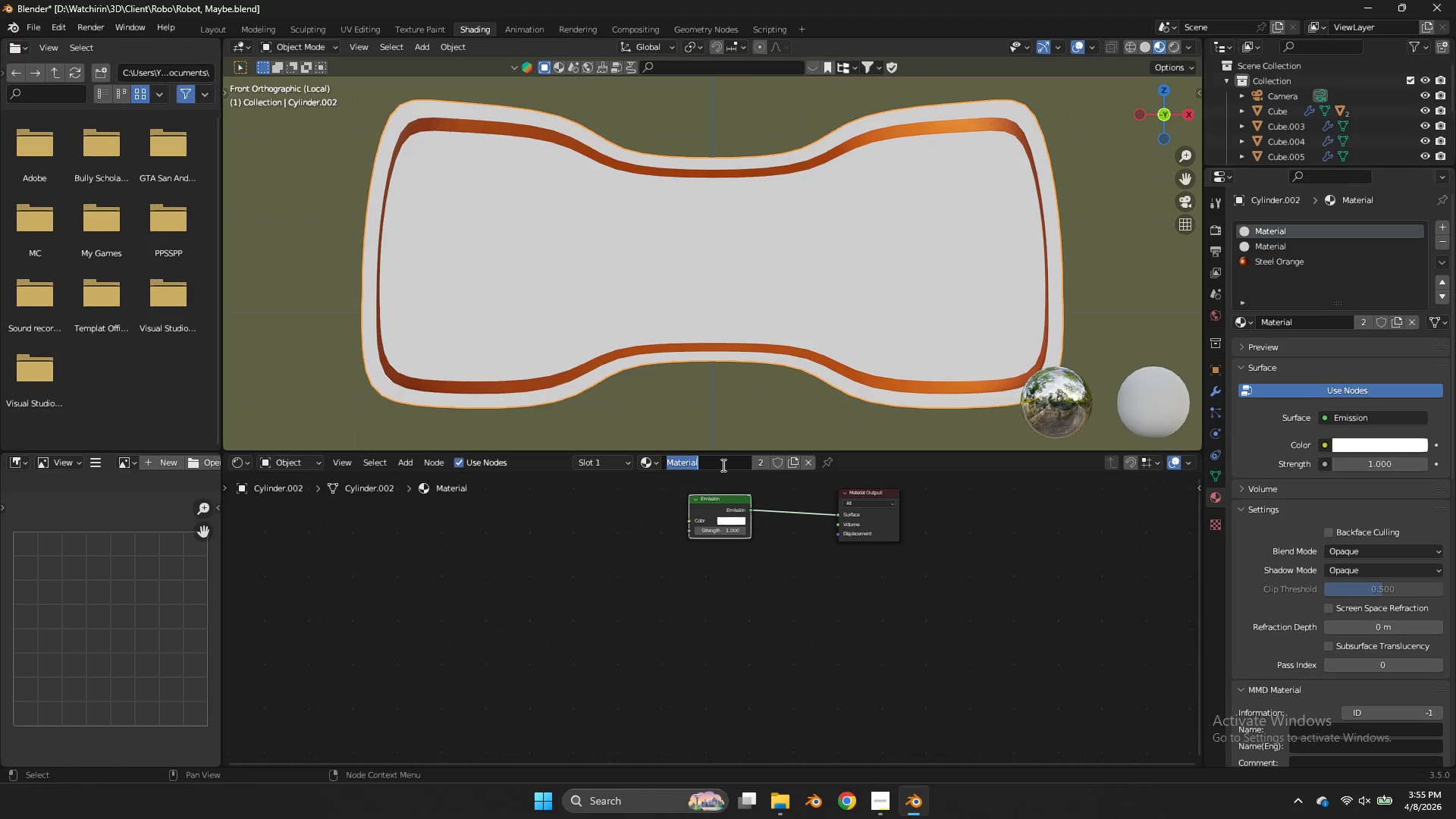 
type(Kacamata)
 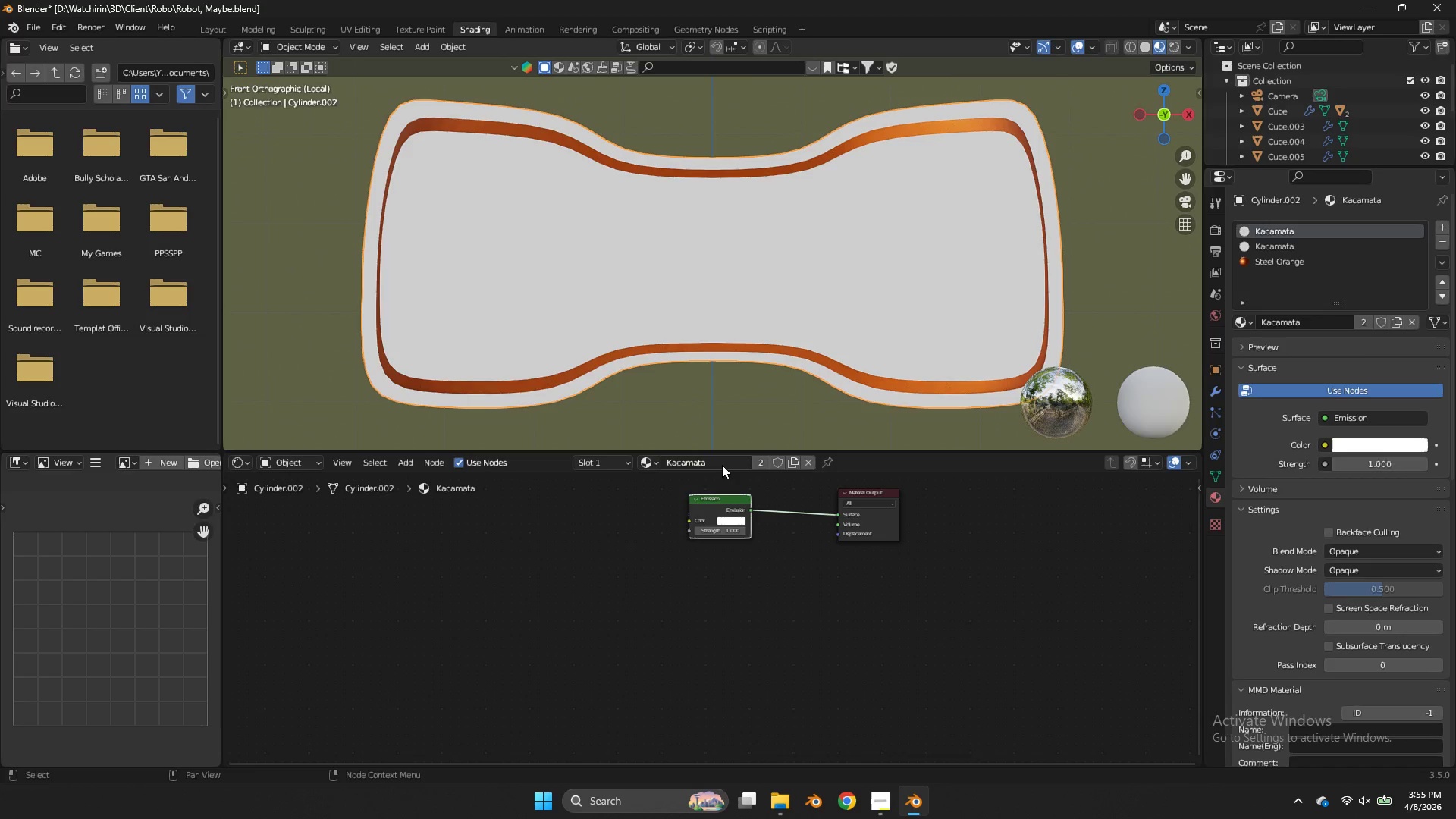 
key(Enter)
 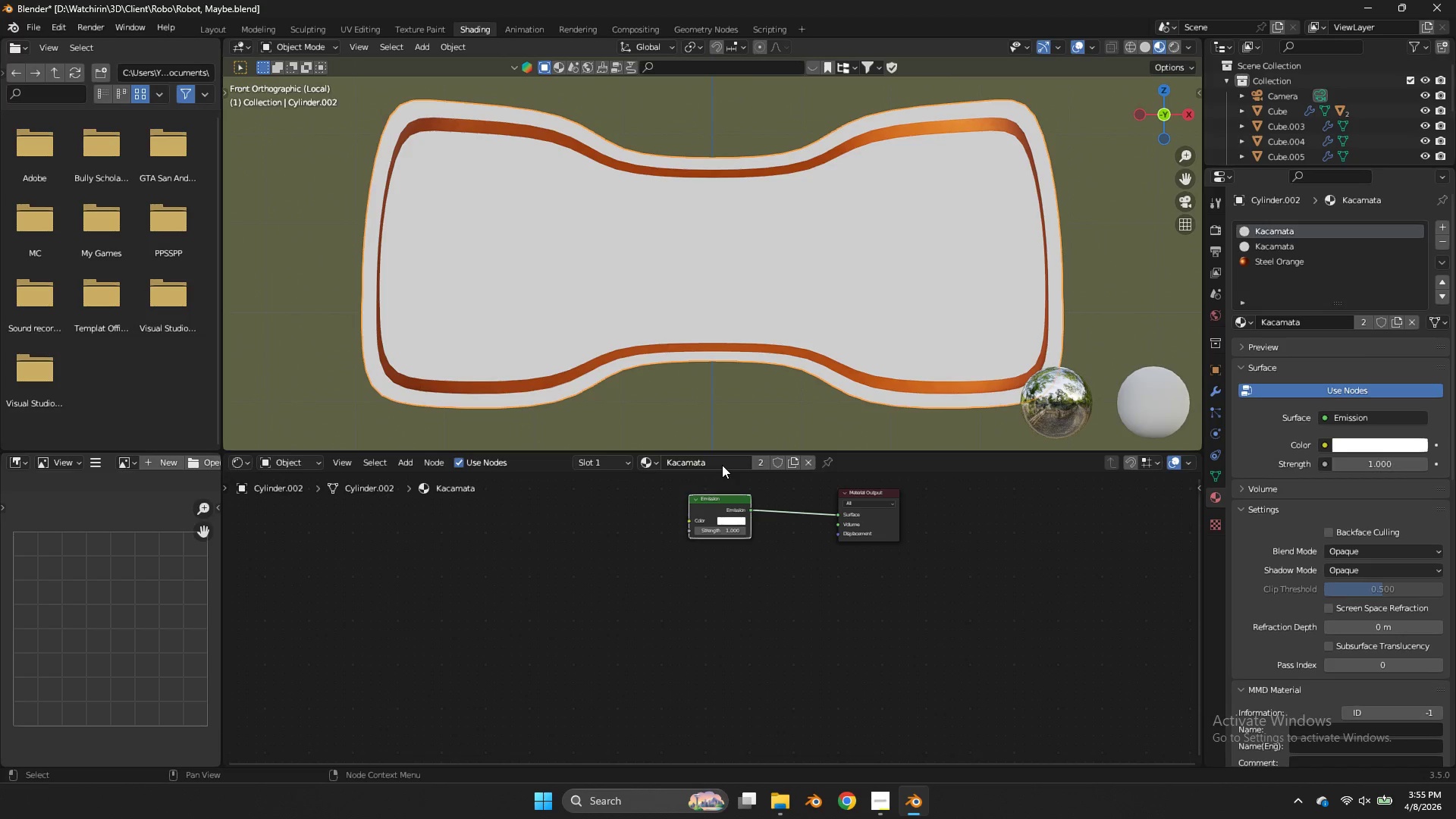 
wait(9.72)
 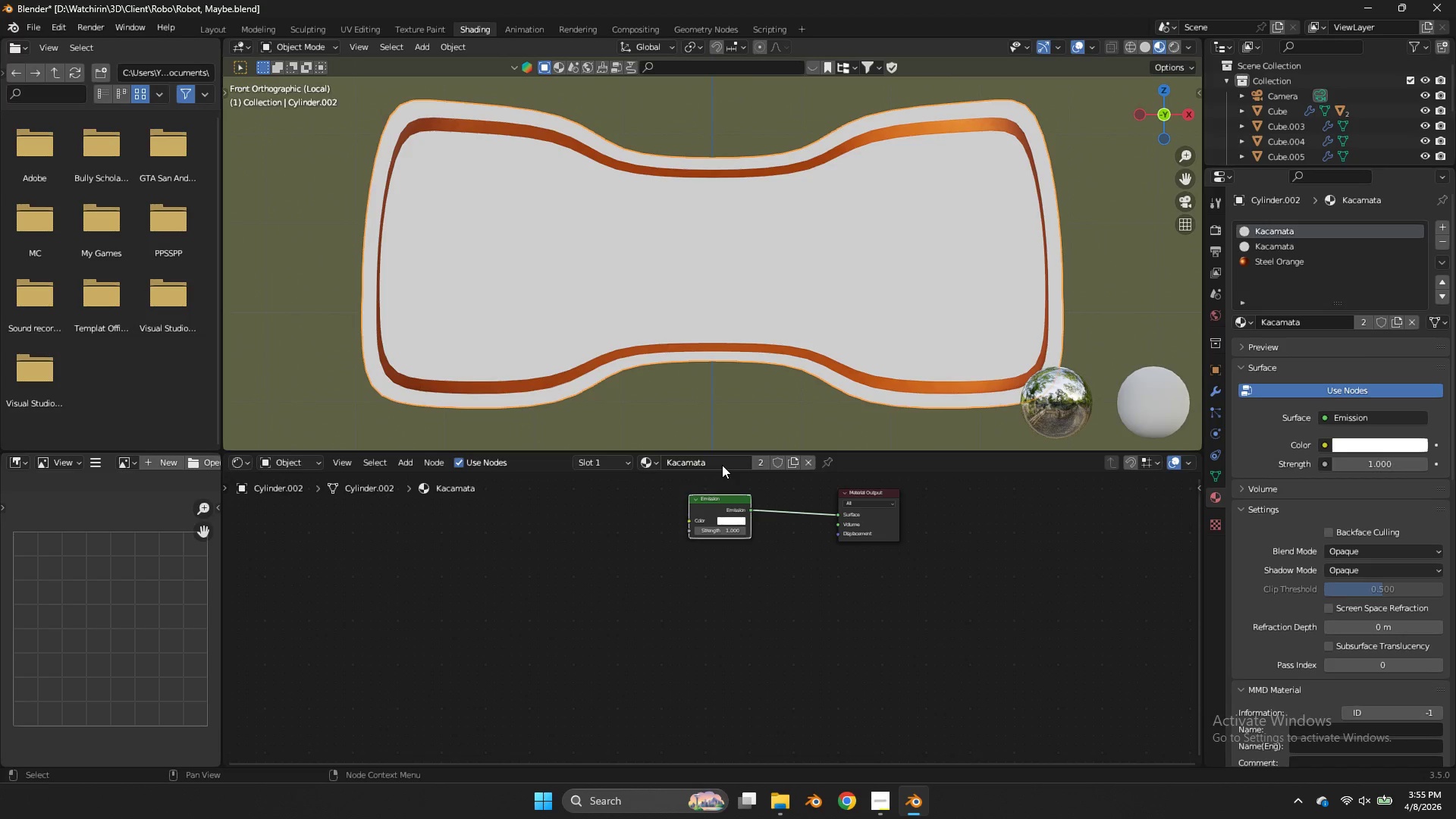 
left_click([1279, 240])
 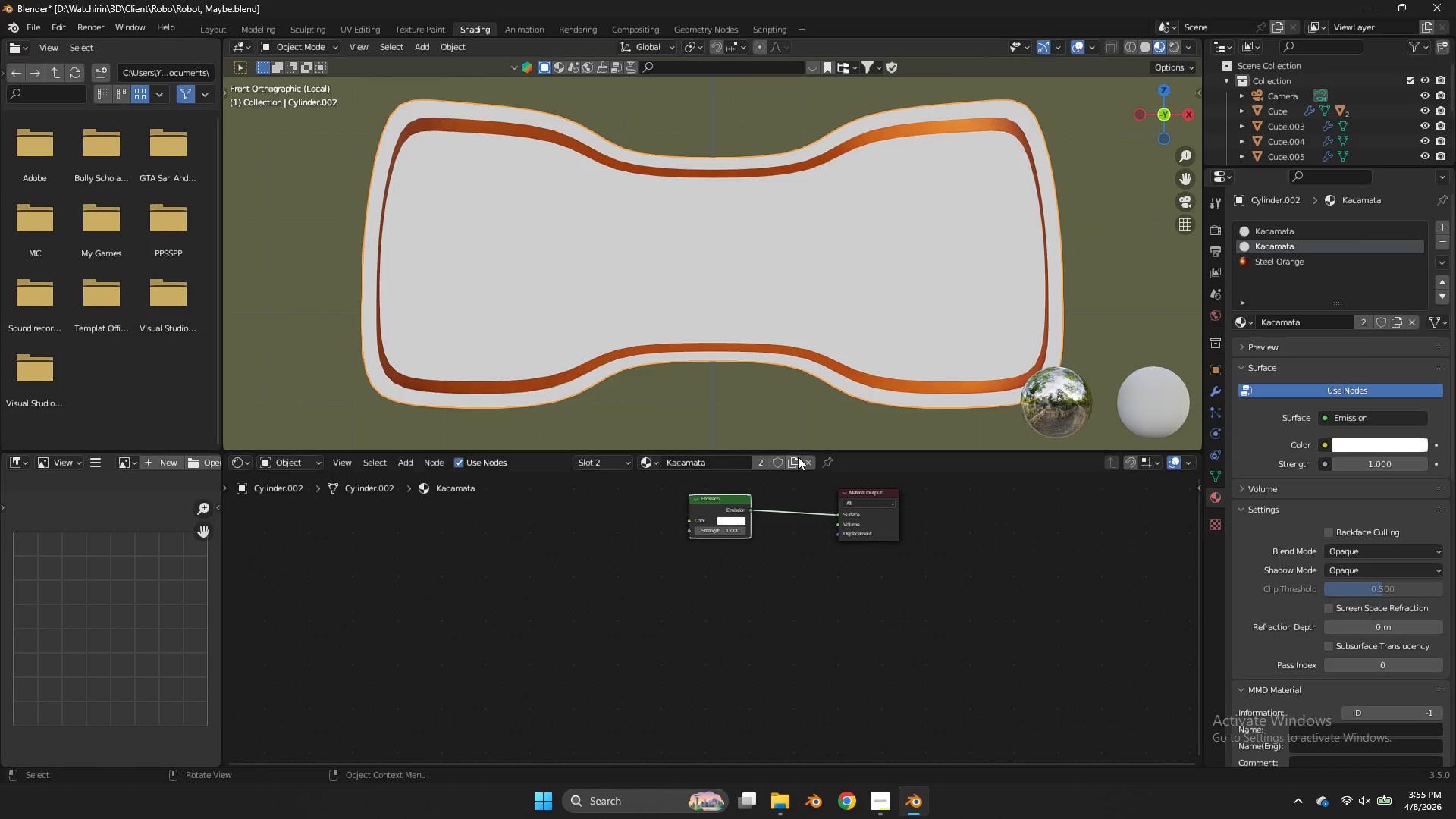 
left_click([795, 459])
 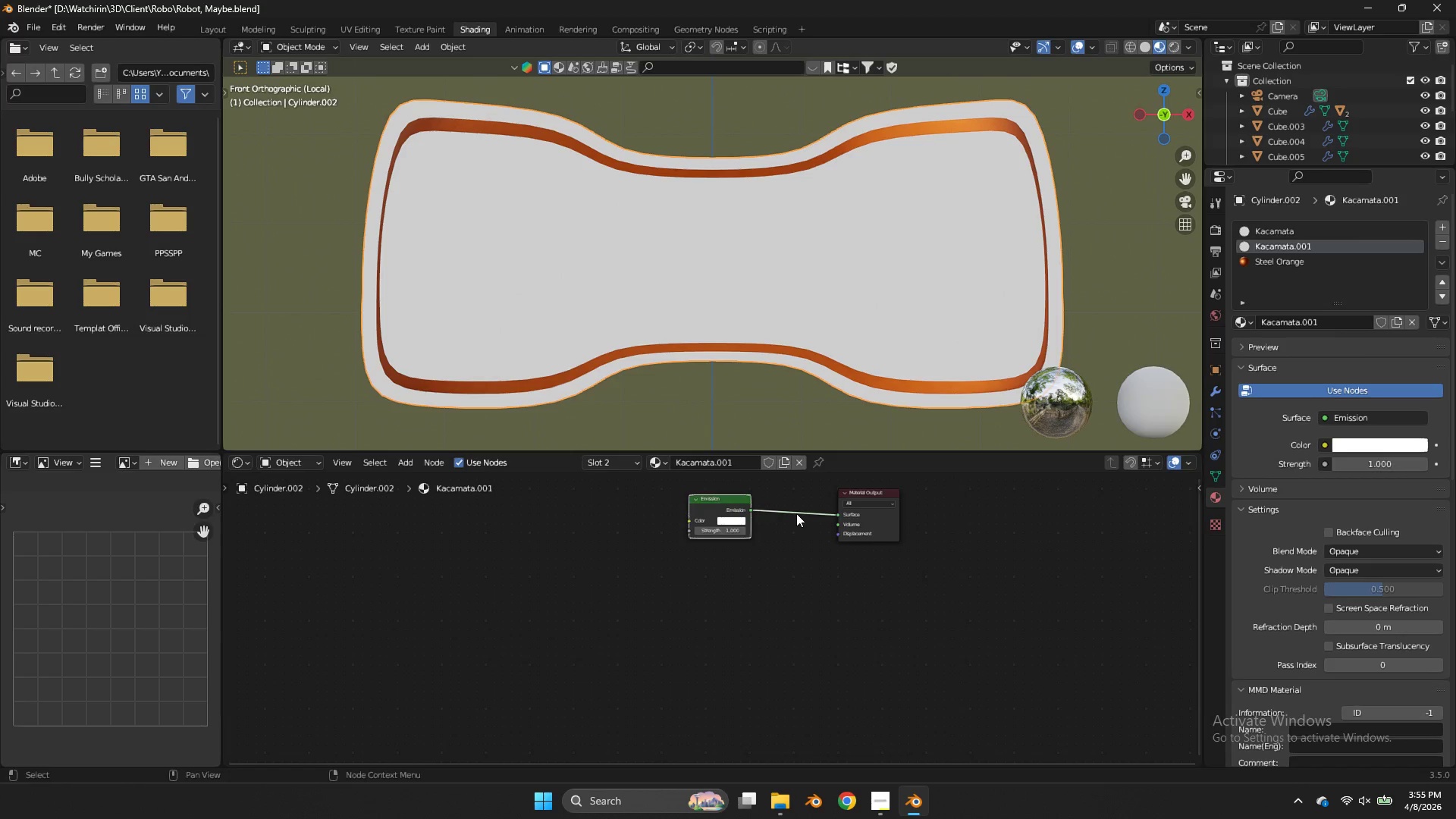 
scroll: coordinate [796, 519], scroll_direction: up, amount: 3.0
 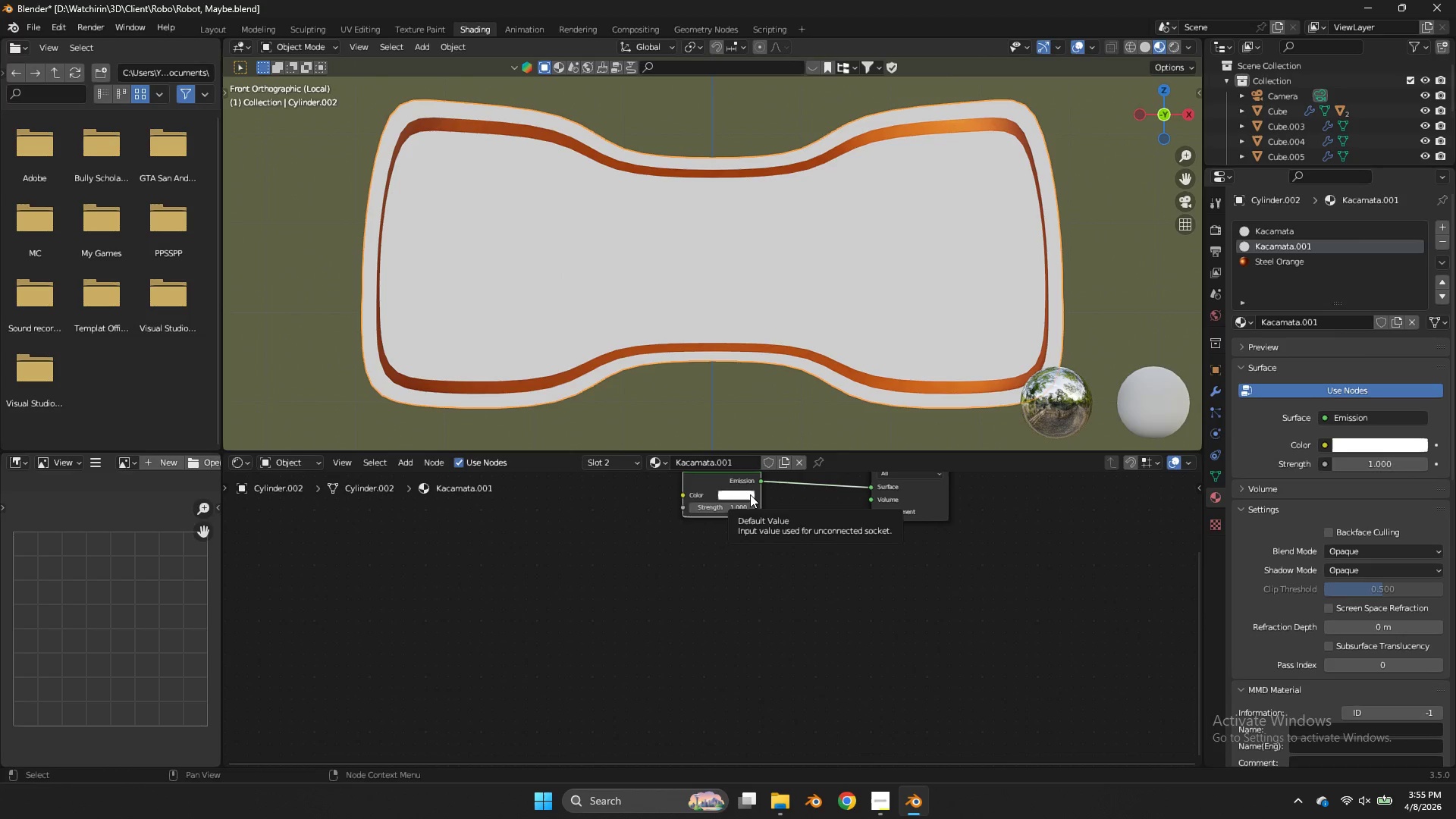 
left_click([750, 494])
 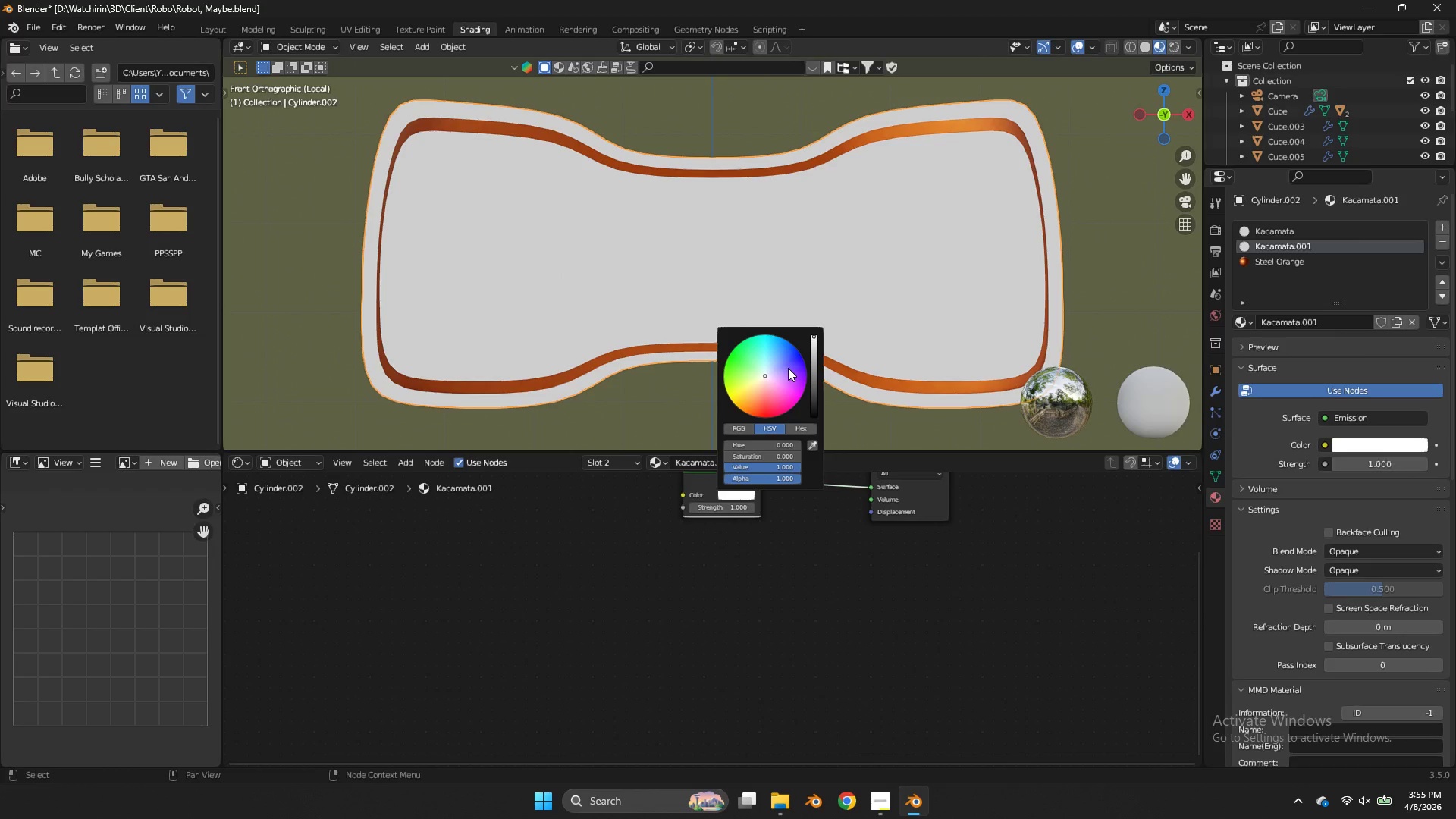 
left_click_drag(start_coordinate=[786, 368], to_coordinate=[783, 331])
 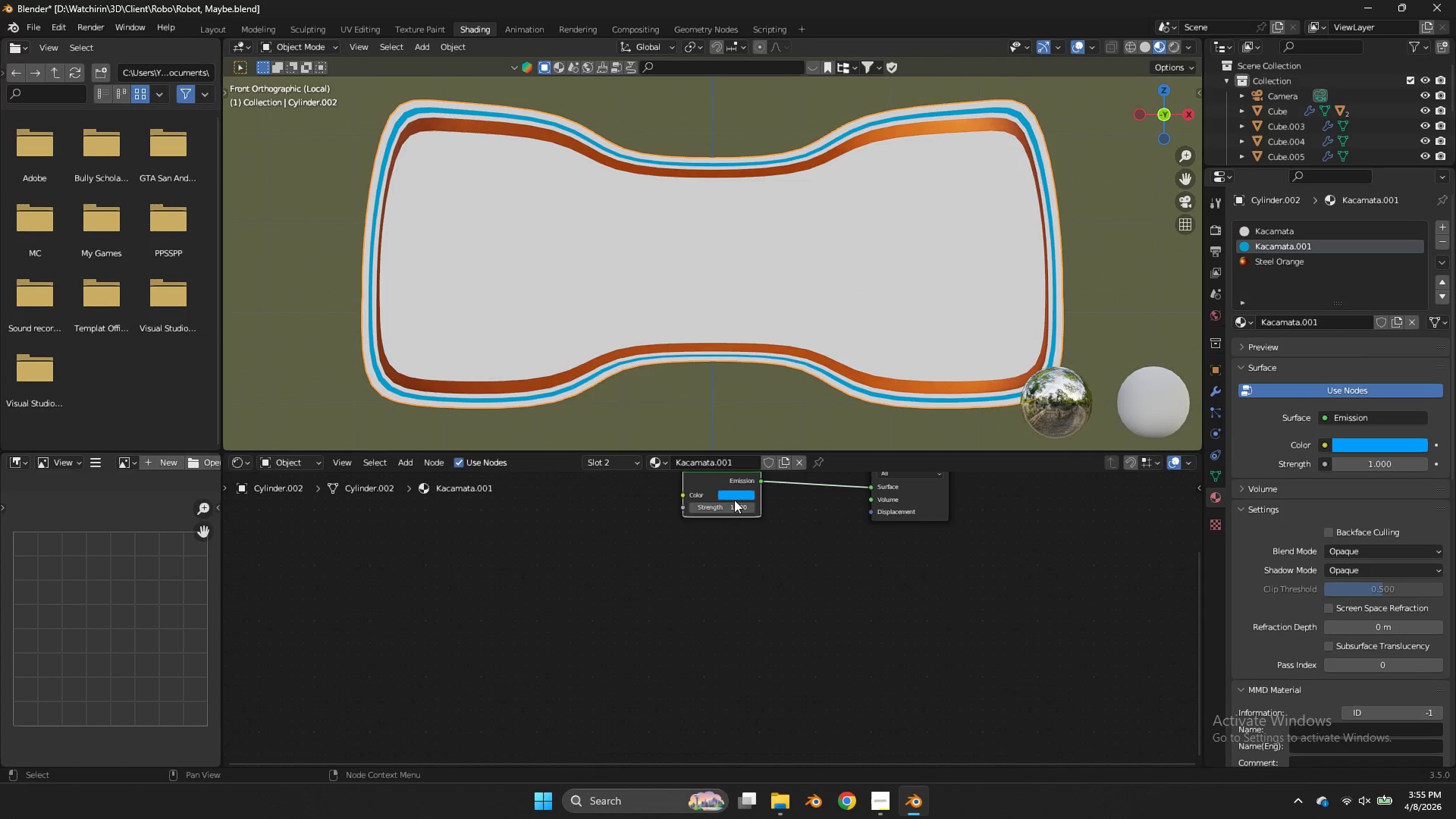 
left_click_drag(start_coordinate=[733, 508], to_coordinate=[742, 322])
 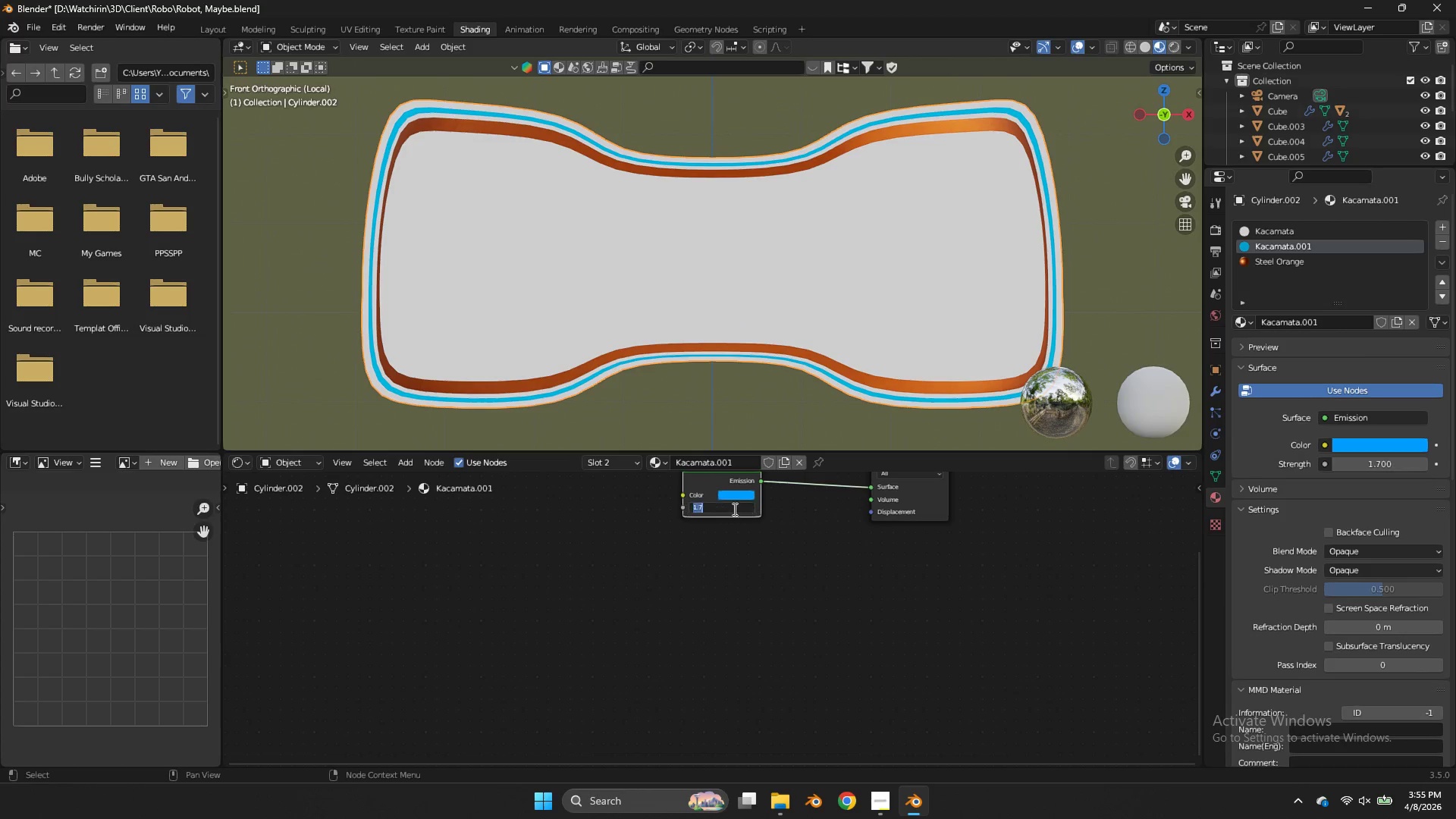 
left_click([733, 509])
 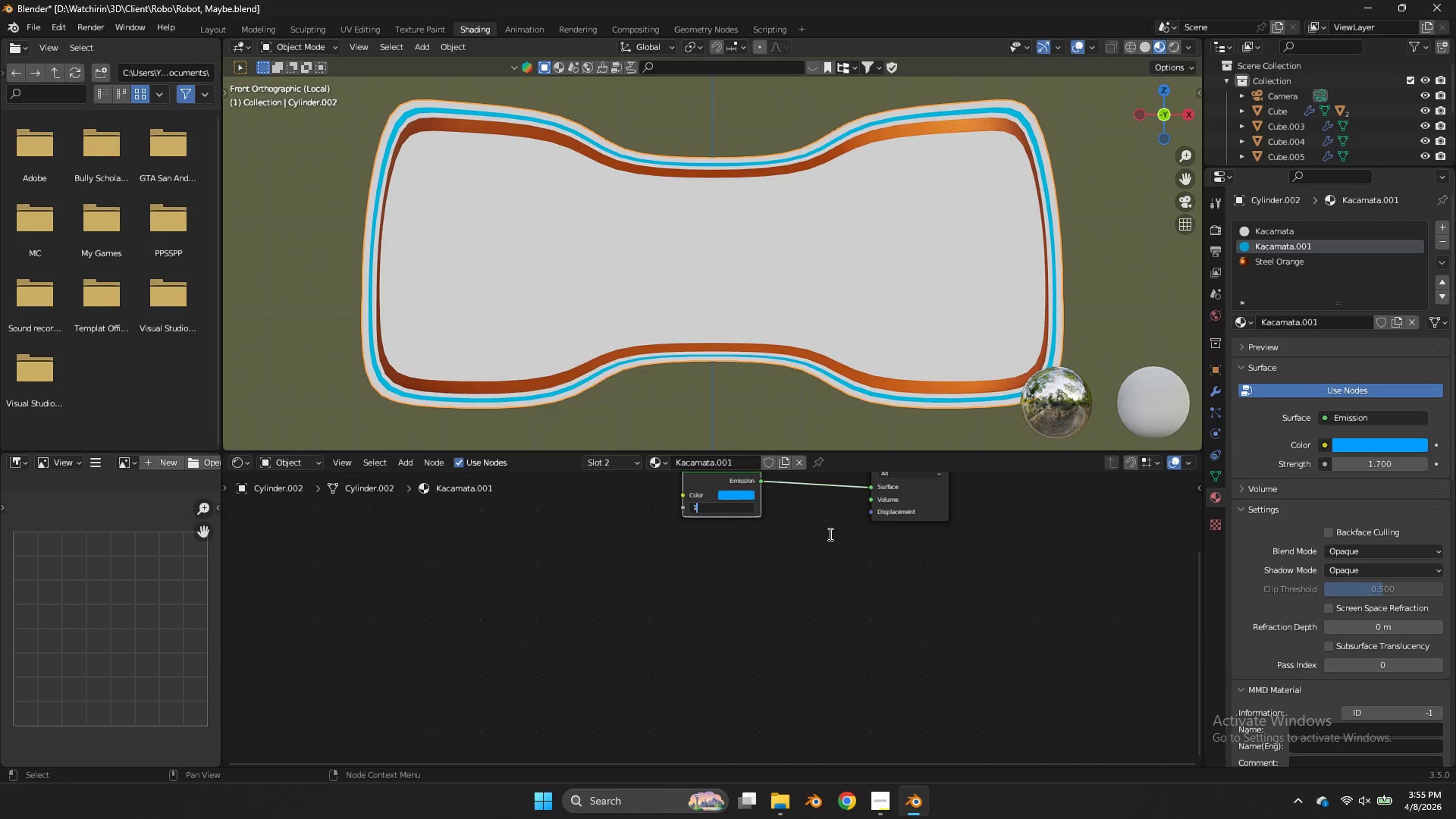 
key(1)
 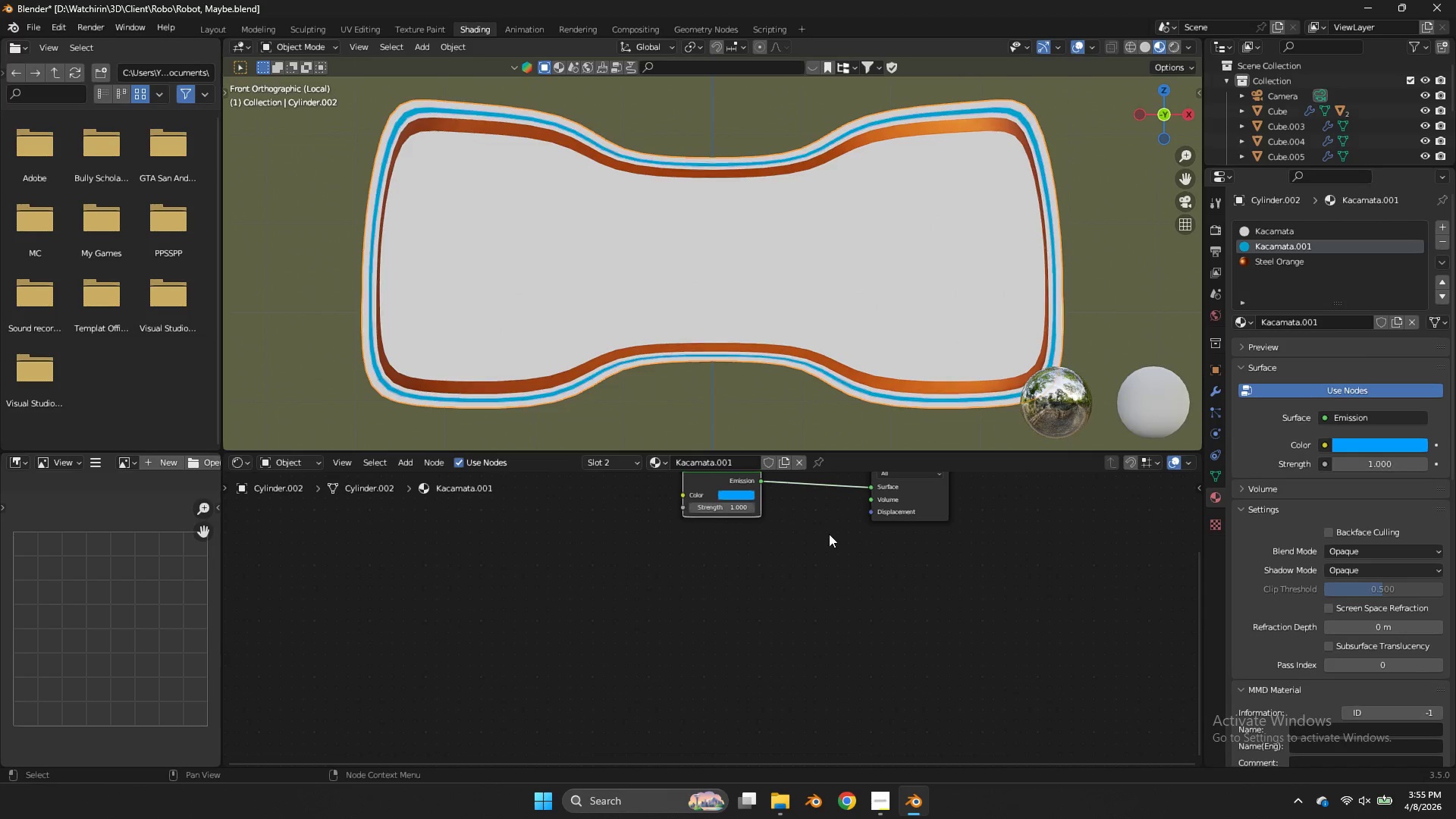 
double_click([829, 534])
 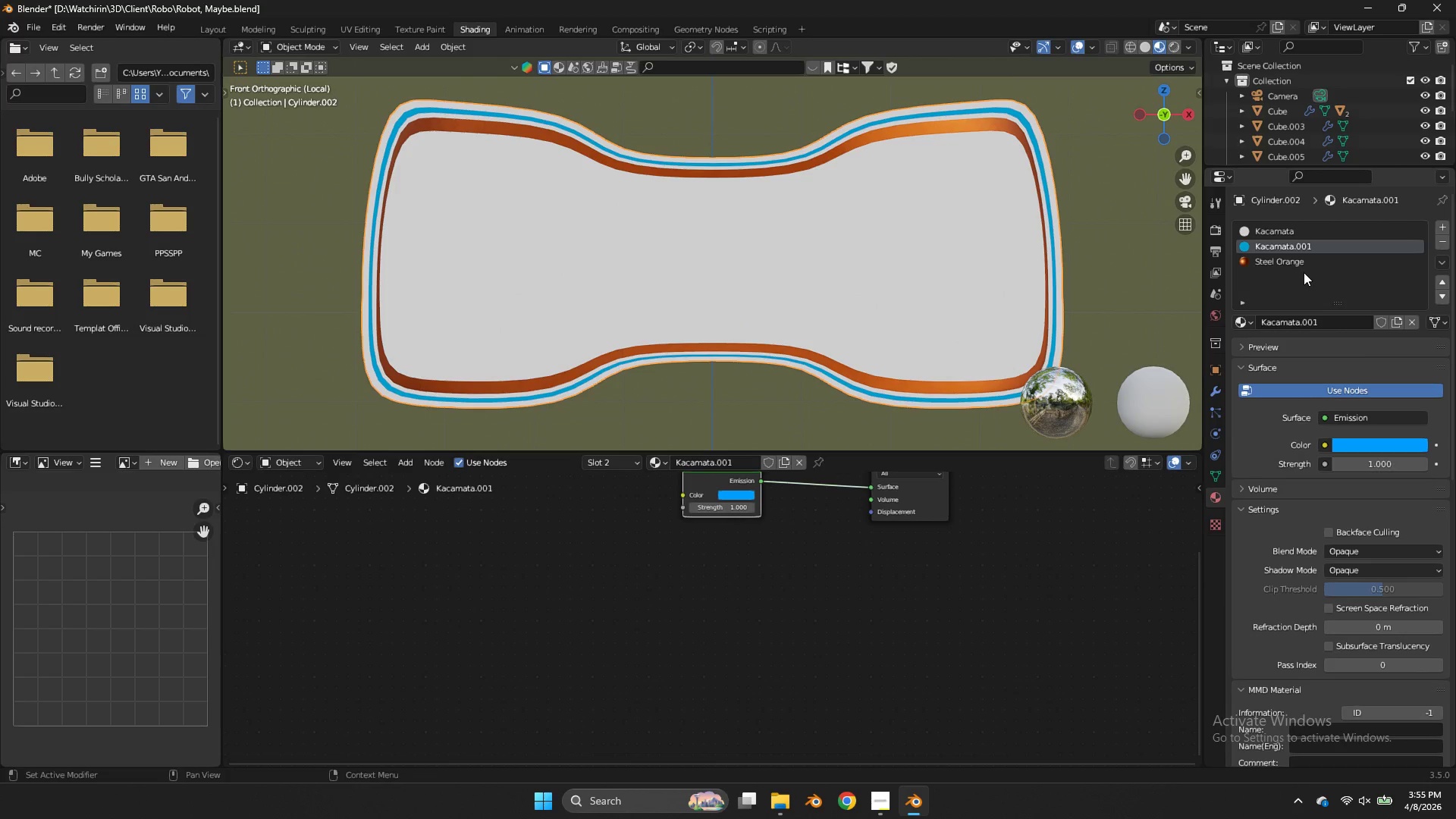 
left_click([1304, 262])
 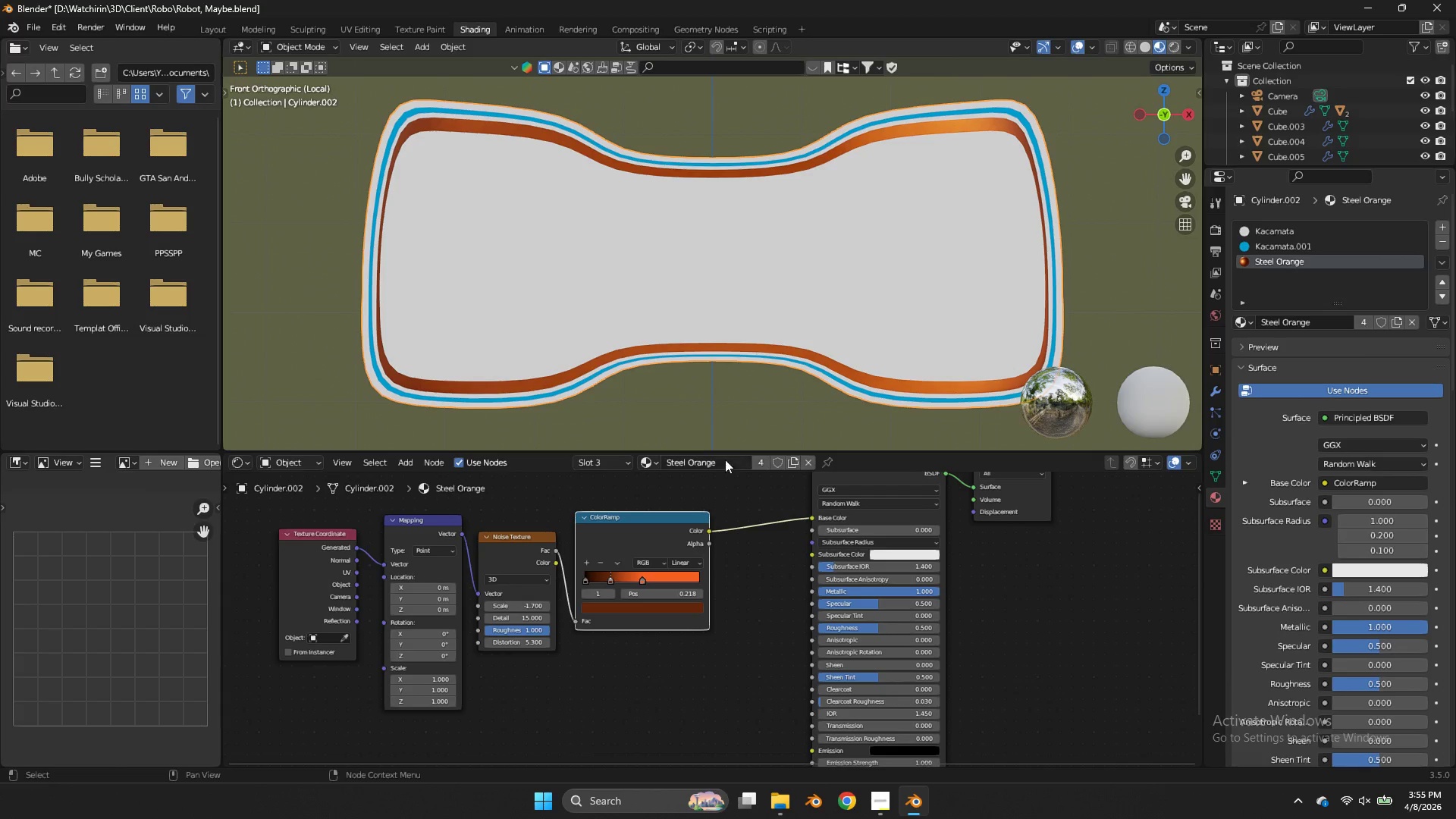 
left_click([652, 460])
 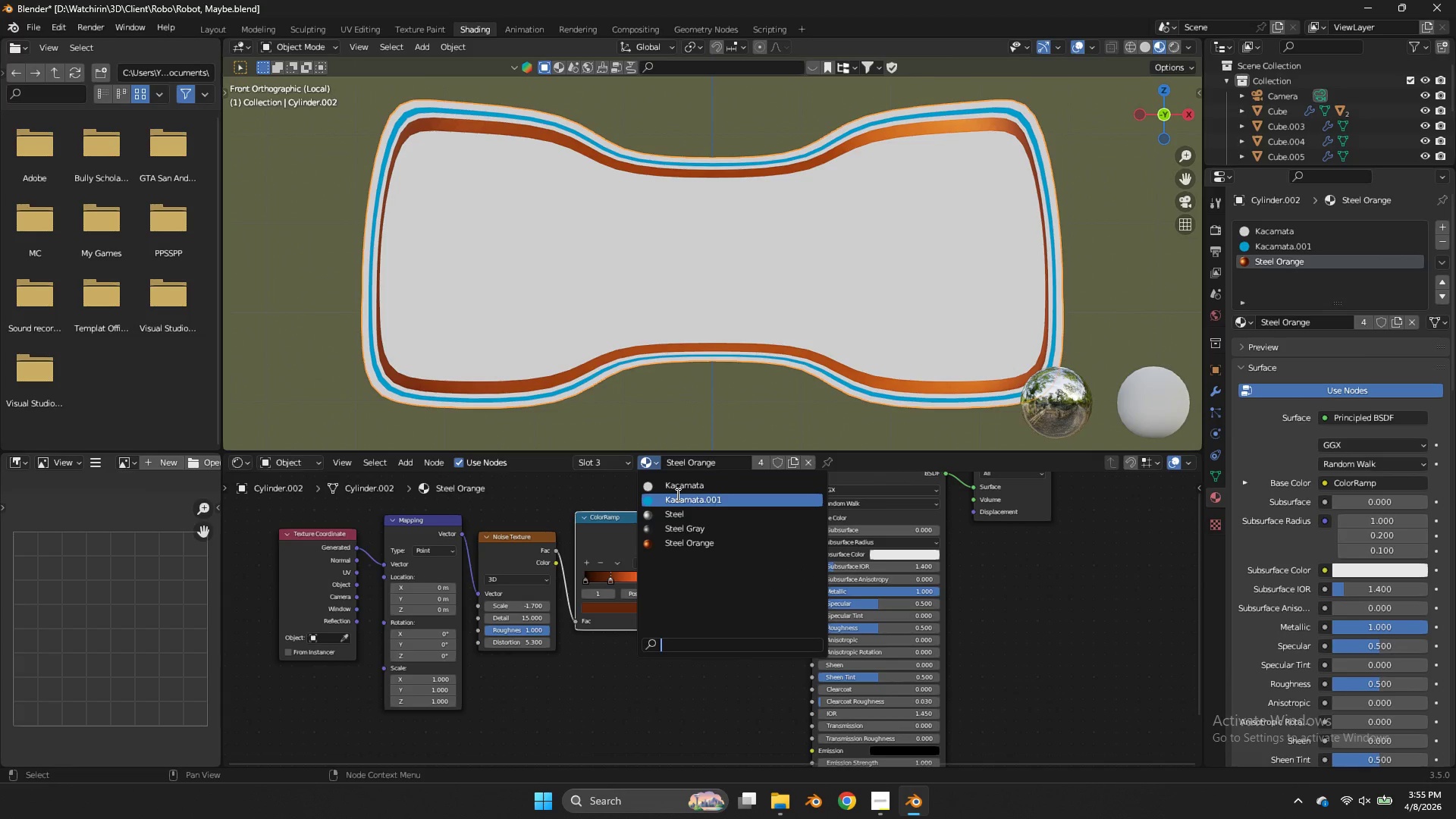 
left_click([678, 497])
 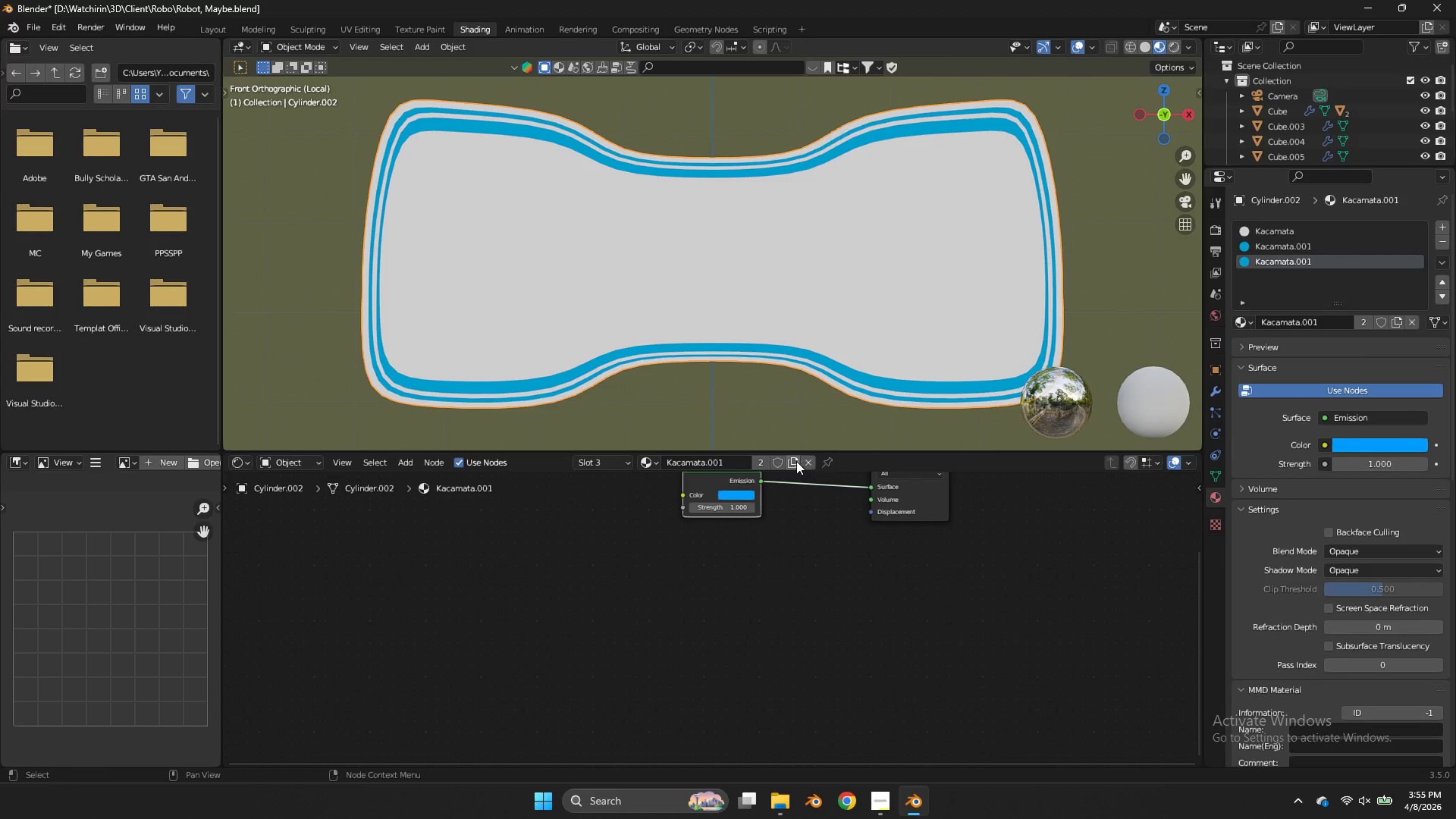 
left_click([795, 460])
 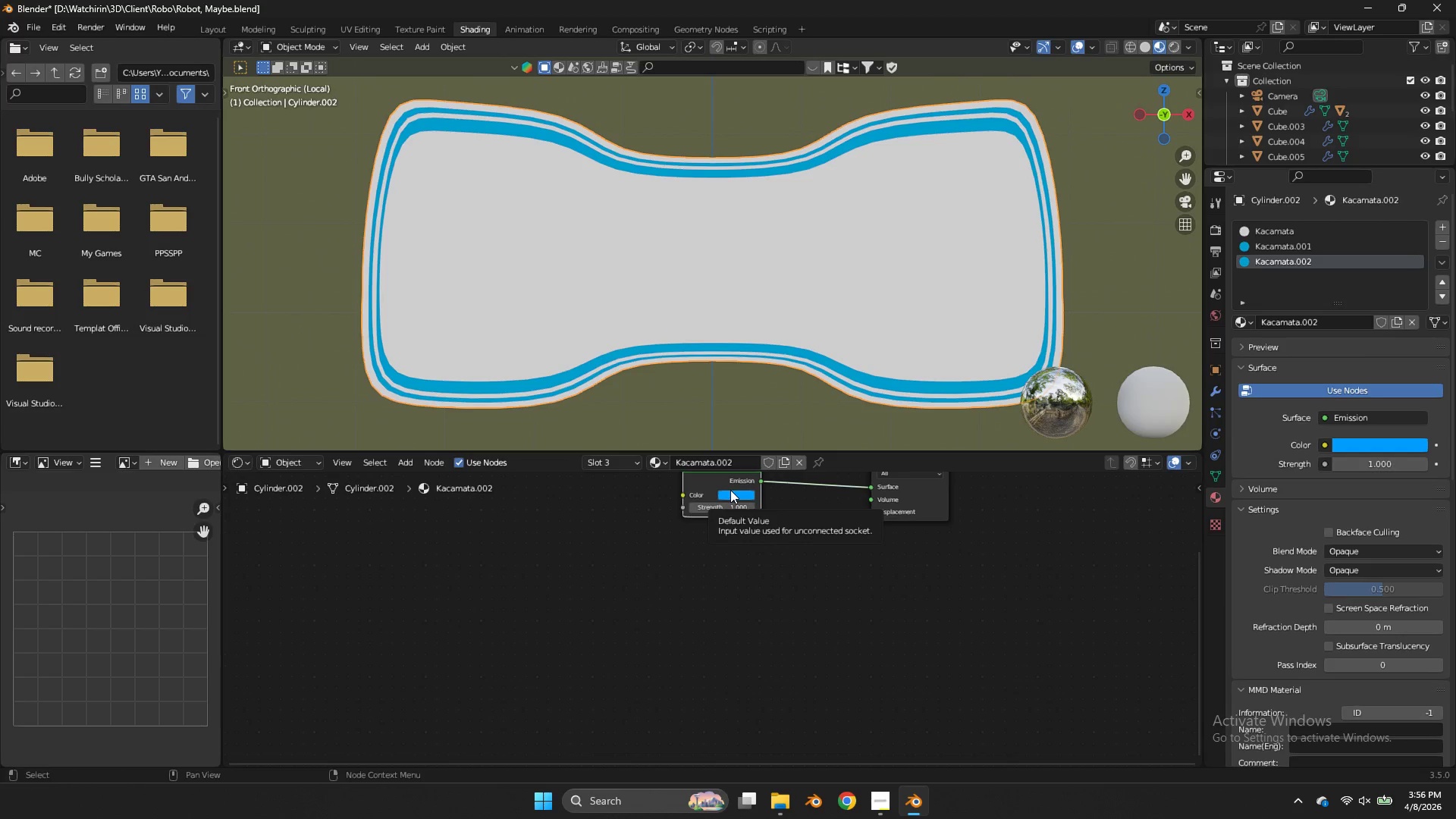 
hold_key(key=ControlLeft, duration=0.38)
 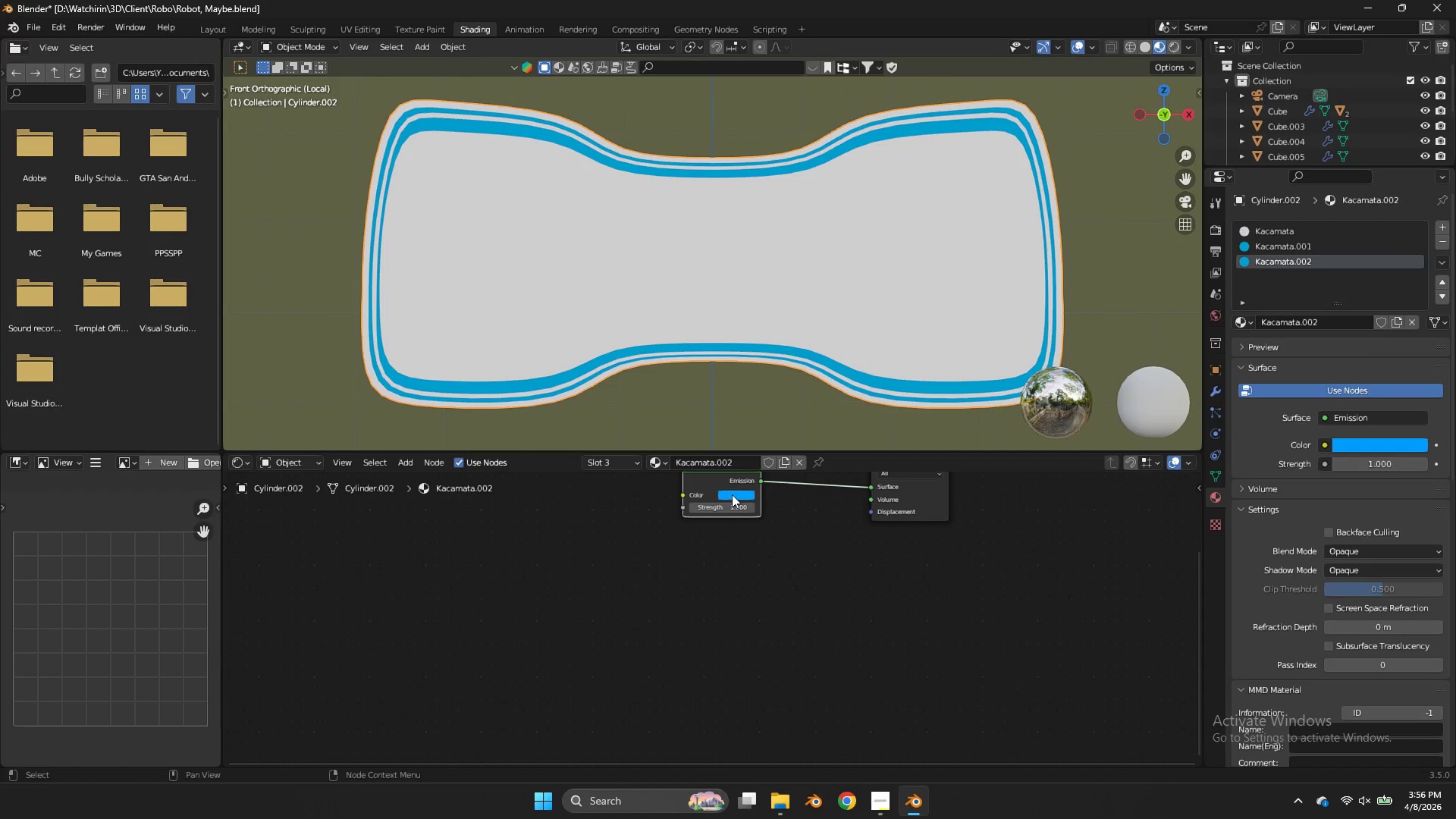 
left_click([732, 495])
 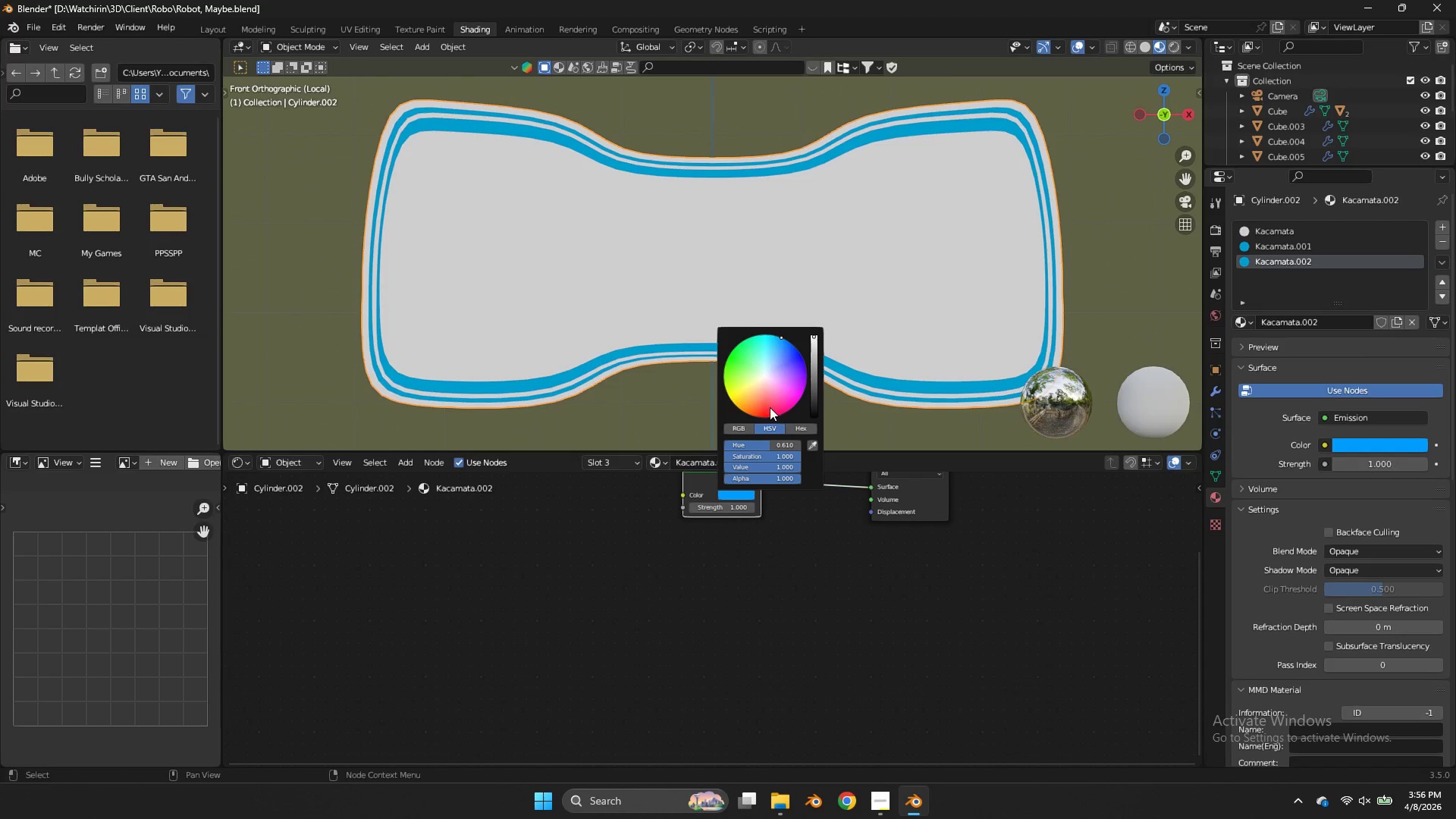 
left_click_drag(start_coordinate=[765, 406], to_coordinate=[750, 422])
 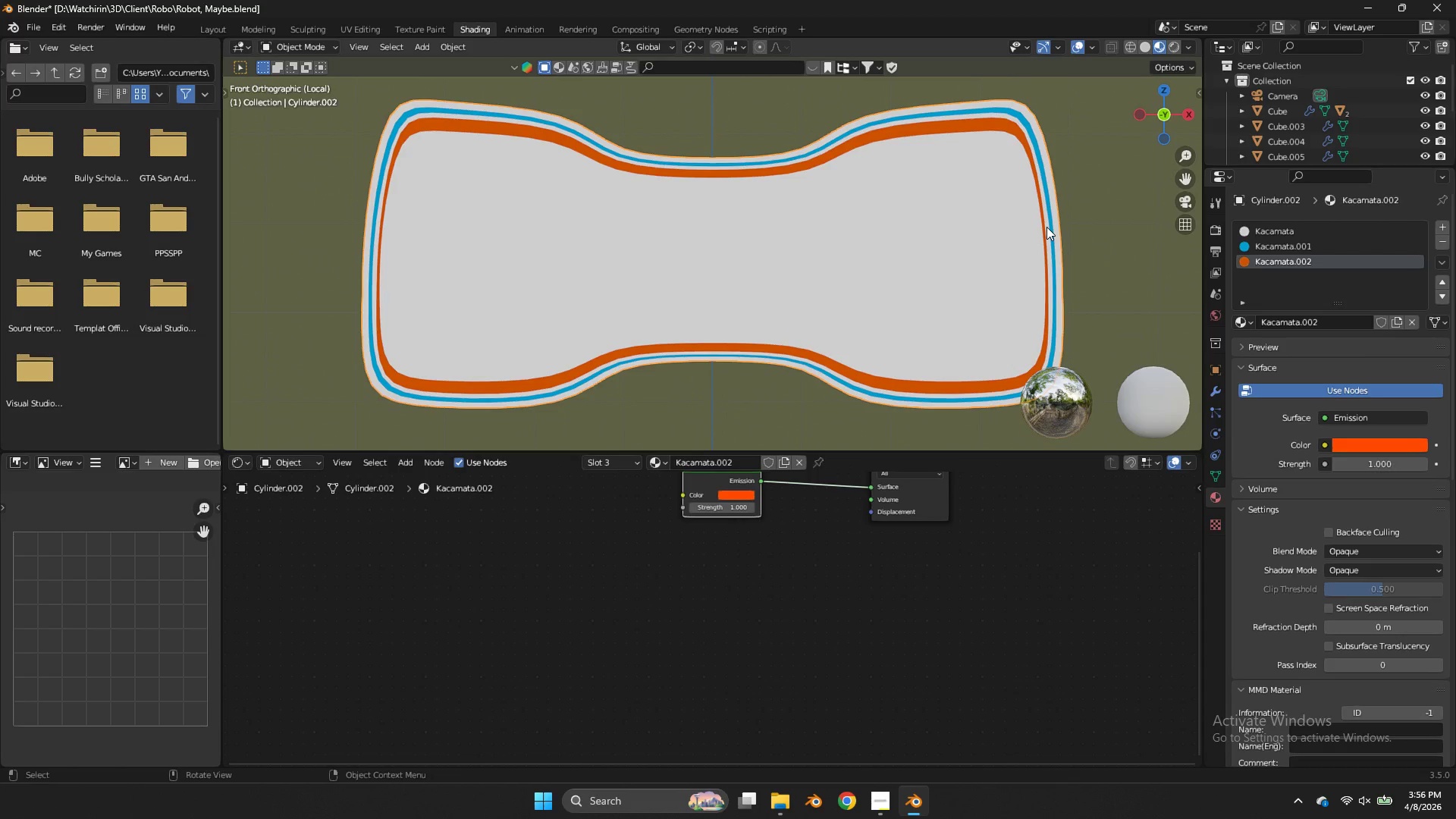 
left_click([1046, 227])
 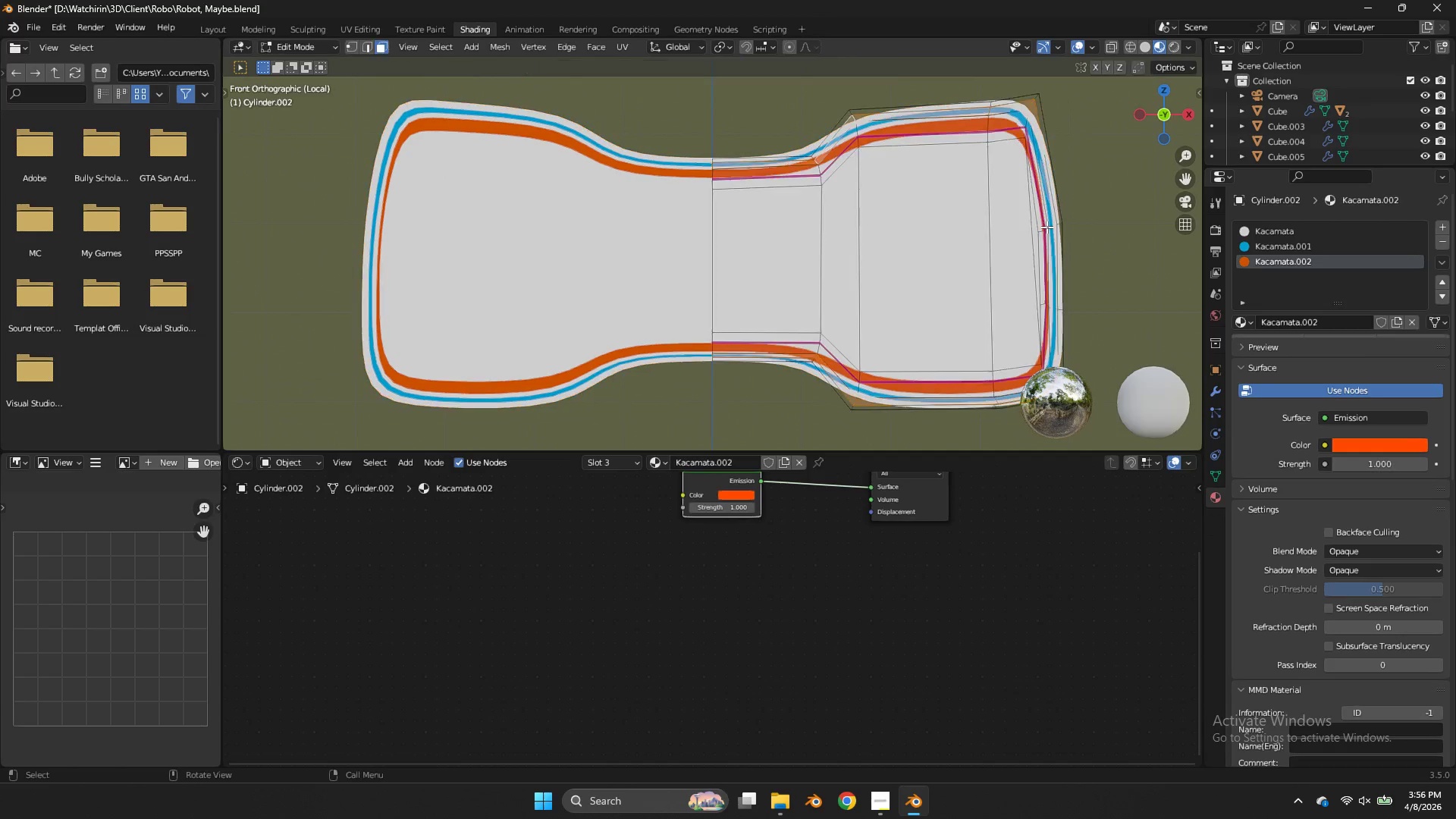 
key(Tab)
 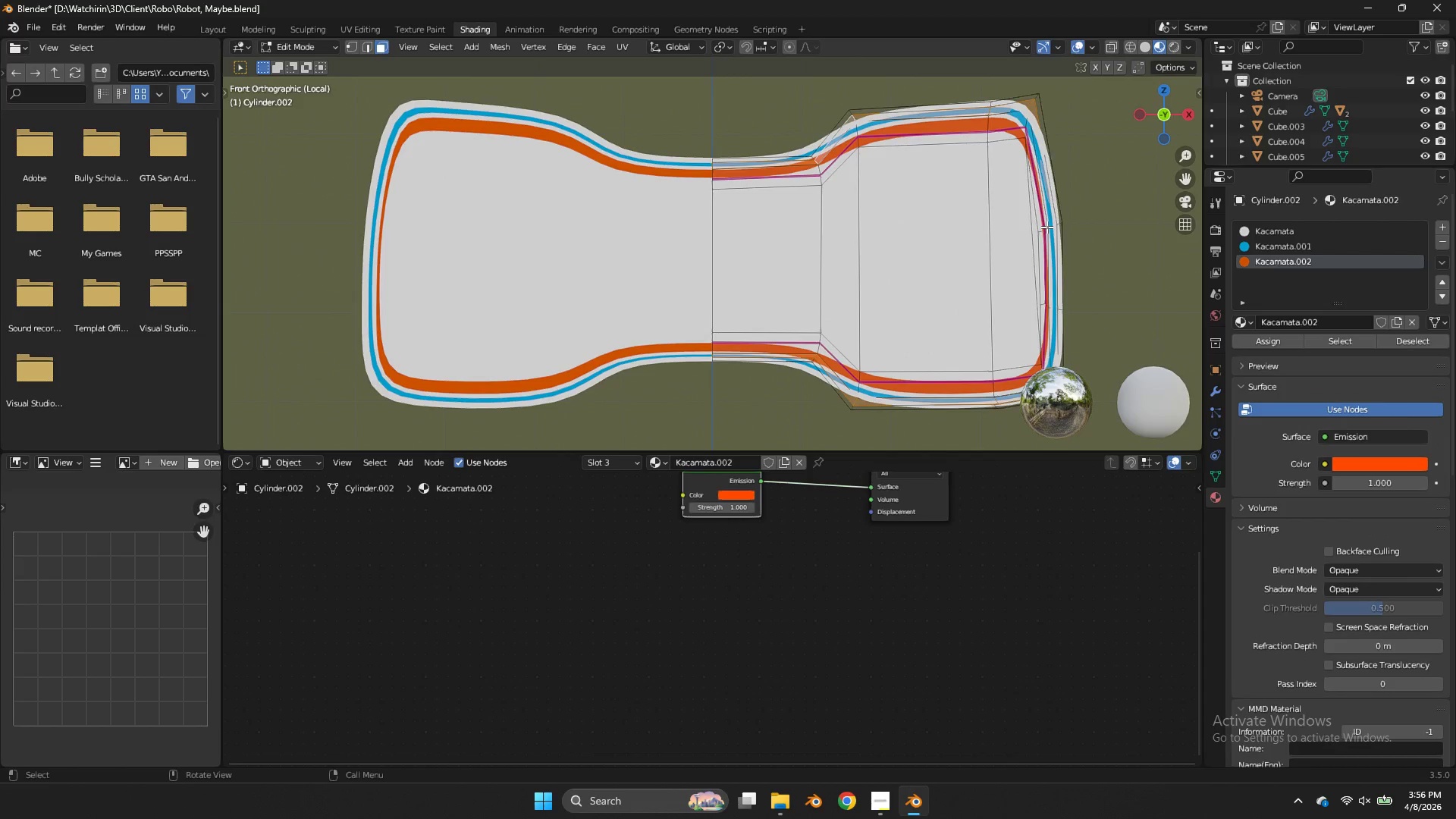 
key(Tab)
 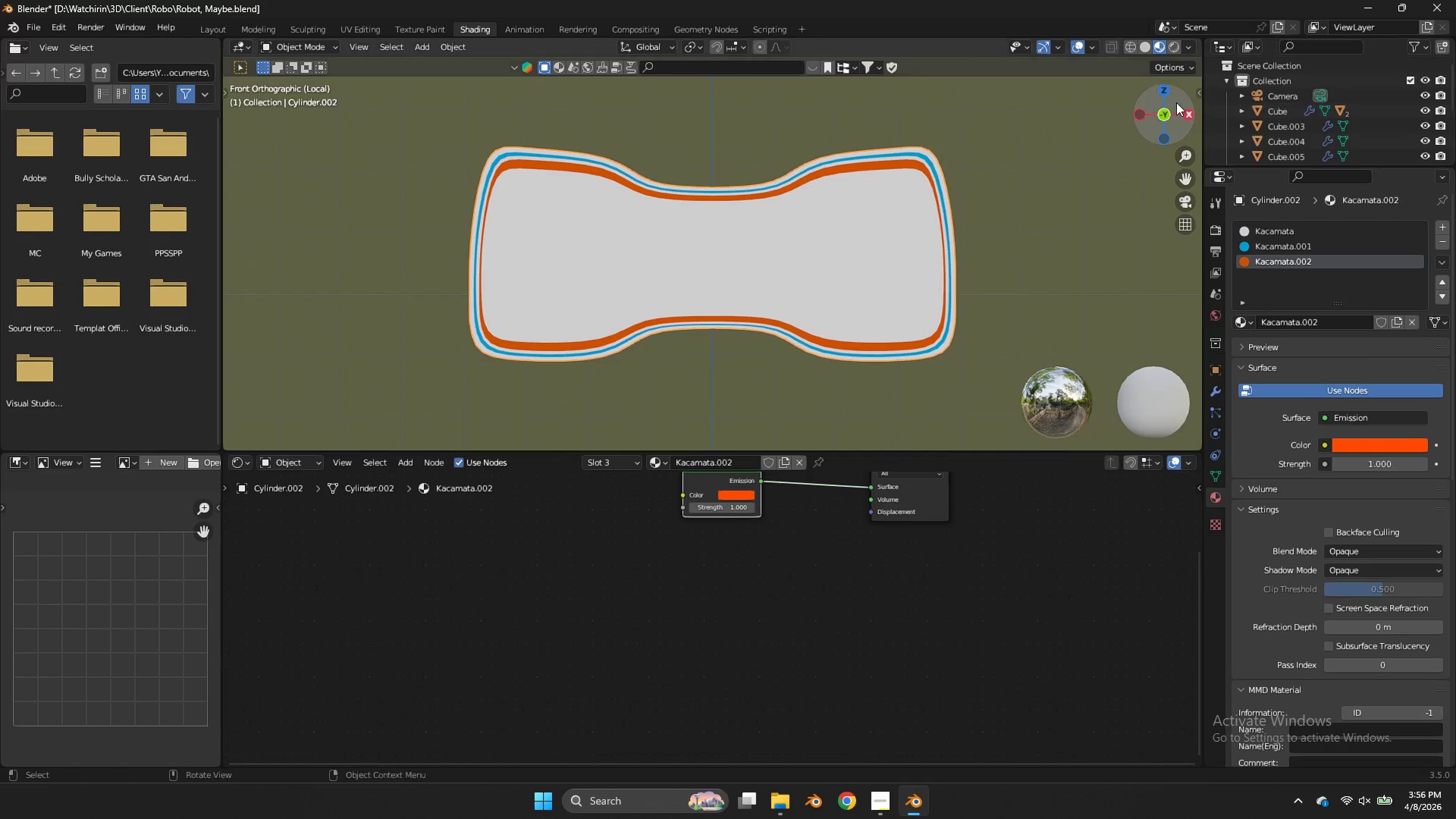 
scroll: coordinate [1046, 227], scroll_direction: down, amount: 2.0
 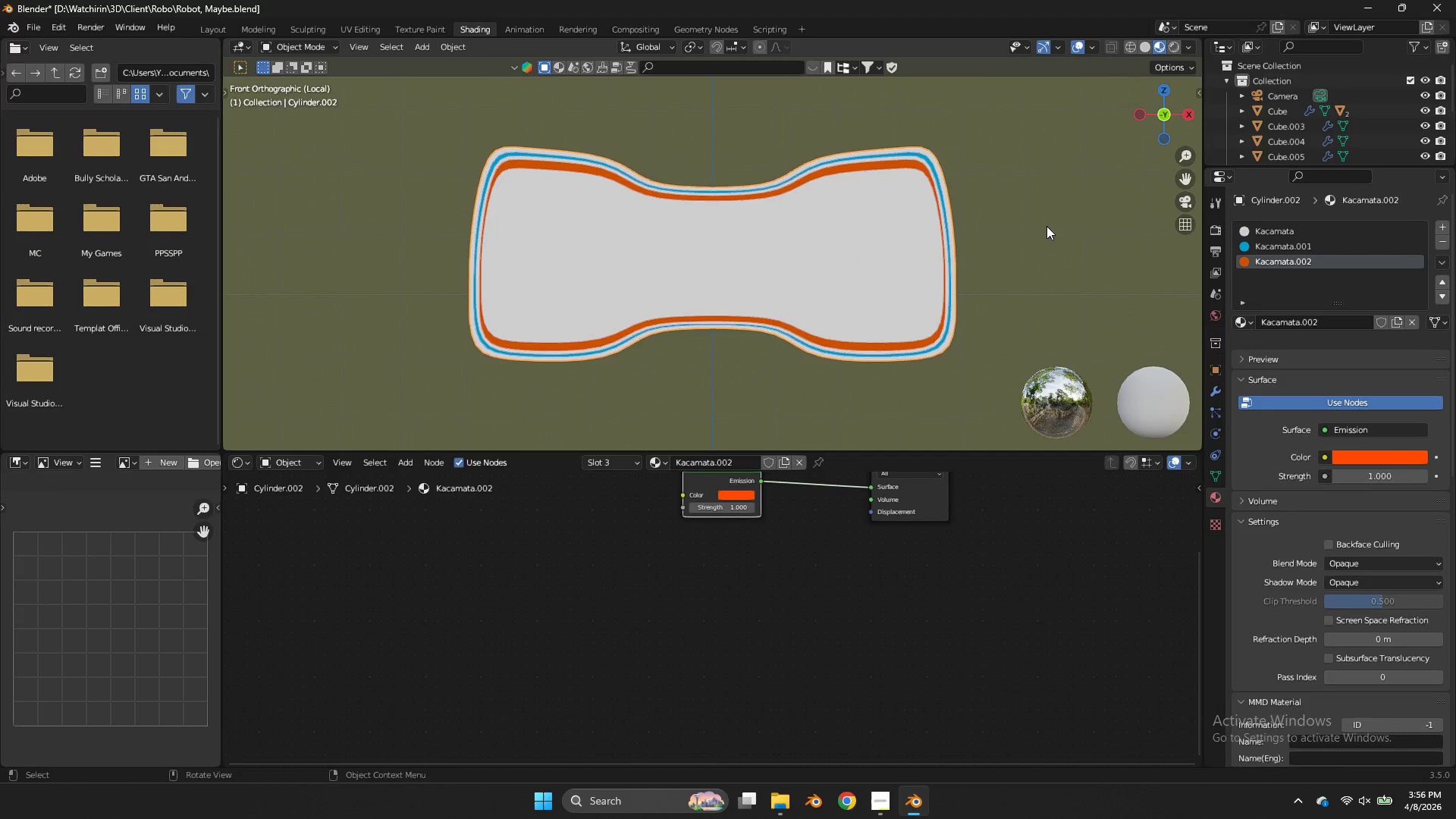 
left_click_drag(start_coordinate=[1176, 102], to_coordinate=[306, 142])
 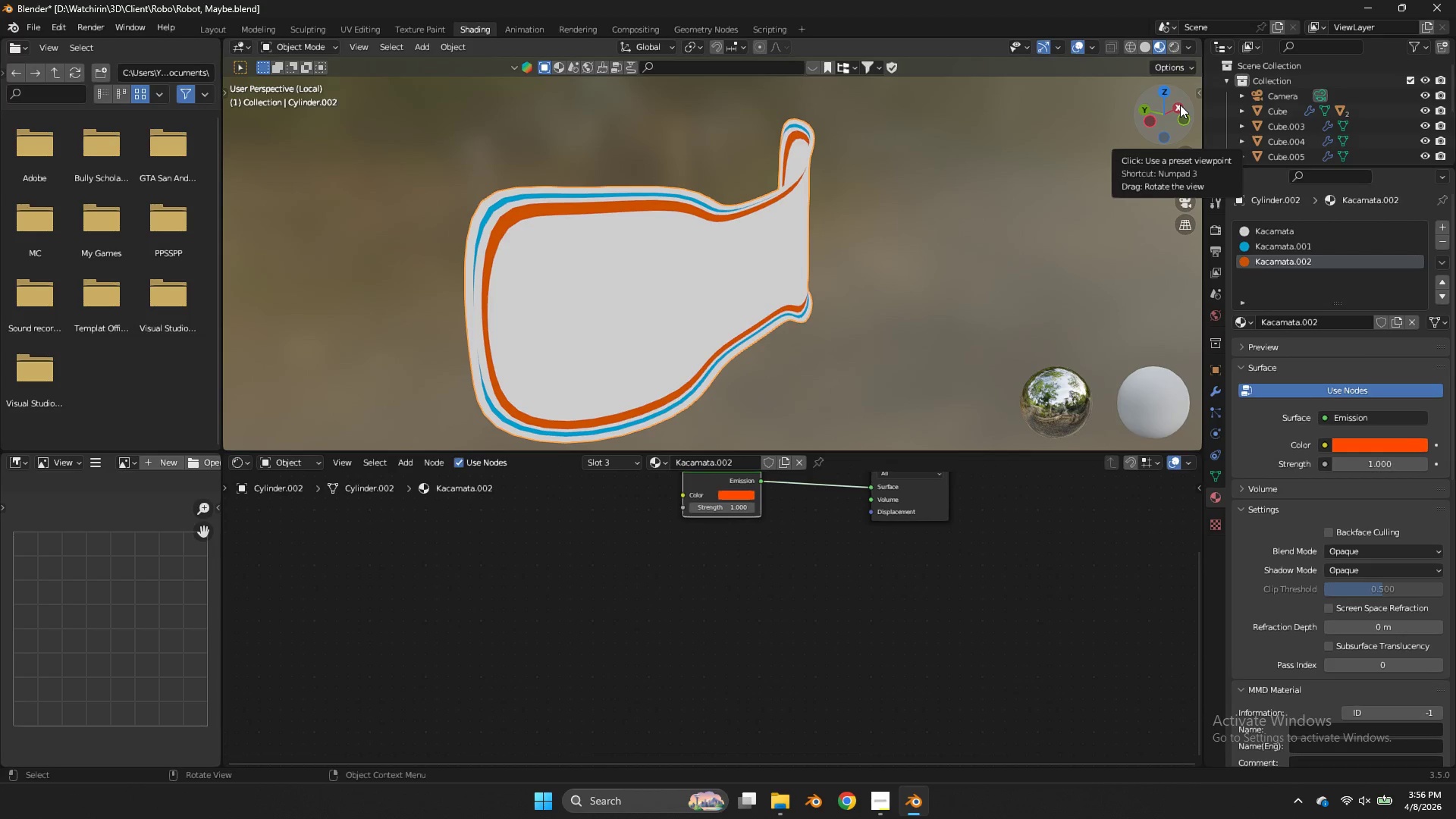 
key(NumpadDivide)
 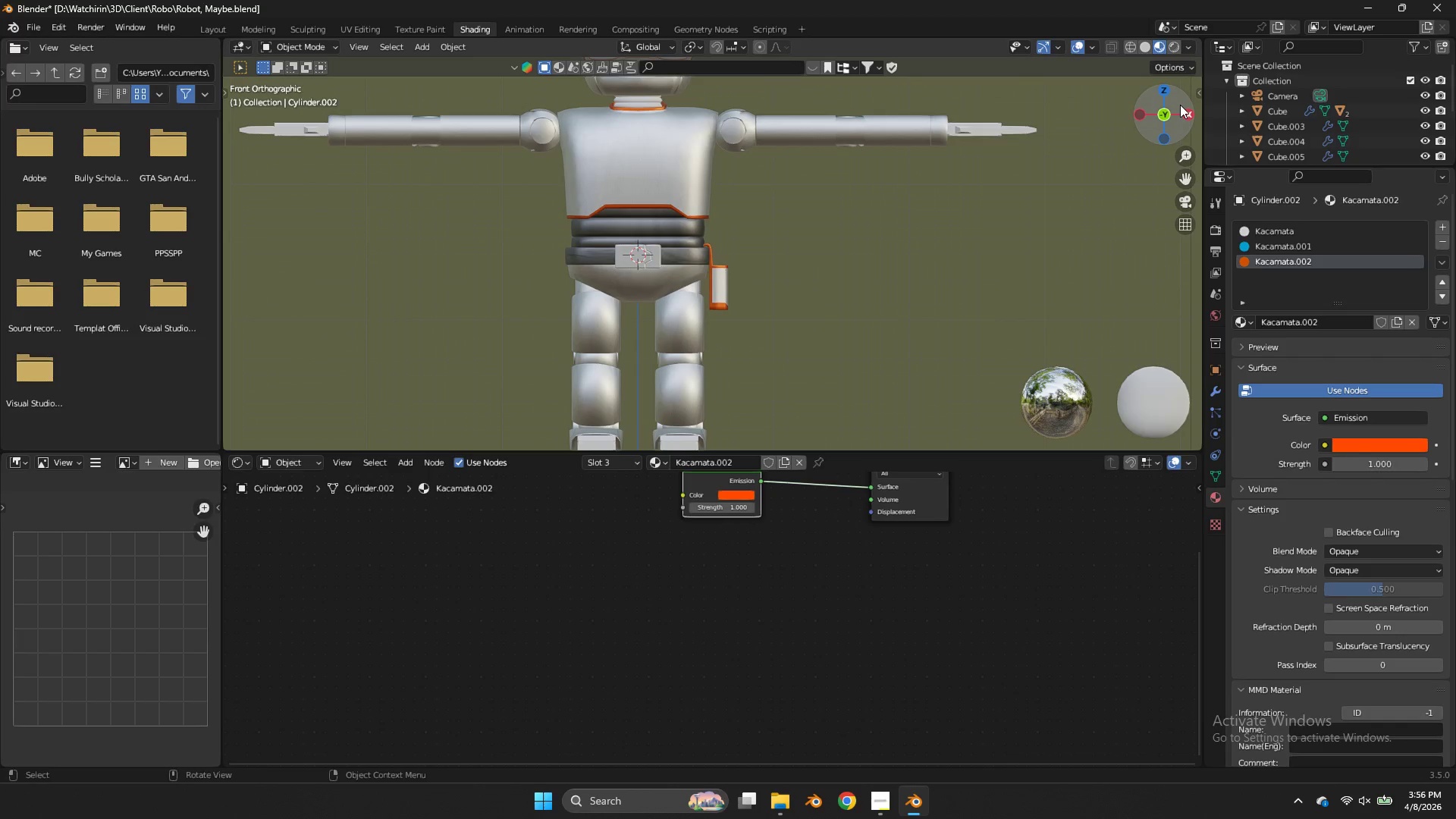 
key(Tab)
 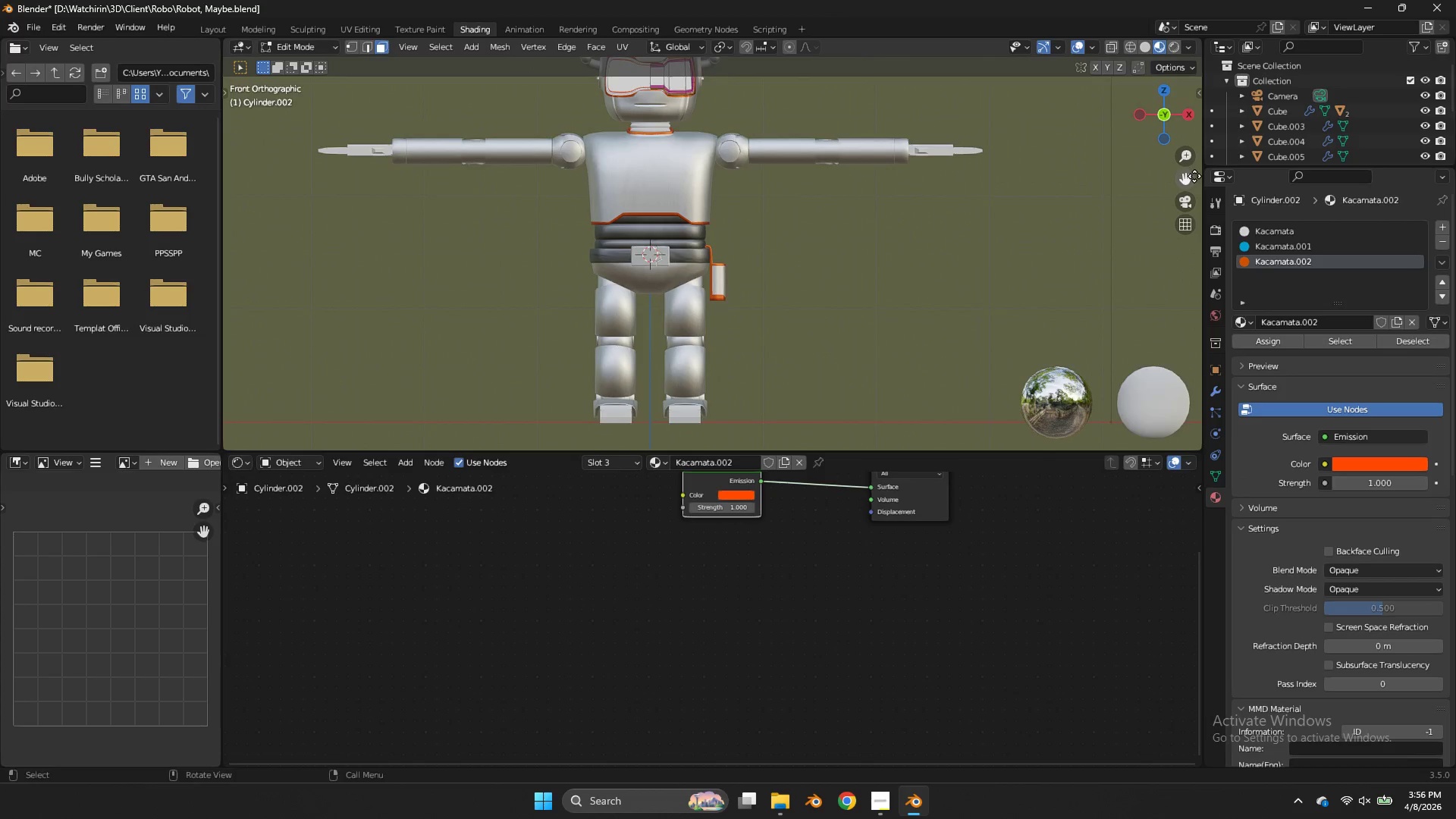 
scroll: coordinate [1180, 105], scroll_direction: down, amount: 1.0
 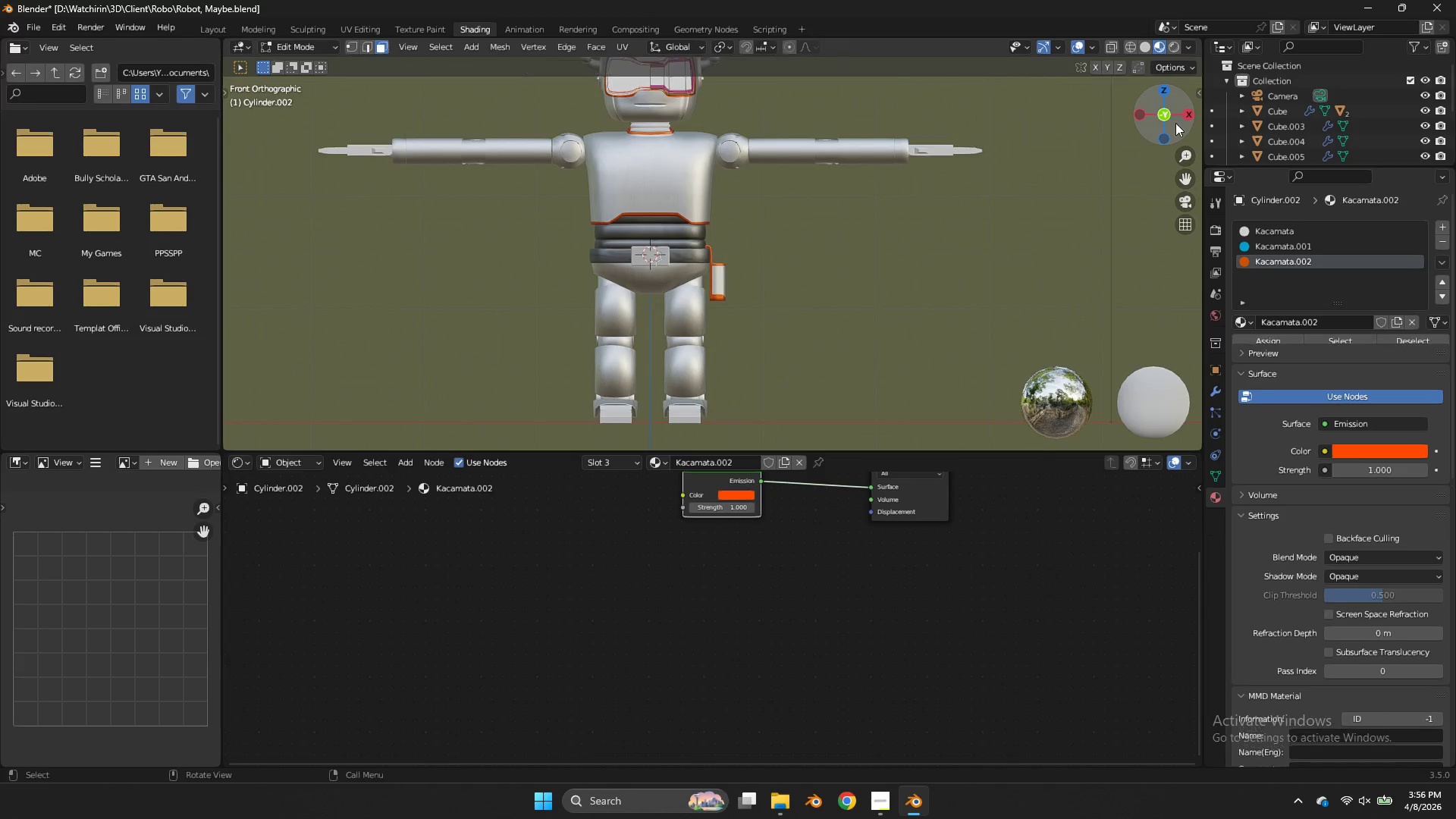 
left_click_drag(start_coordinate=[1194, 176], to_coordinate=[240, 350])
 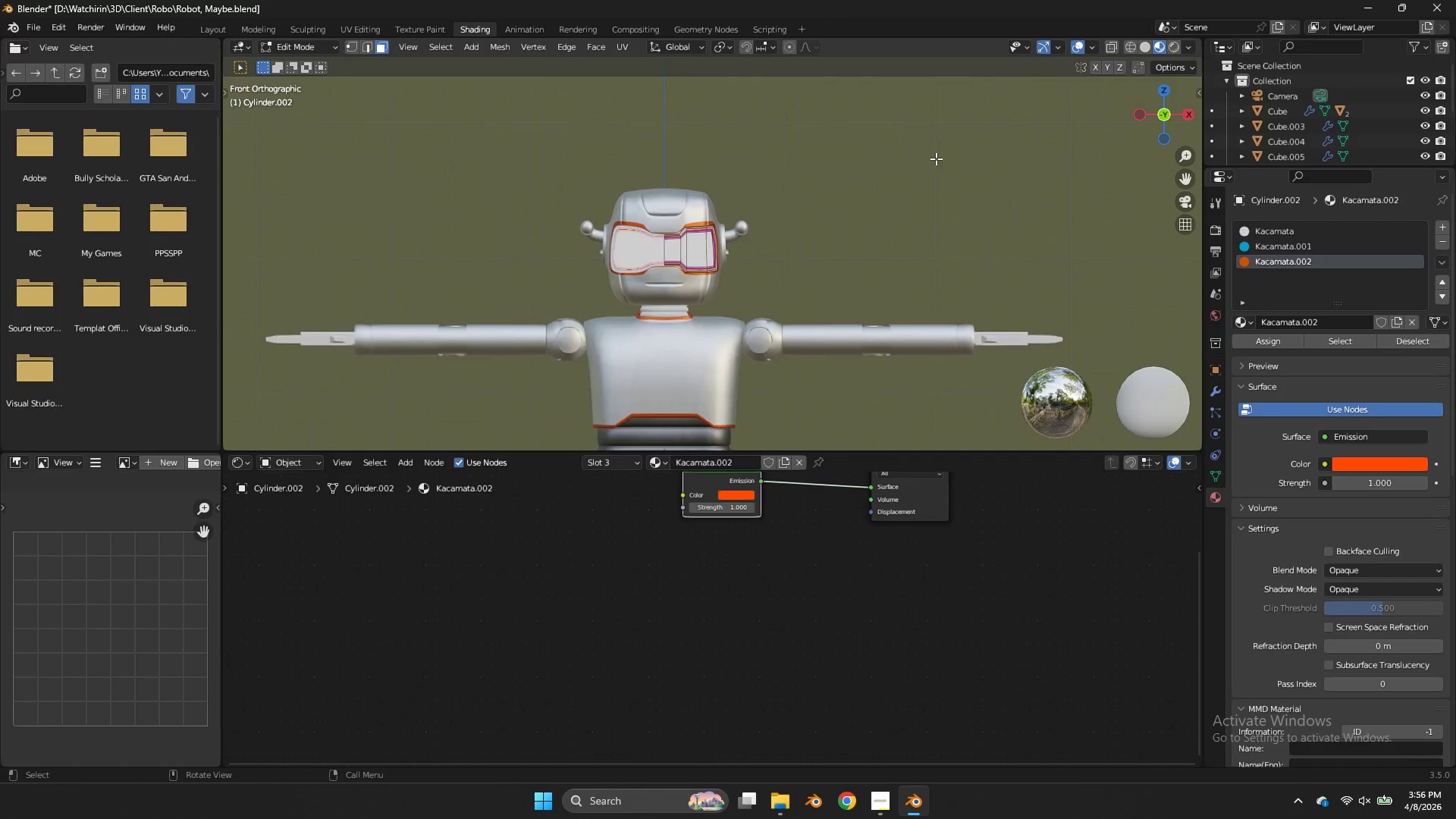 
key(Tab)
 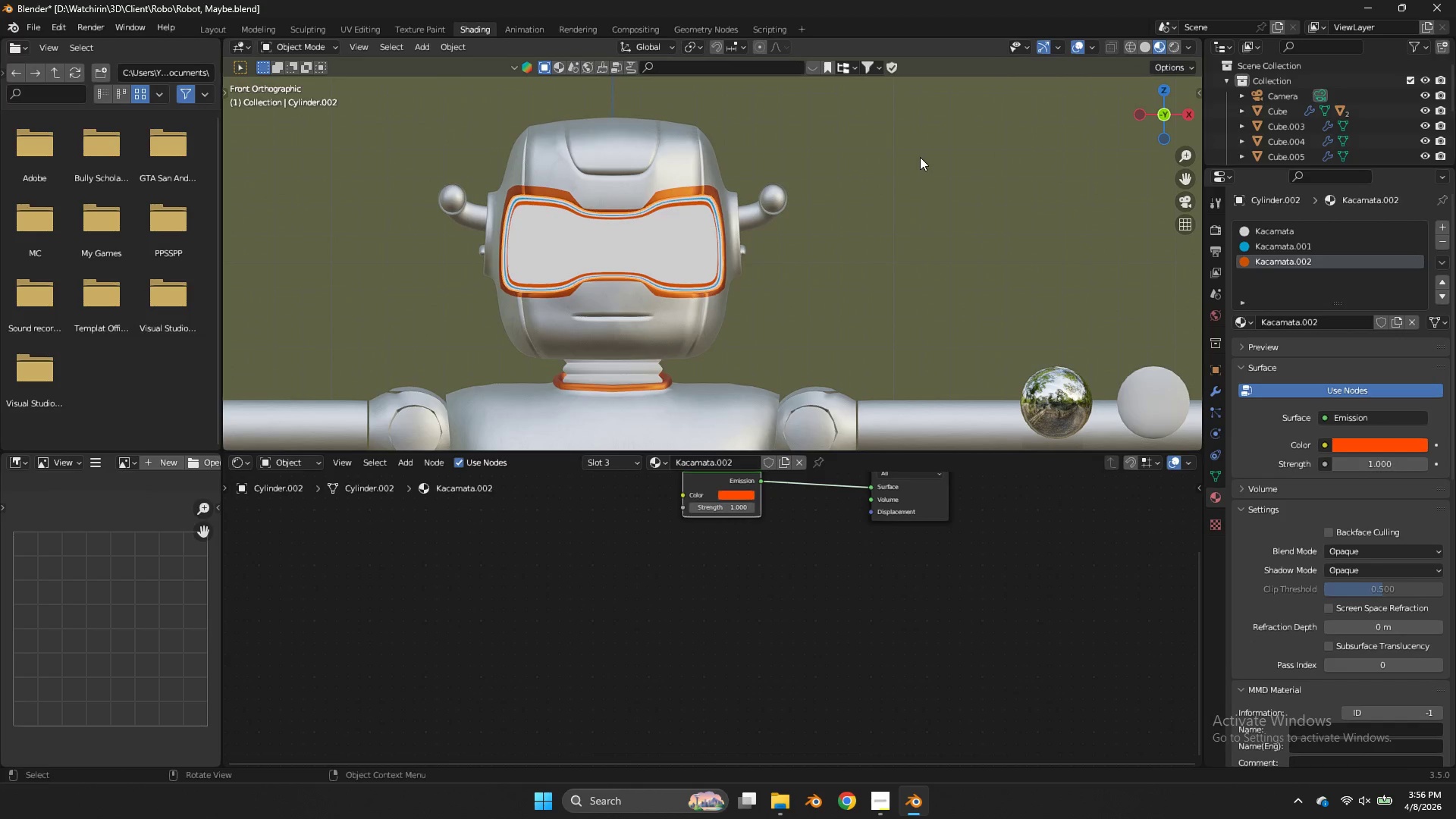 
scroll: coordinate [936, 158], scroll_direction: up, amount: 4.0
 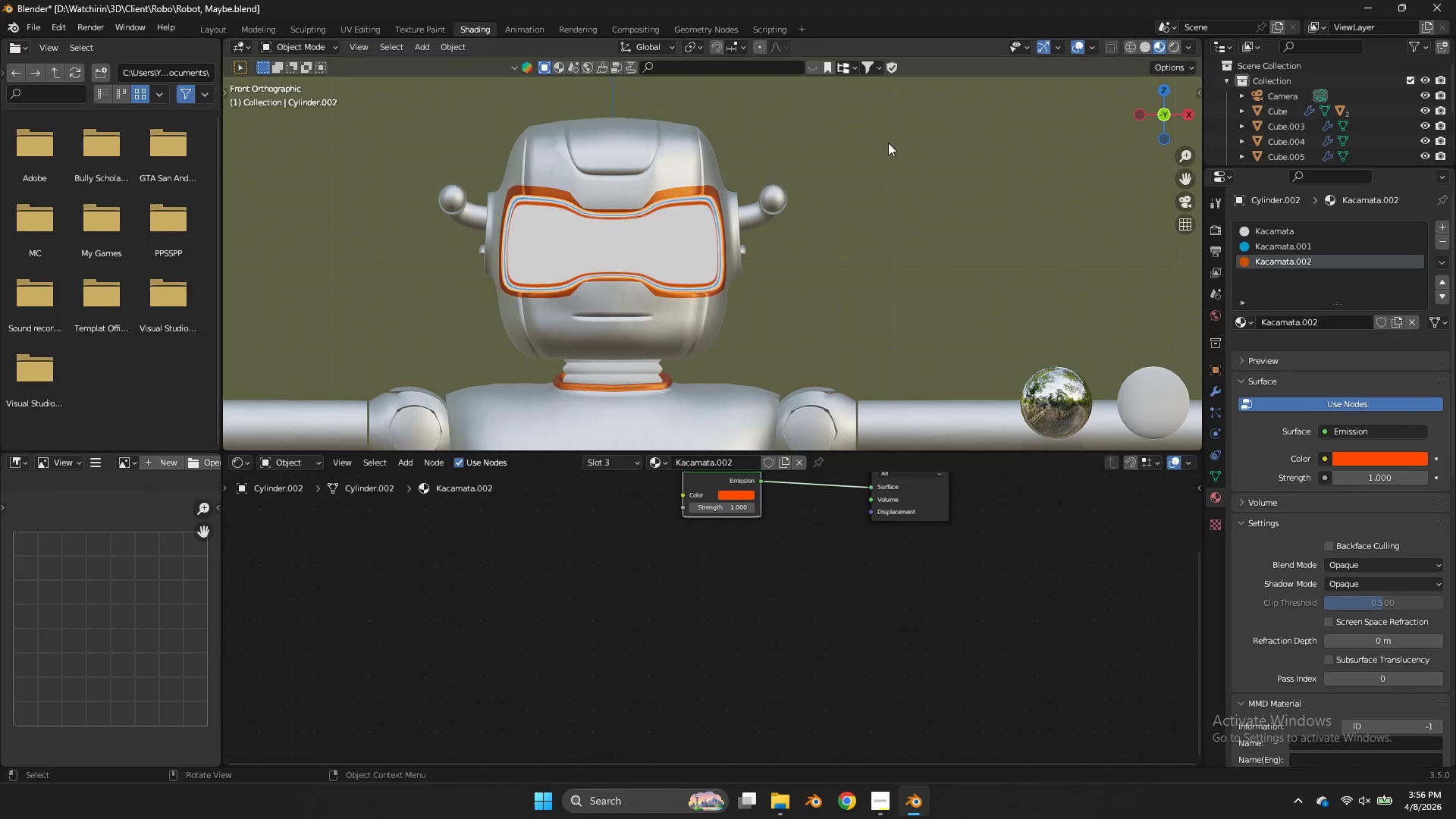 
left_click([920, 157])
 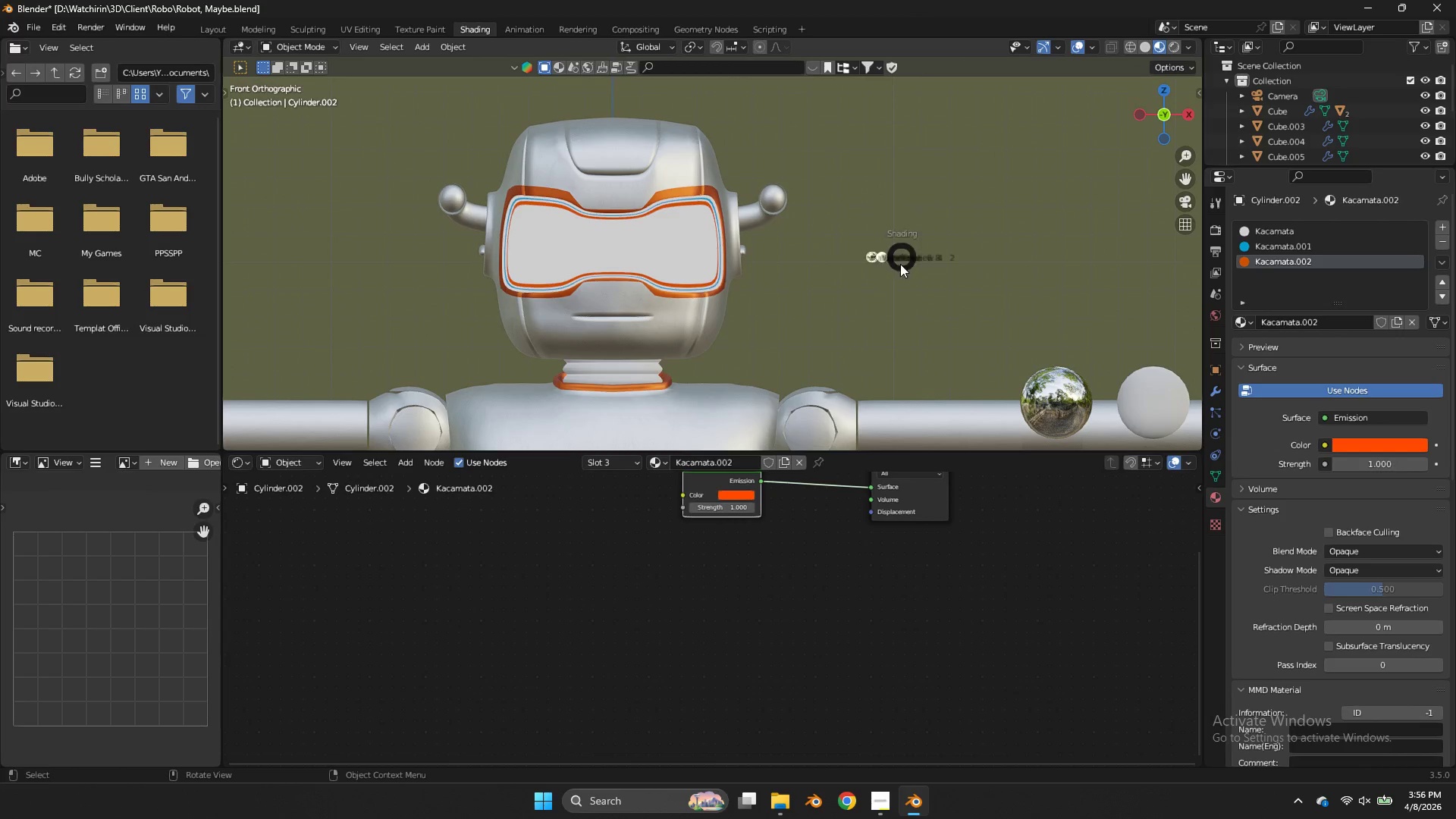 
type(zz)
 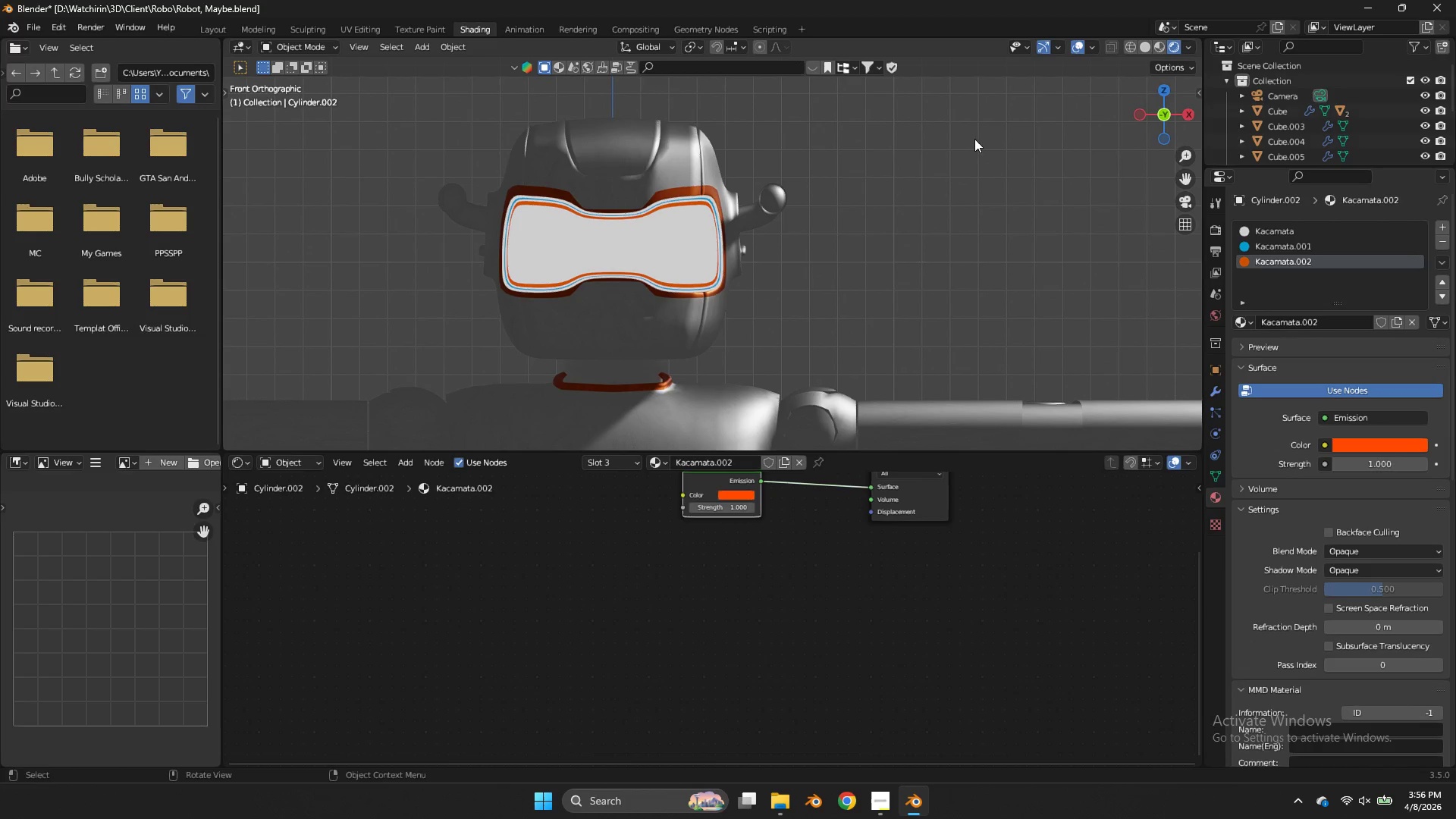 
left_click_drag(start_coordinate=[1173, 118], to_coordinate=[394, 127])
 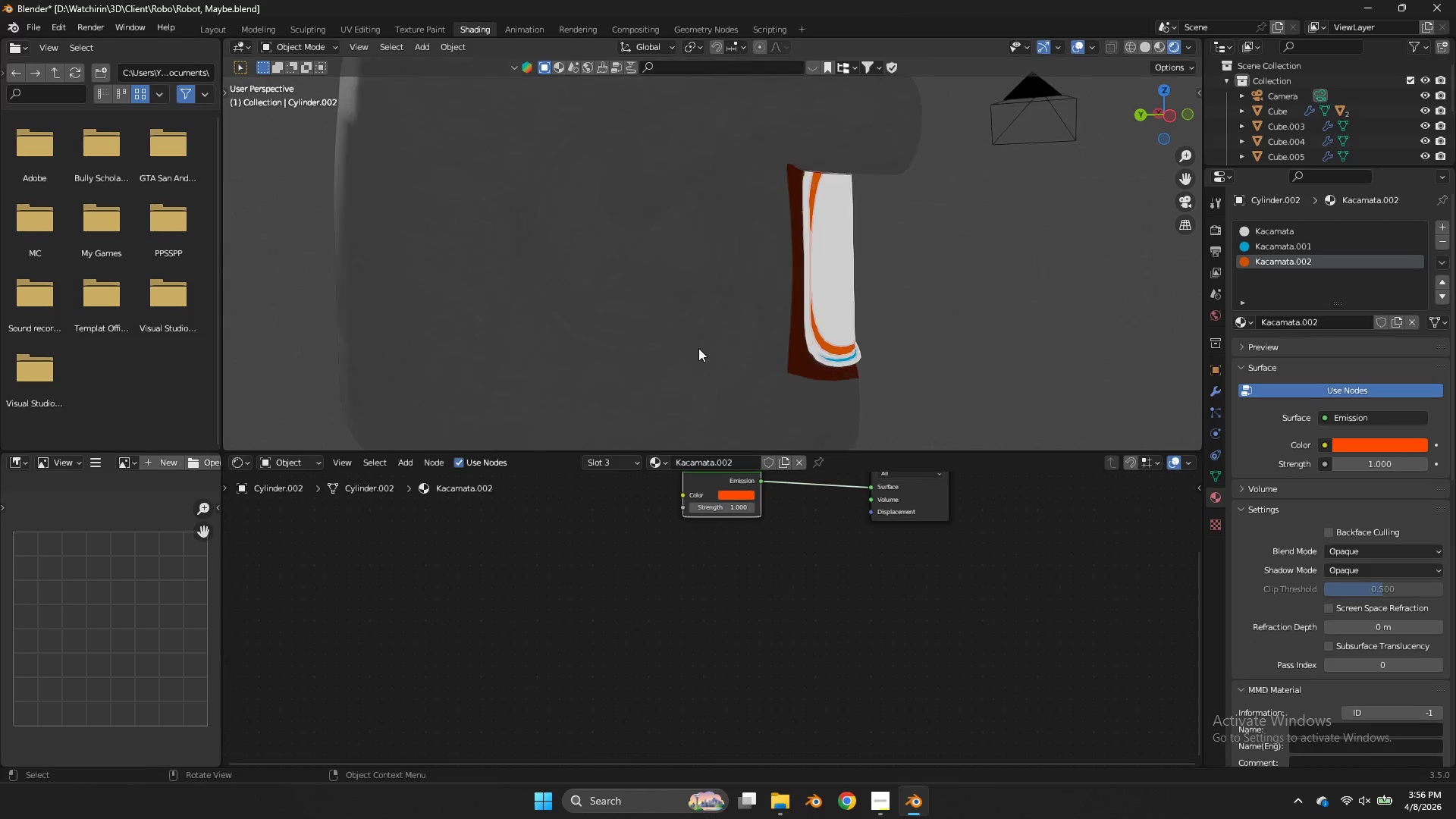 
scroll: coordinate [698, 348], scroll_direction: up, amount: 2.0
 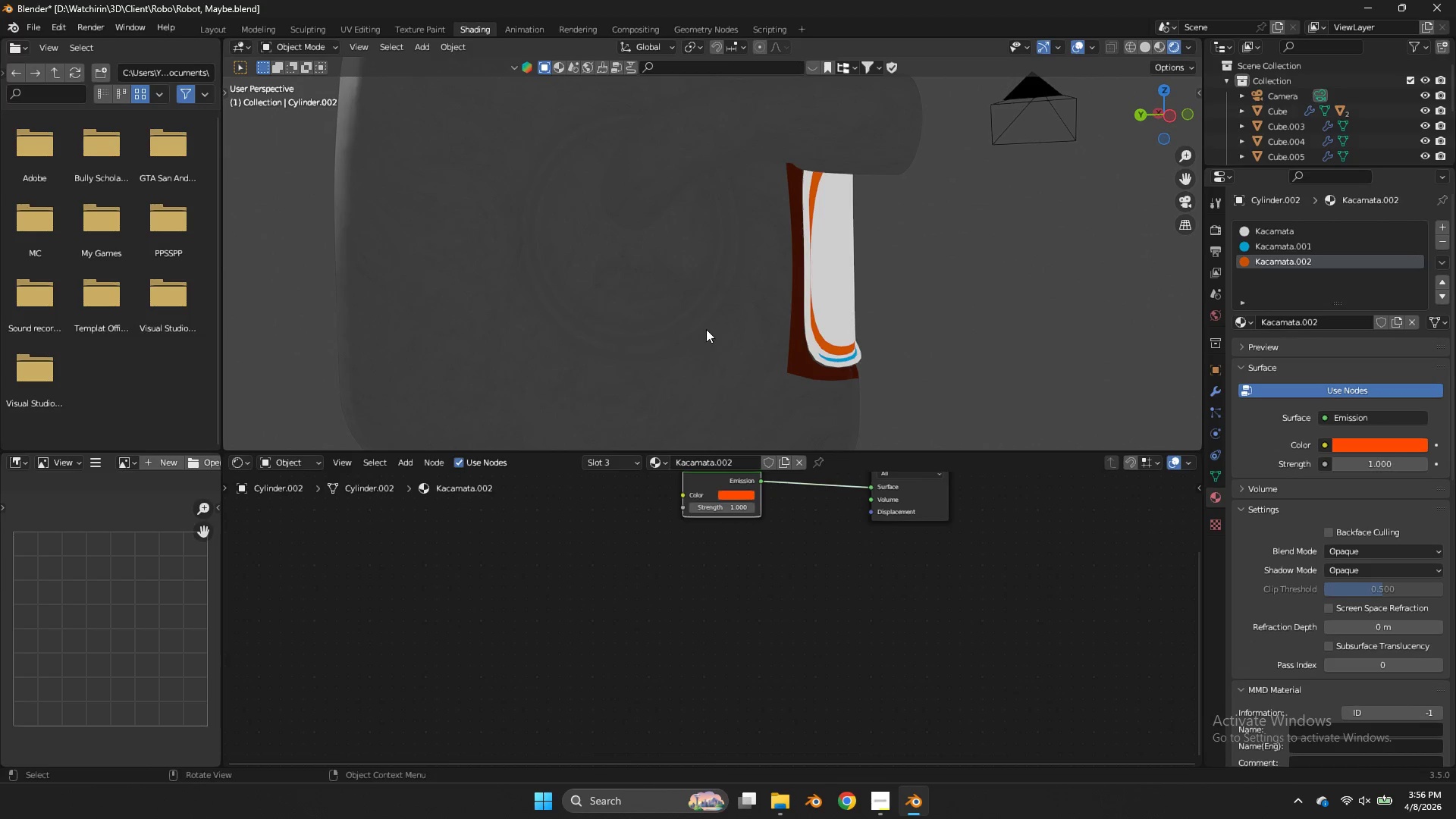 
key(Z)
 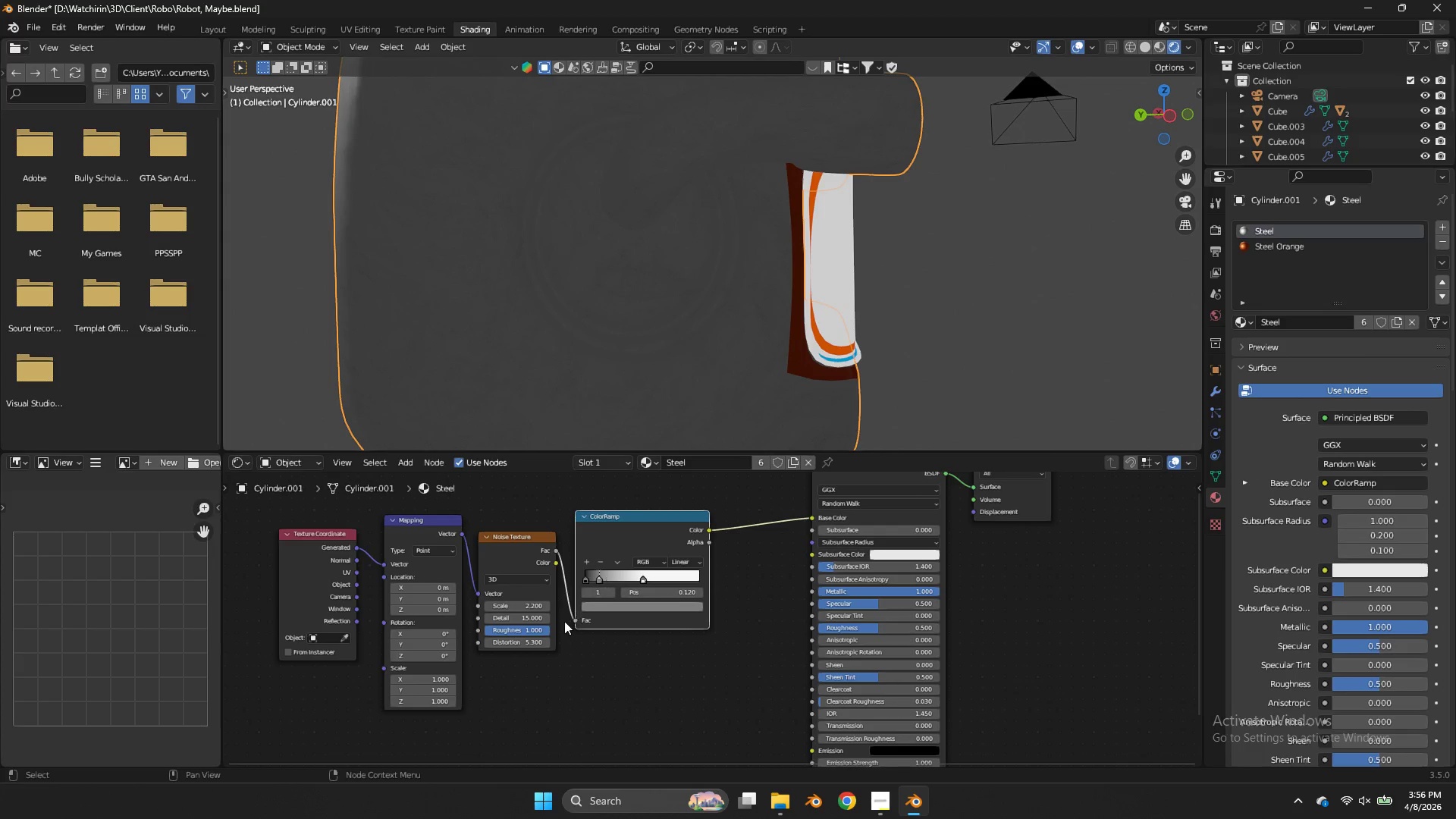 
left_click_drag(start_coordinate=[529, 628], to_coordinate=[871, 435])
 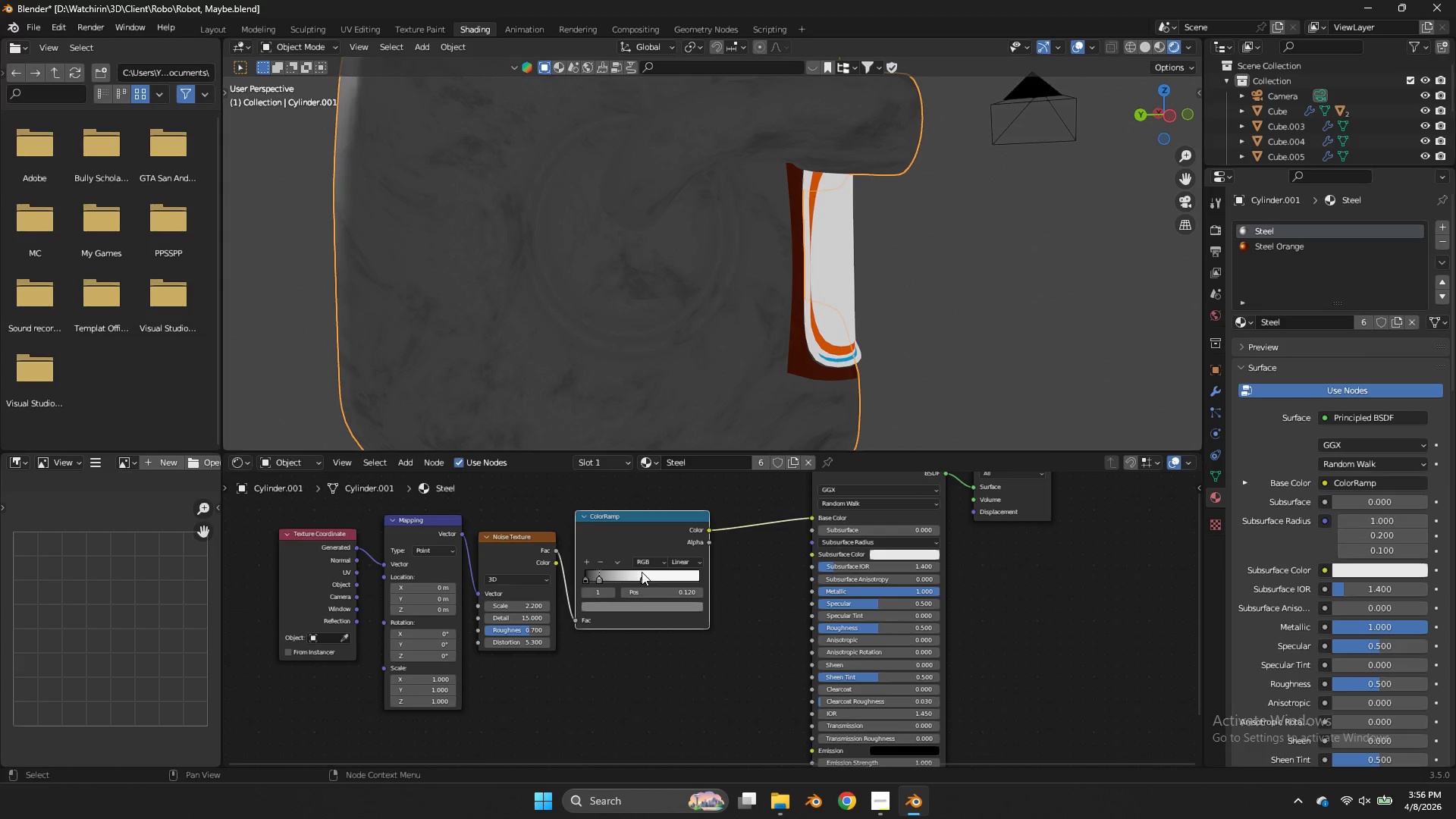 
left_click_drag(start_coordinate=[641, 572], to_coordinate=[661, 576])
 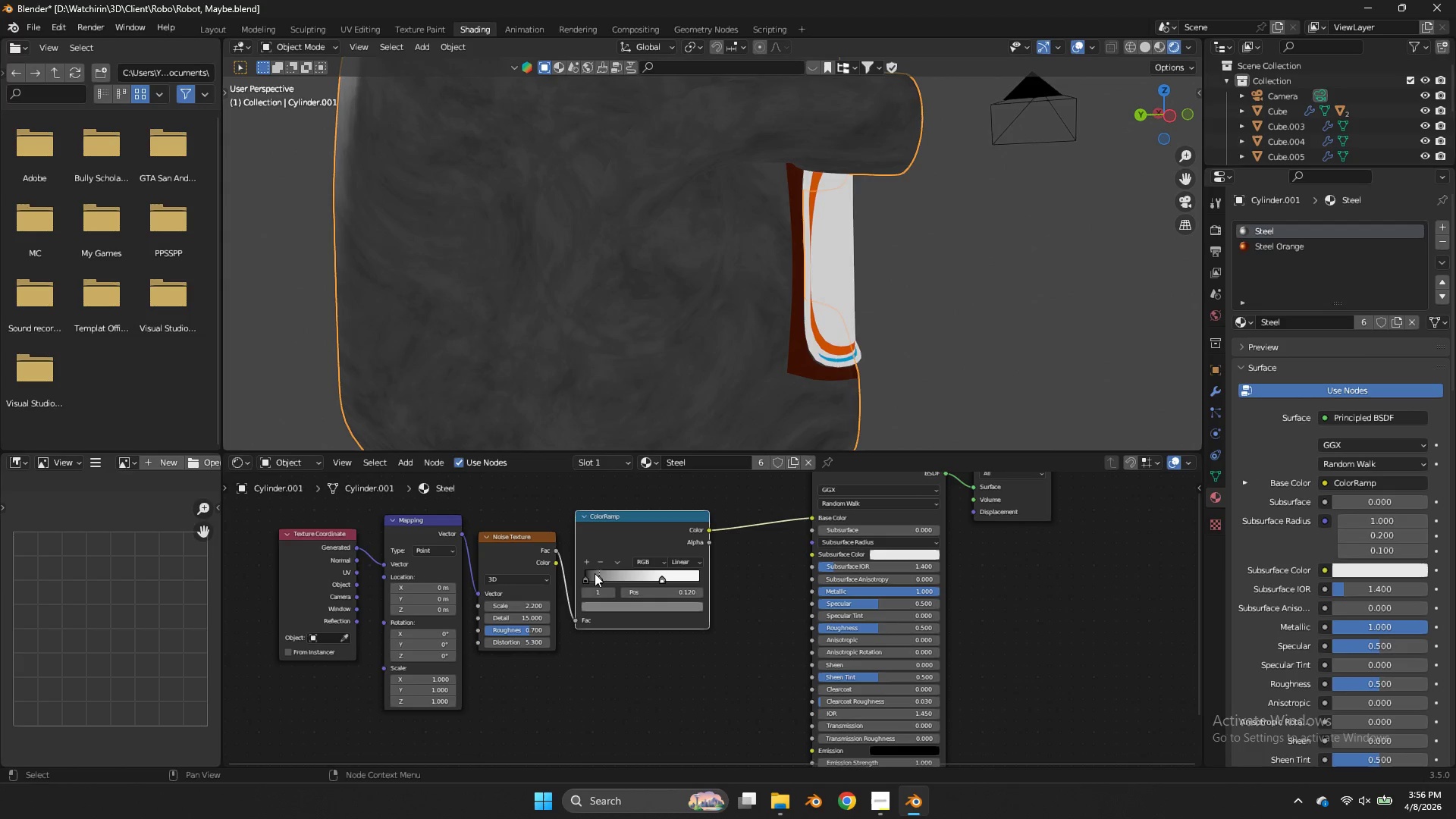 
left_click_drag(start_coordinate=[595, 573], to_coordinate=[586, 584])
 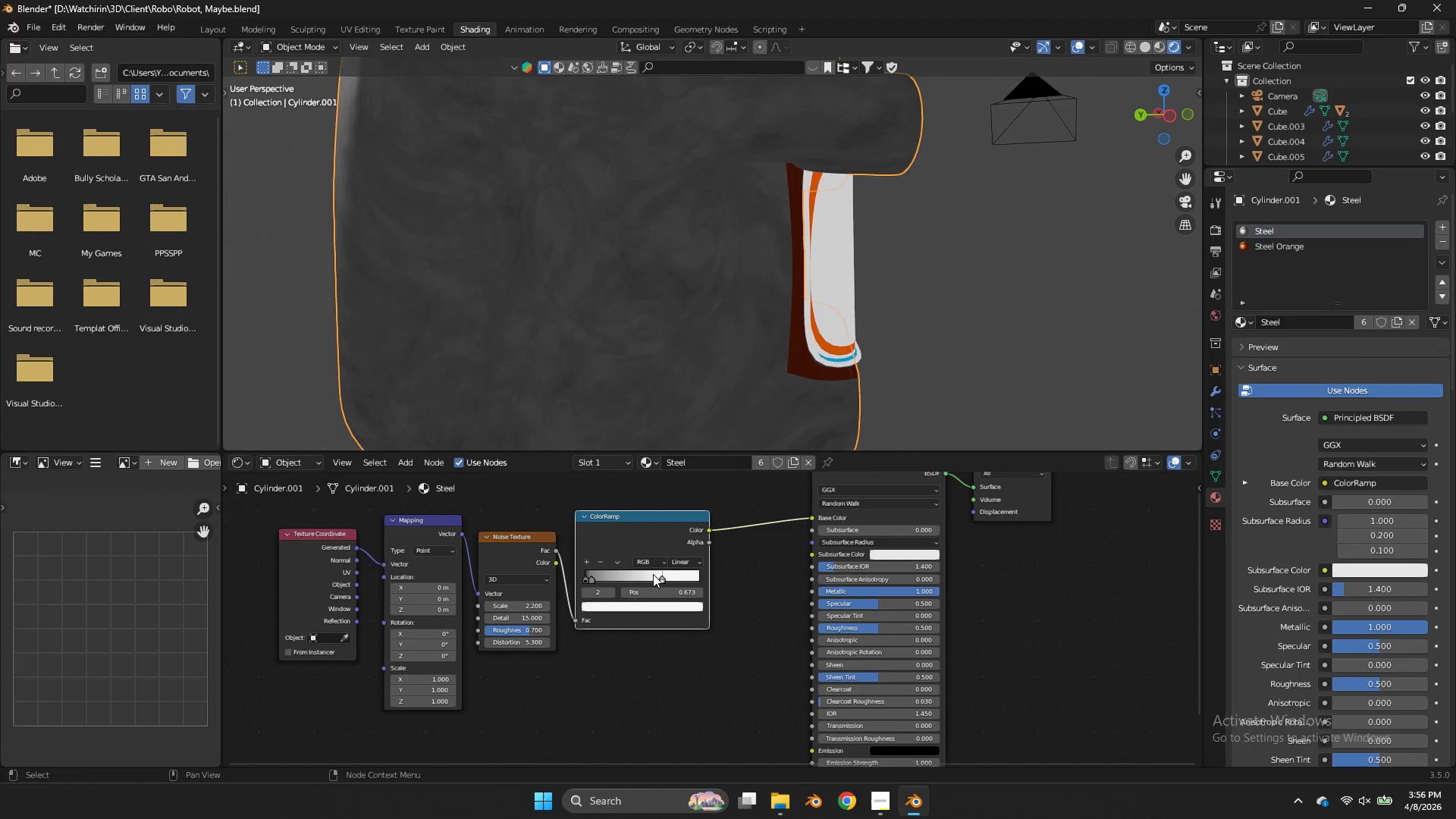 
left_click_drag(start_coordinate=[653, 574], to_coordinate=[623, 581])
 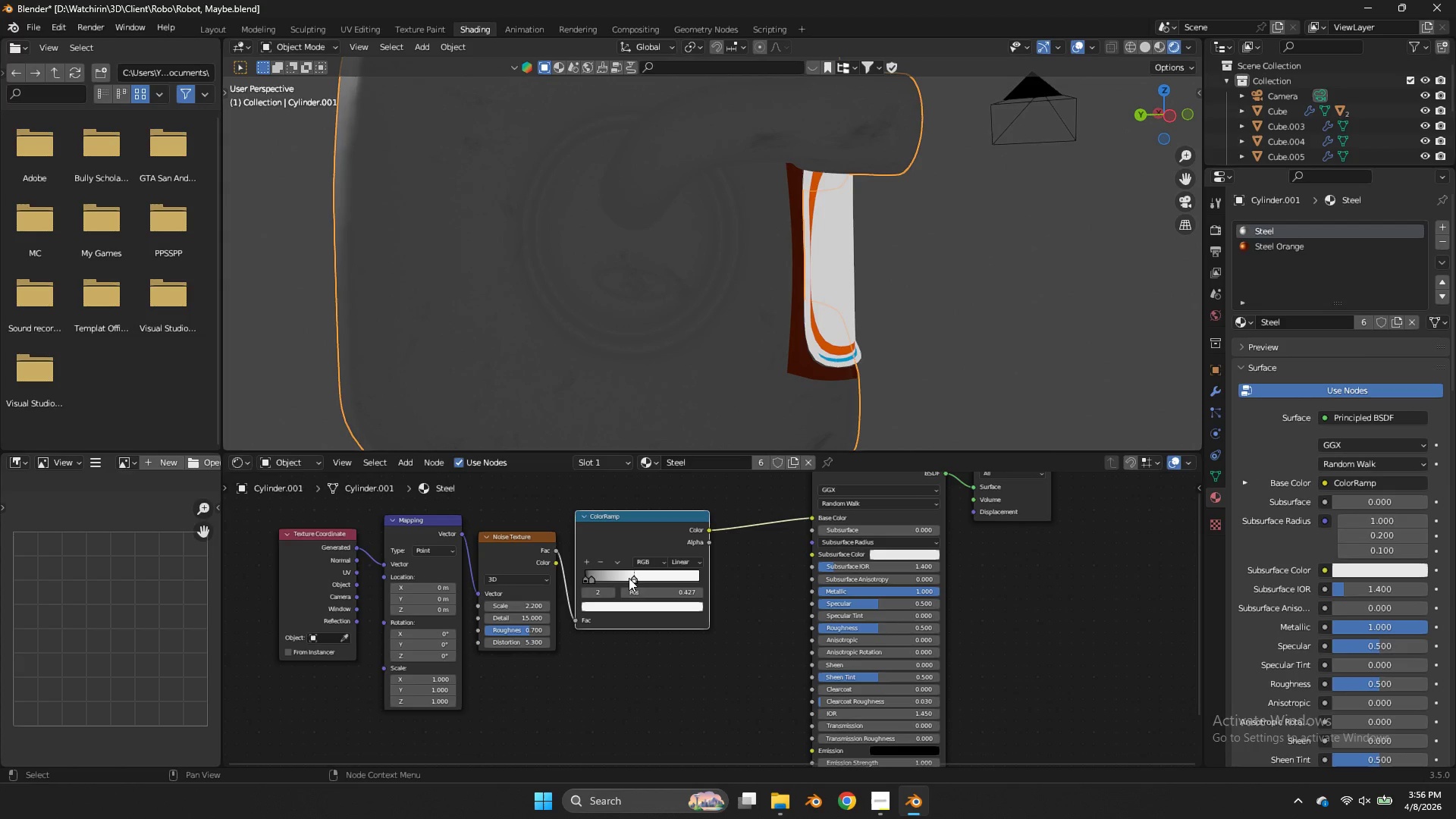 
left_click_drag(start_coordinate=[629, 577], to_coordinate=[623, 573])
 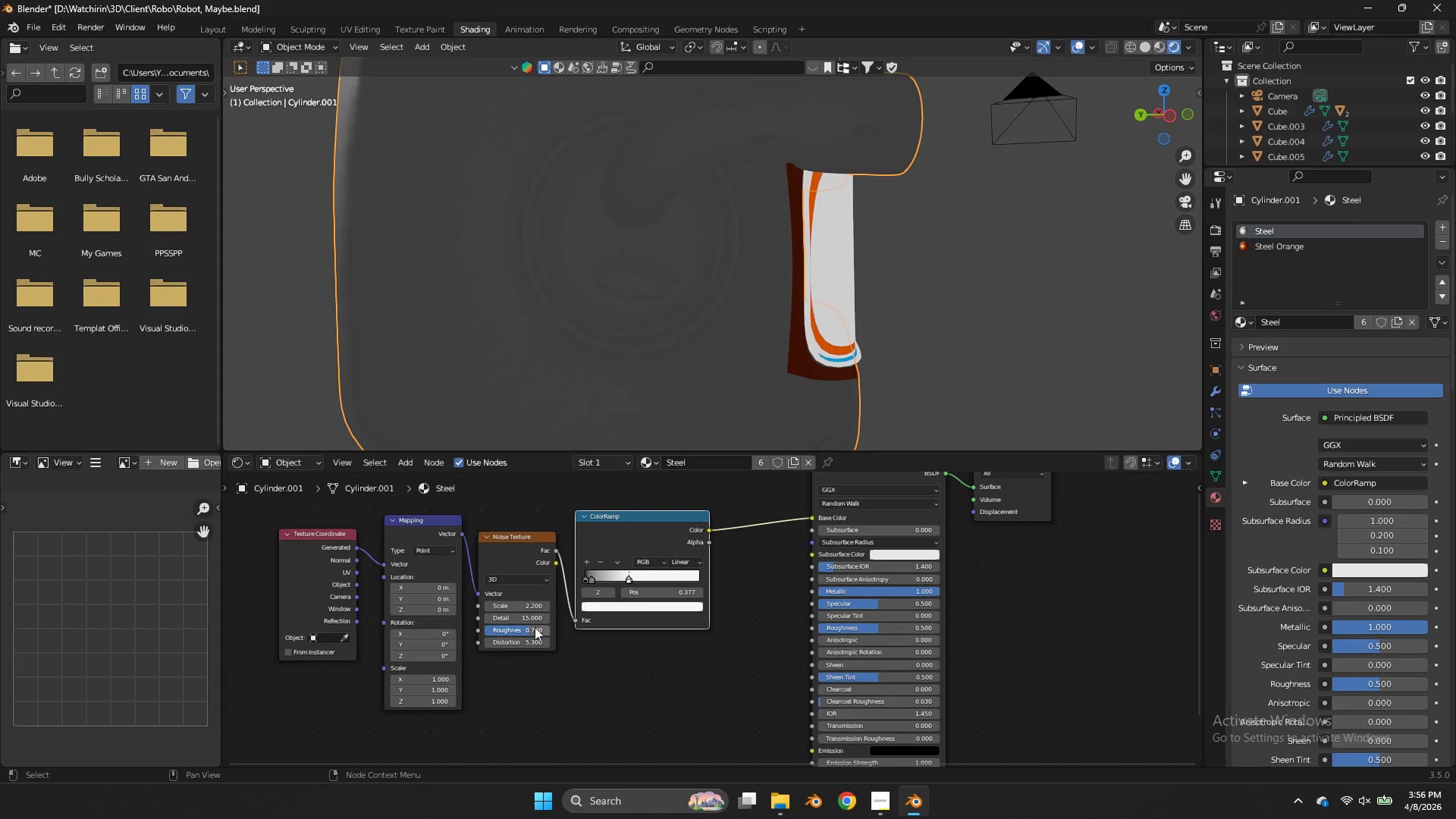 
left_click_drag(start_coordinate=[534, 628], to_coordinate=[576, 438])
 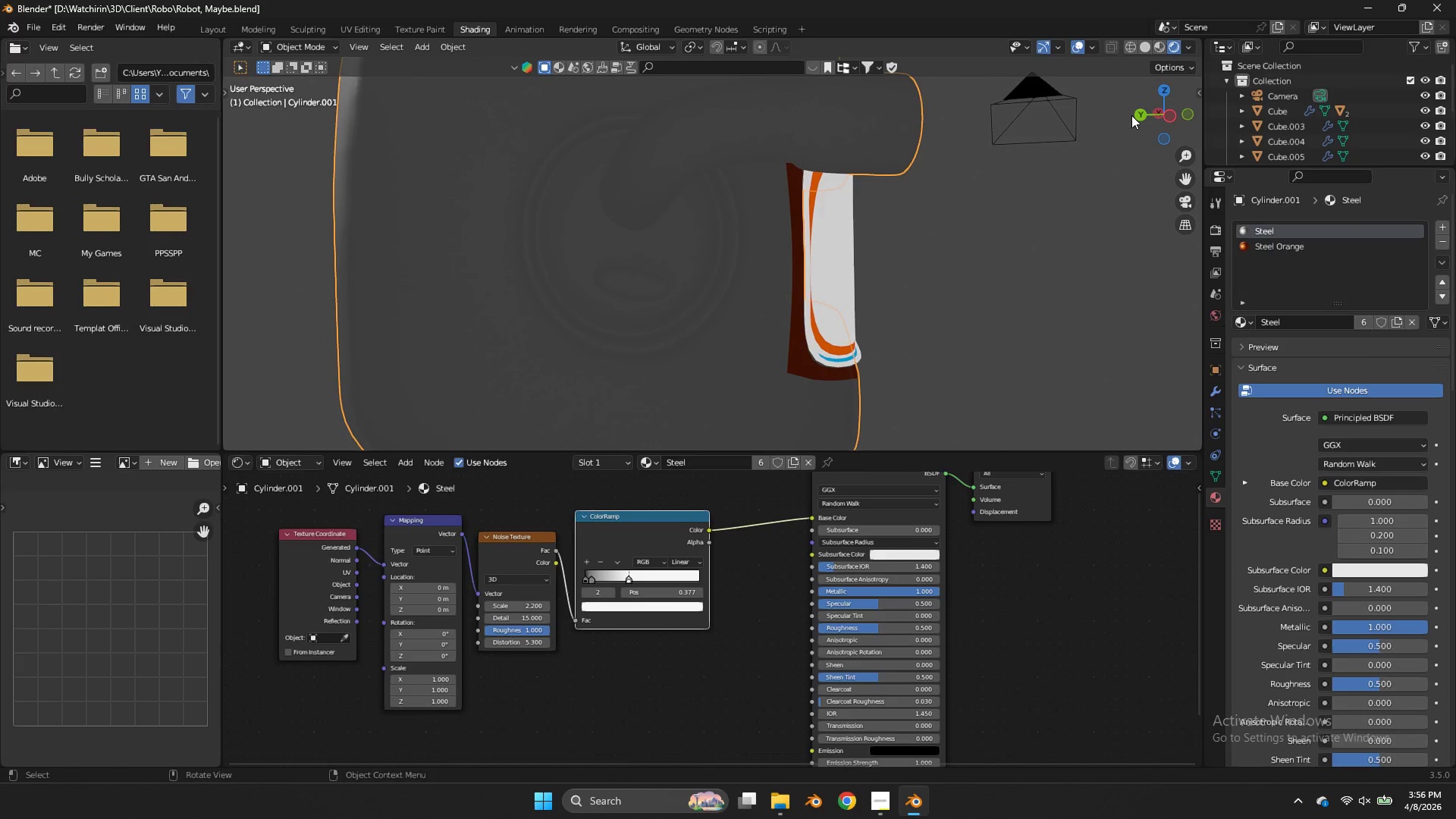 
left_click_drag(start_coordinate=[1143, 124], to_coordinate=[1025, 154])
 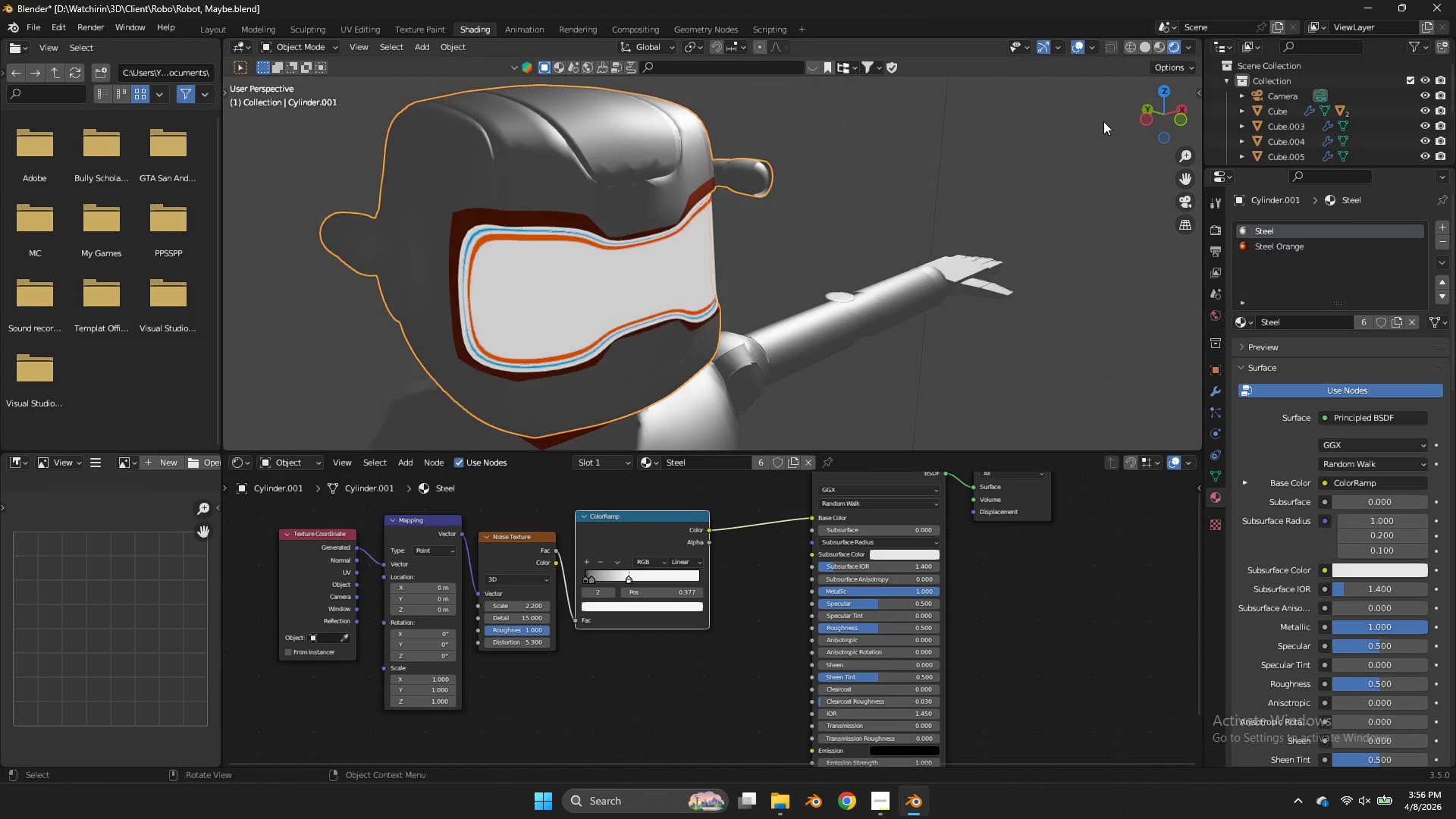 
scroll: coordinate [1103, 121], scroll_direction: down, amount: 2.0
 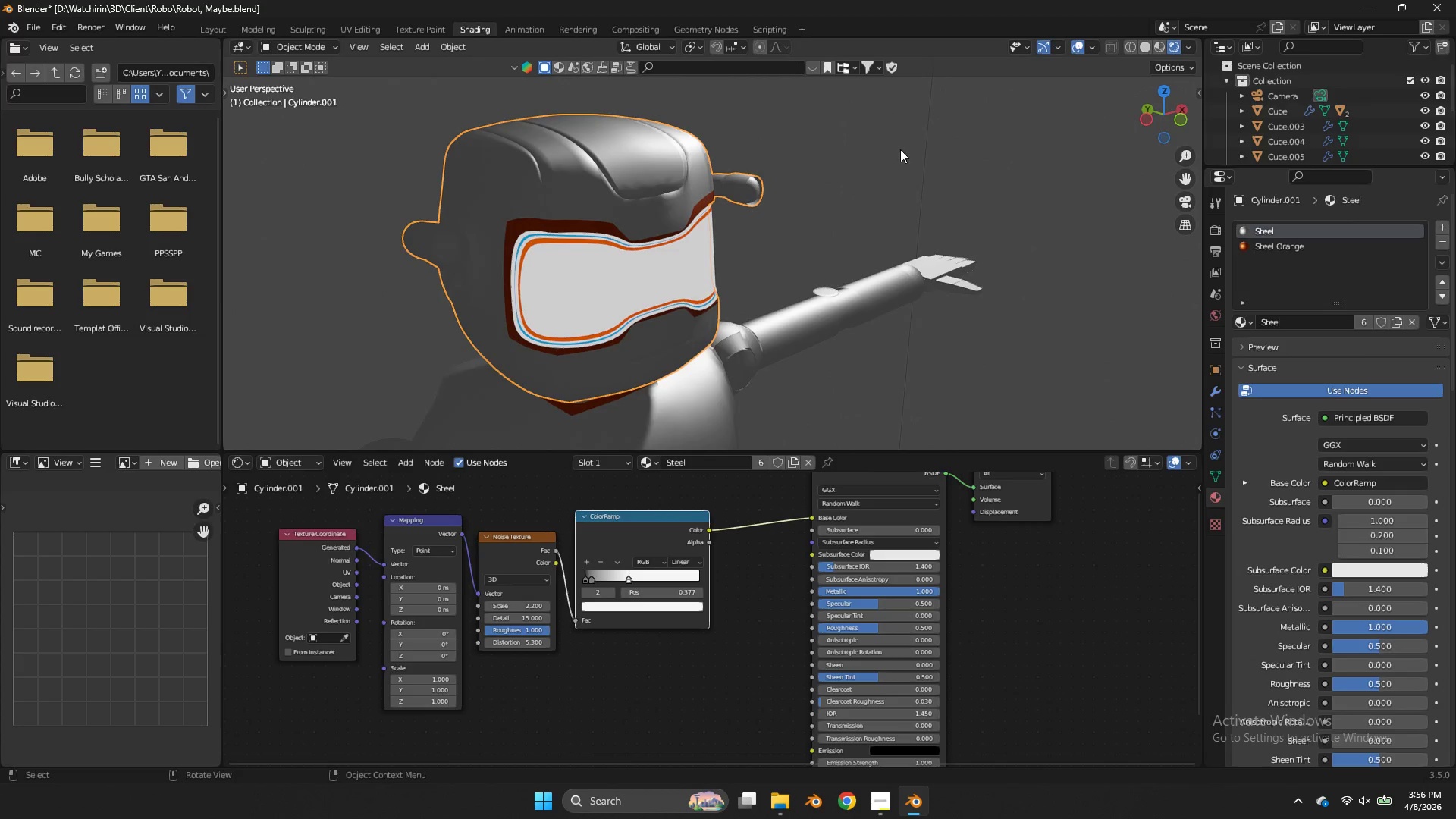 
key(Control+ControlLeft)
 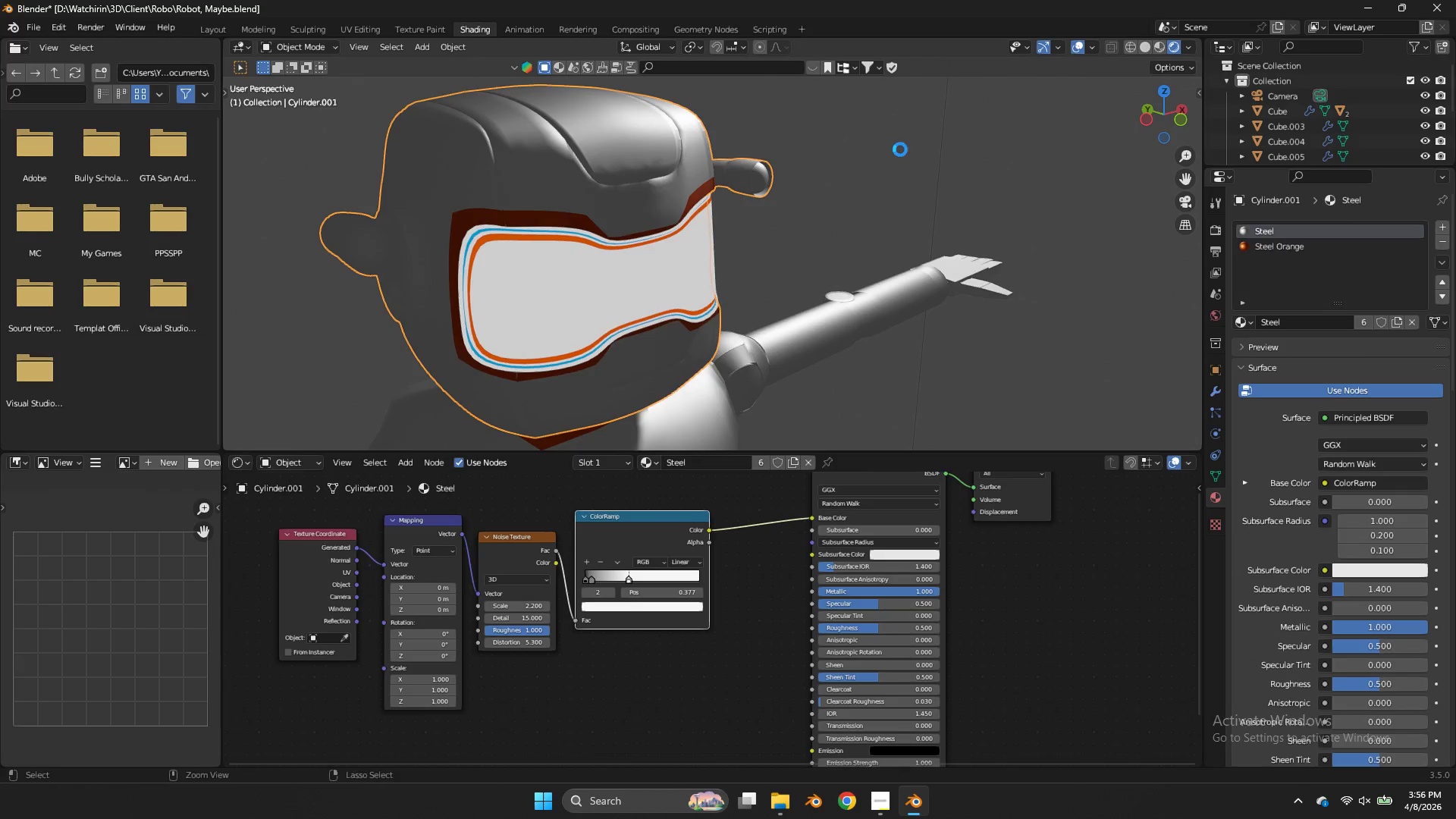 
key(Control+S)
 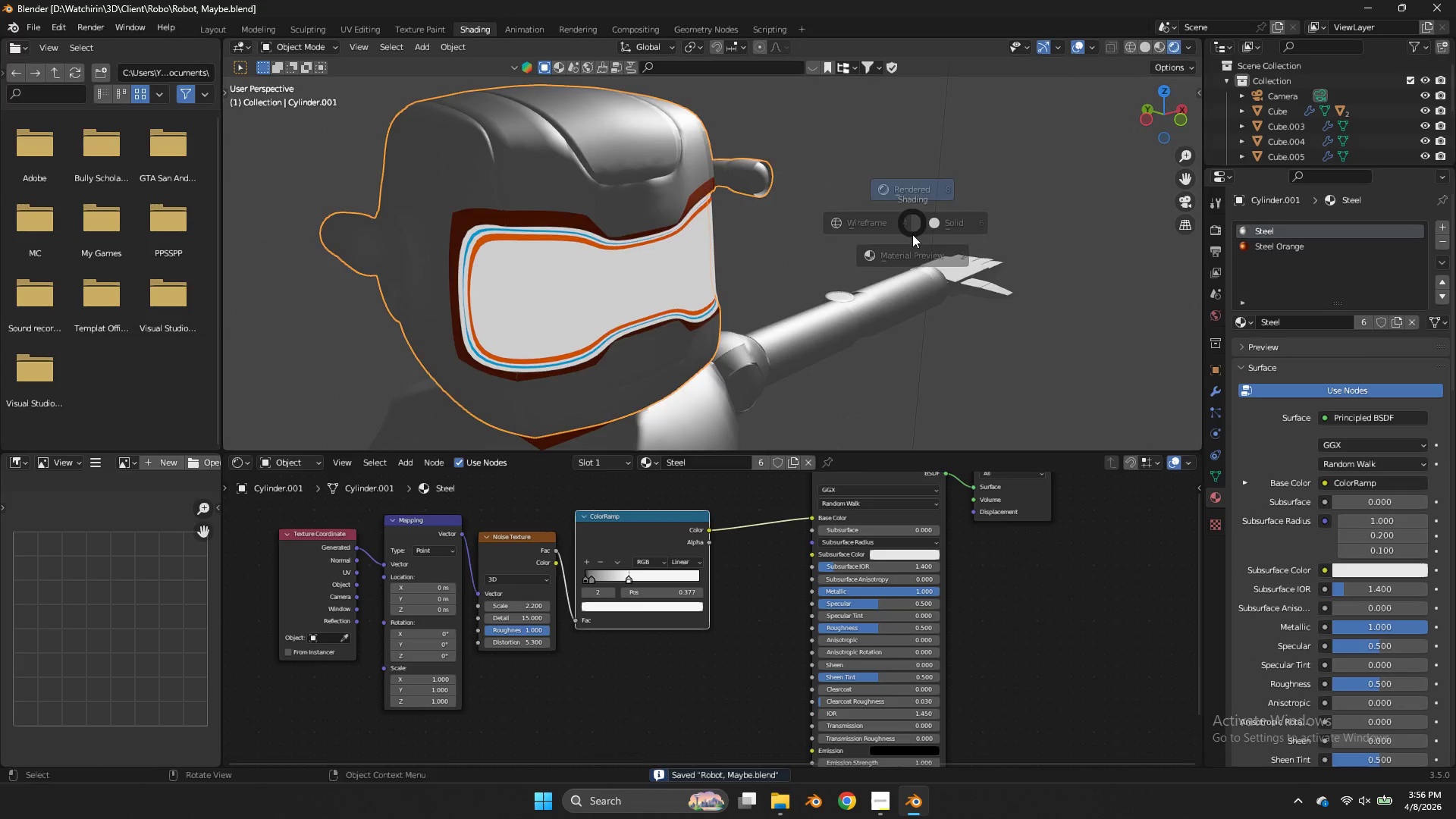 
scroll: coordinate [900, 149], scroll_direction: up, amount: 1.0
 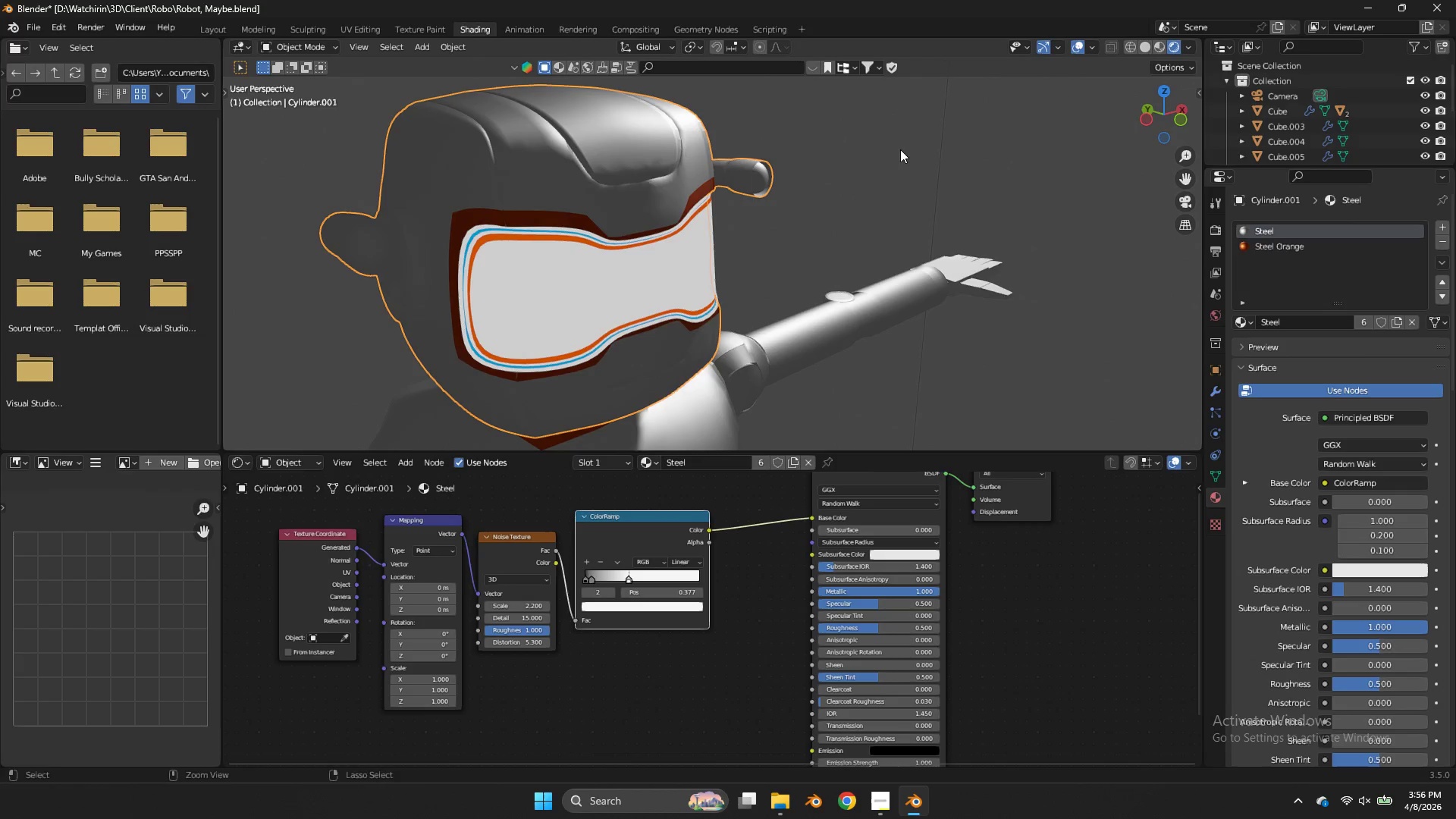 
type(zz)
 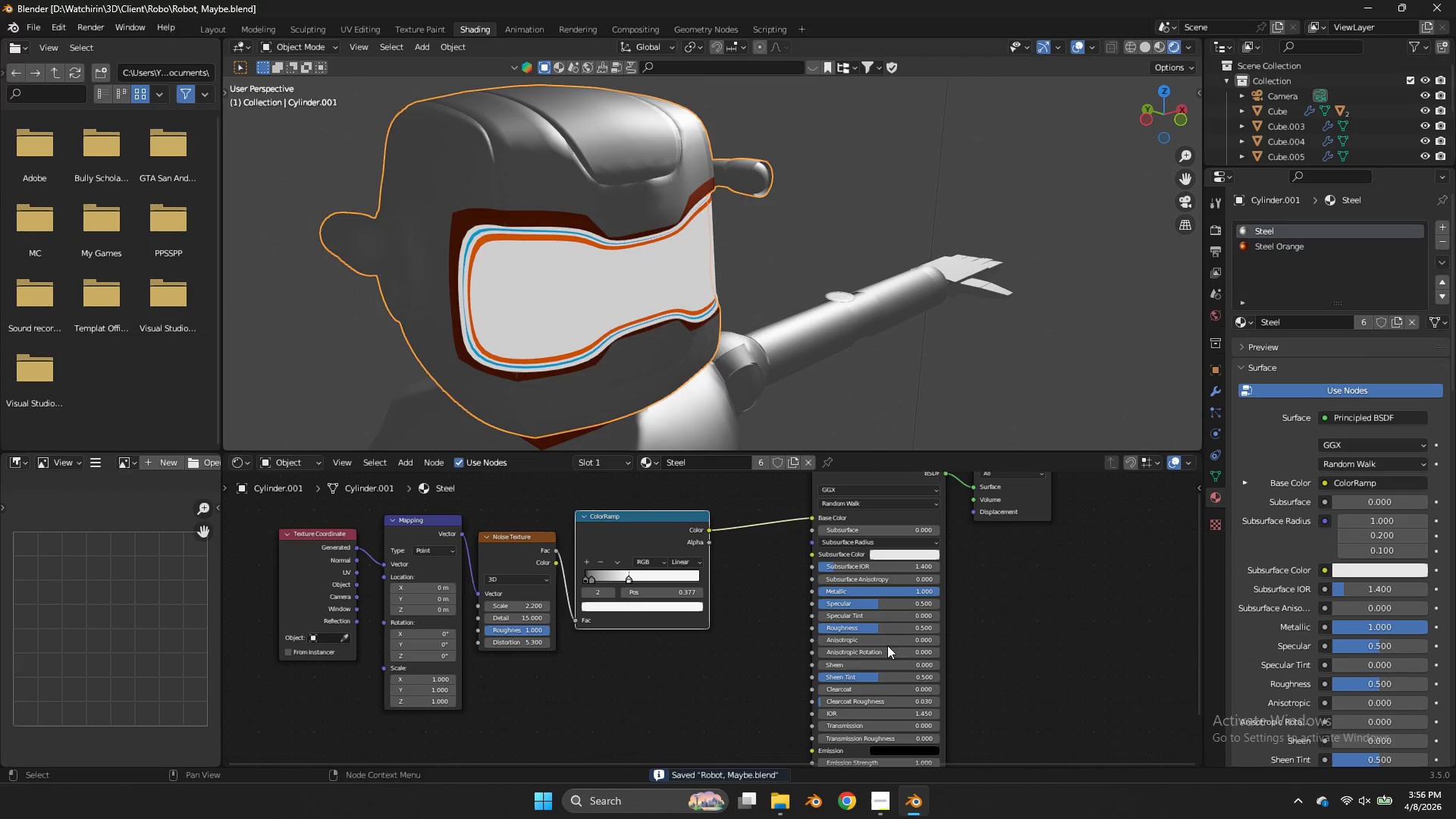 
left_click_drag(start_coordinate=[885, 628], to_coordinate=[889, 422])
 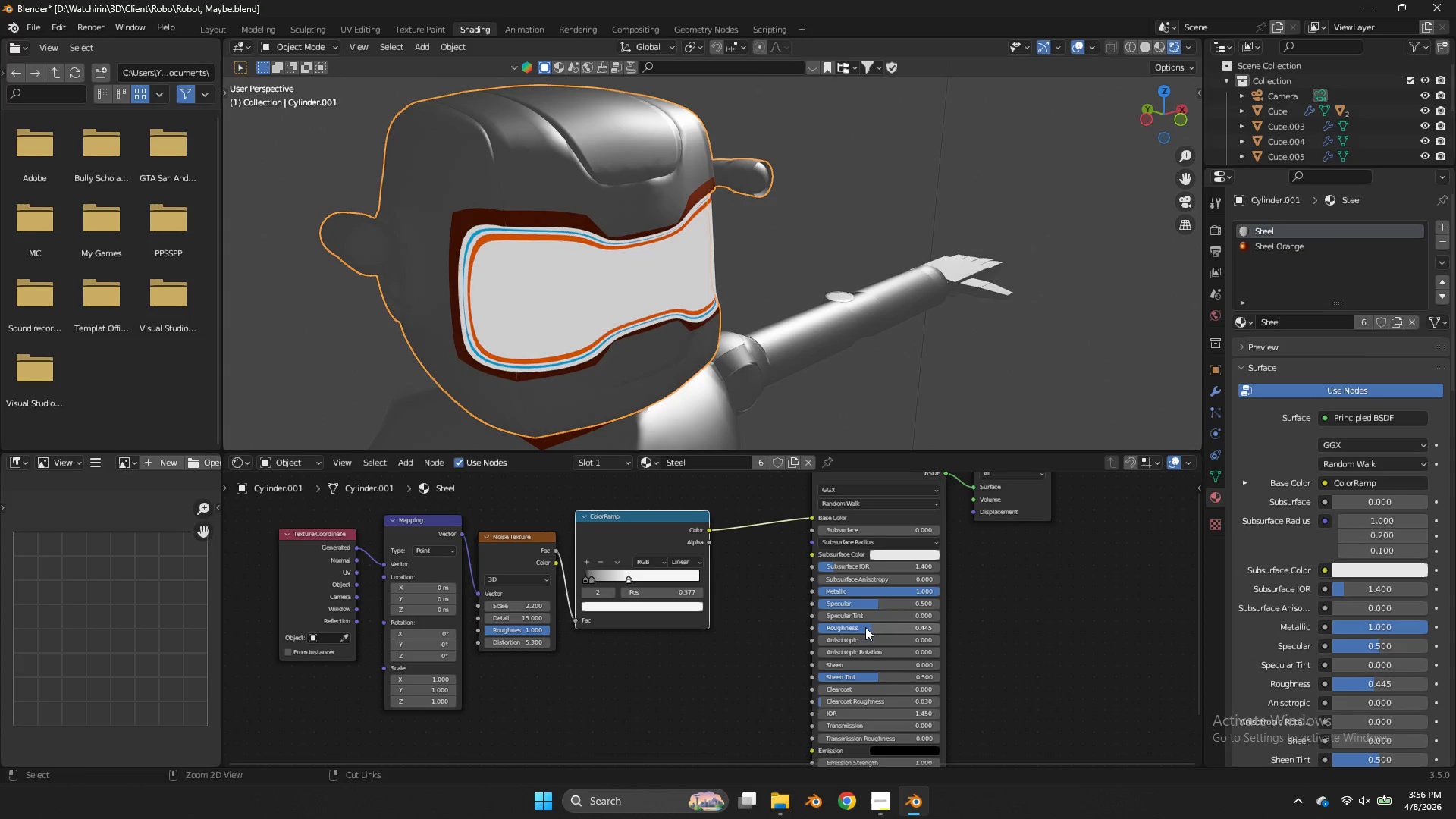 
key(Control+Z)
 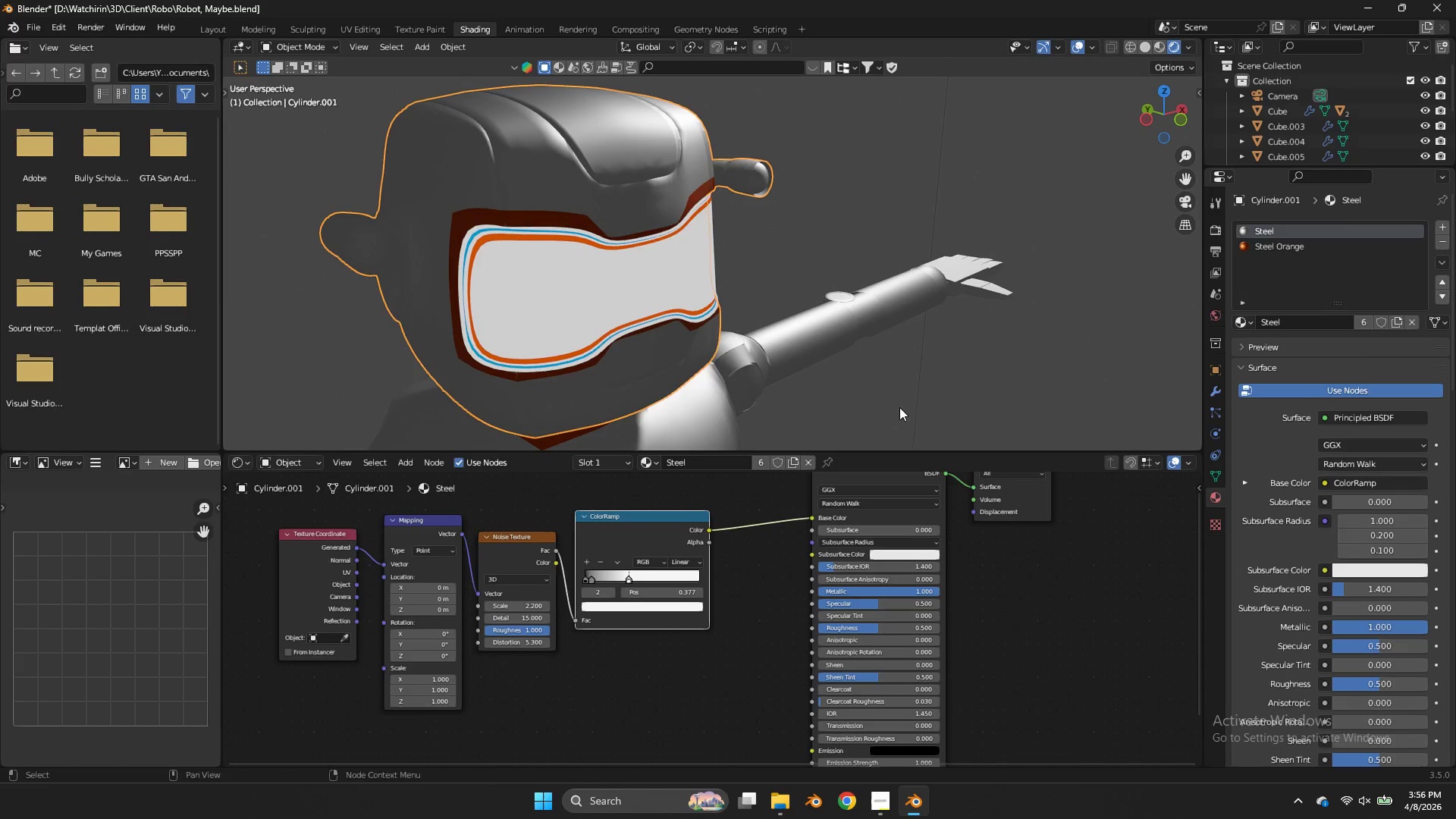 
key(Control+ControlLeft)
 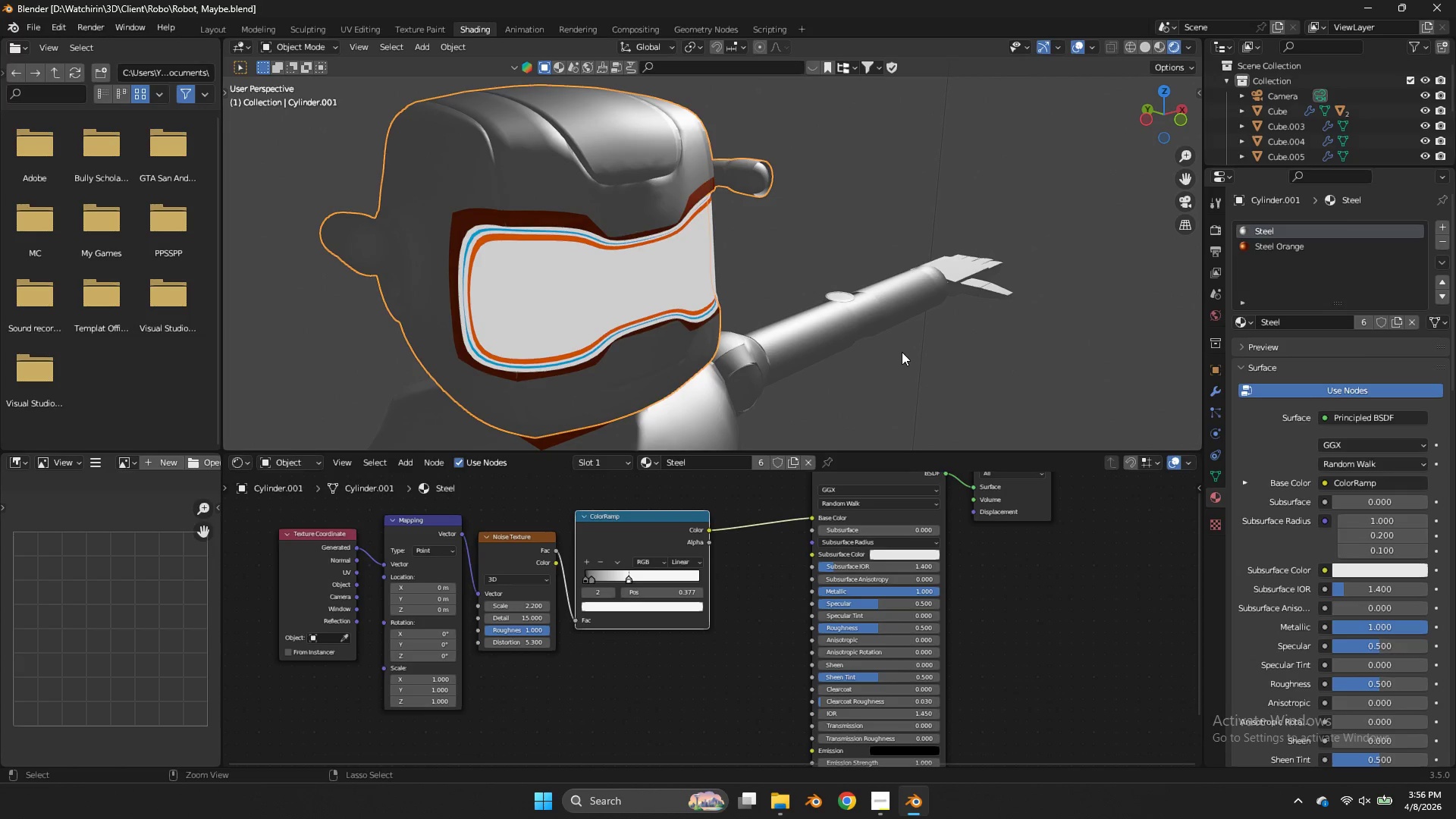 
key(Control+S)
 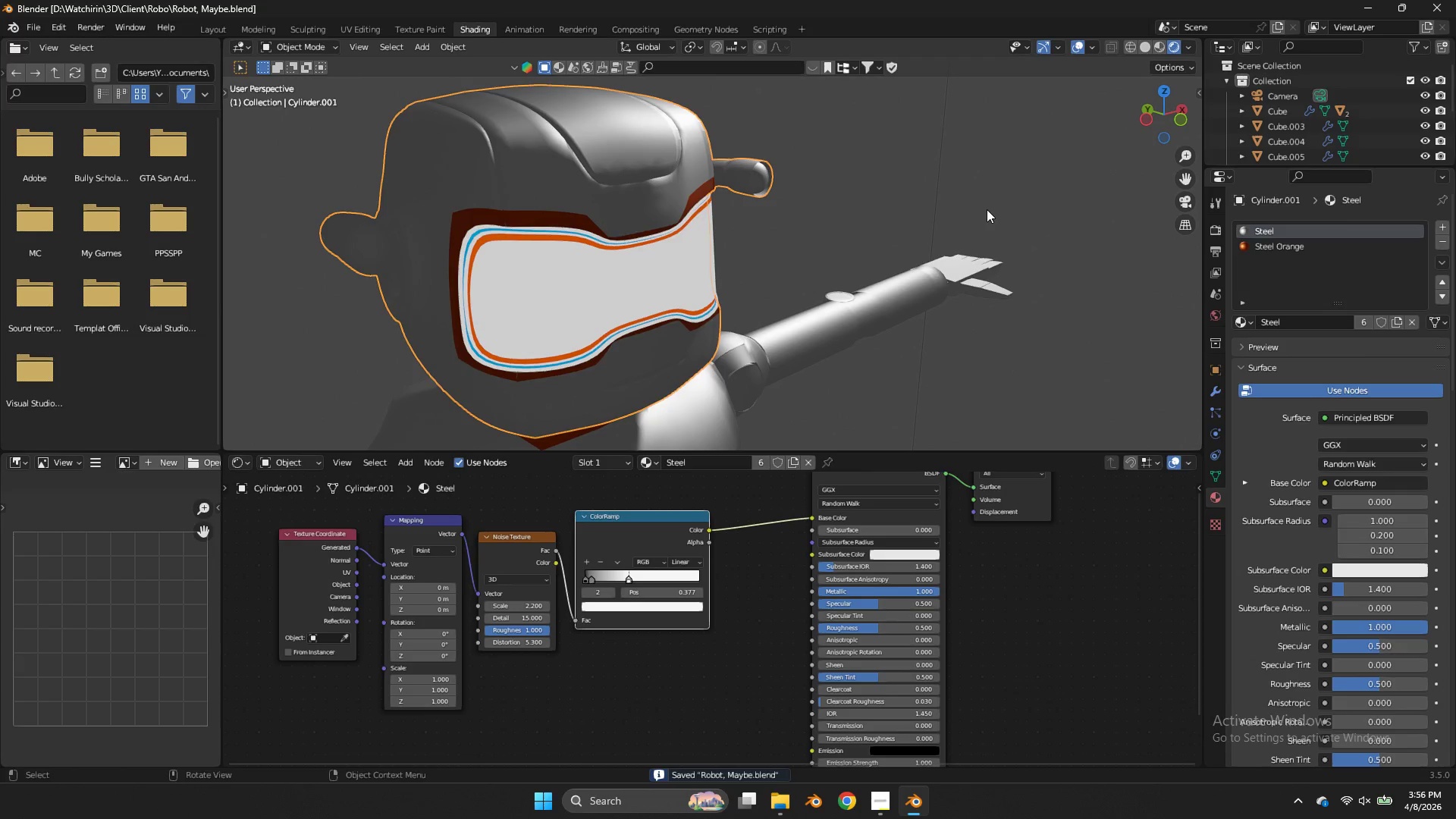 
scroll: coordinate [987, 209], scroll_direction: down, amount: 1.0
 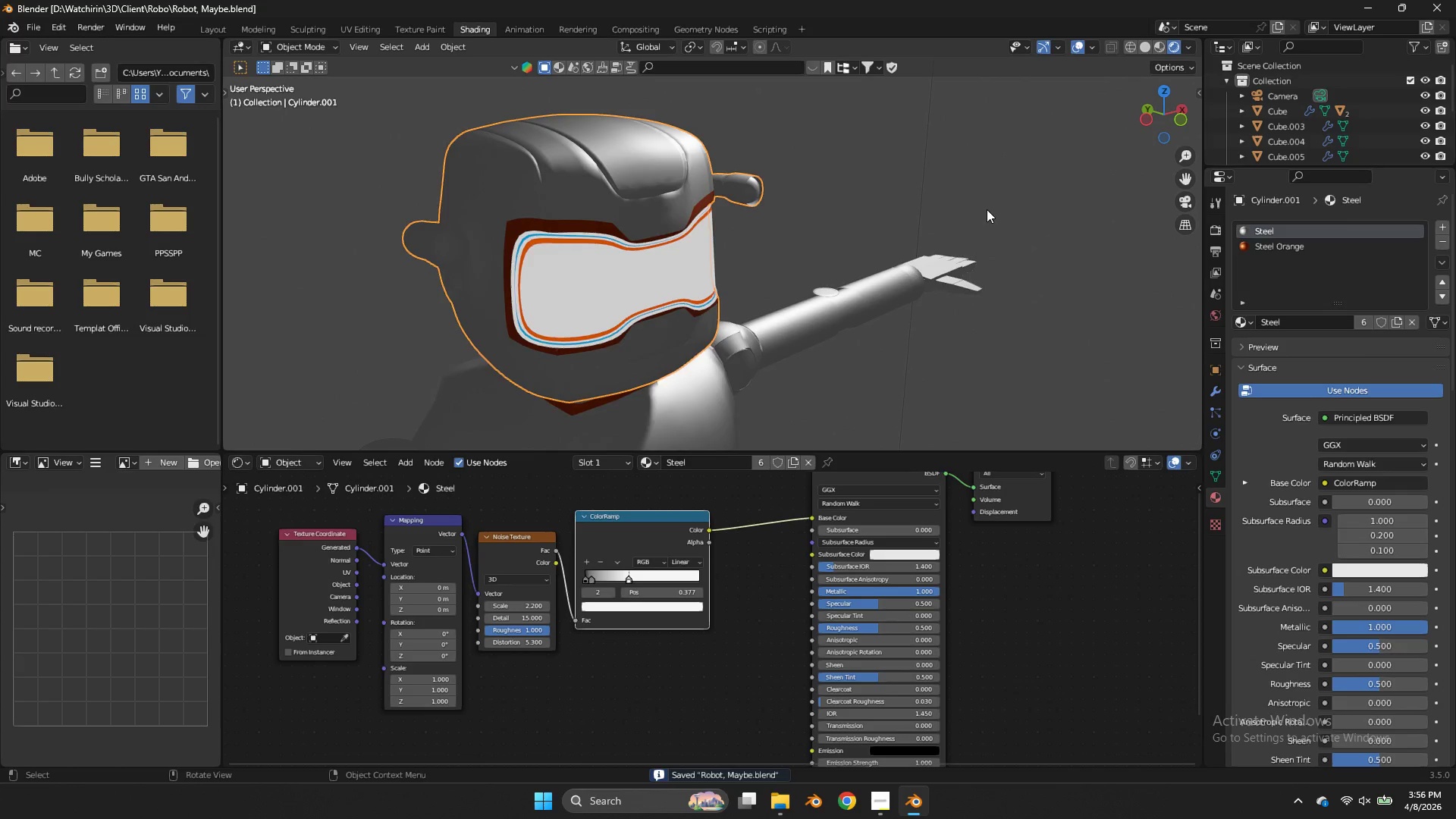 
scroll: coordinate [987, 209], scroll_direction: up, amount: 2.0
 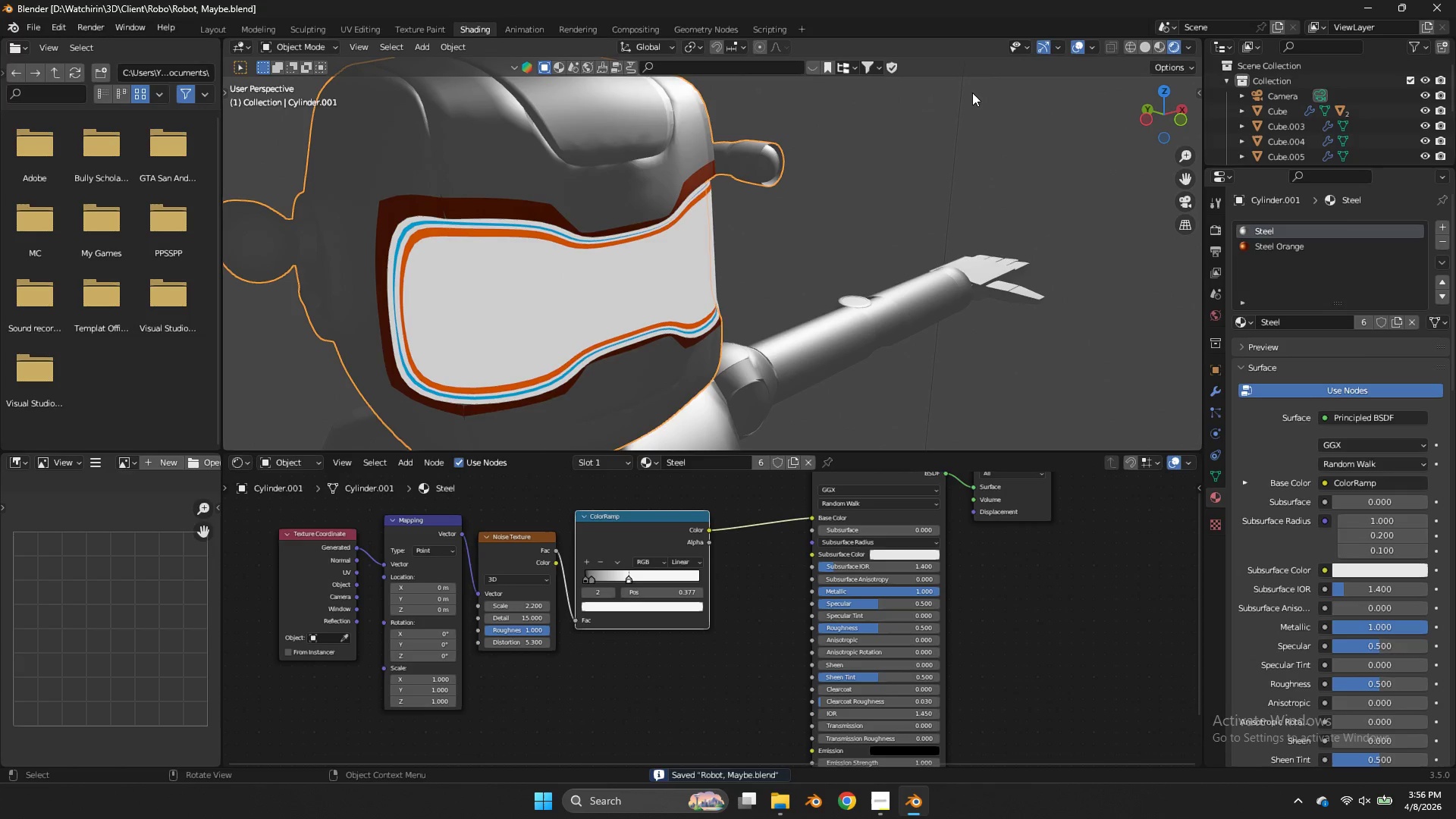 
type(zz)
 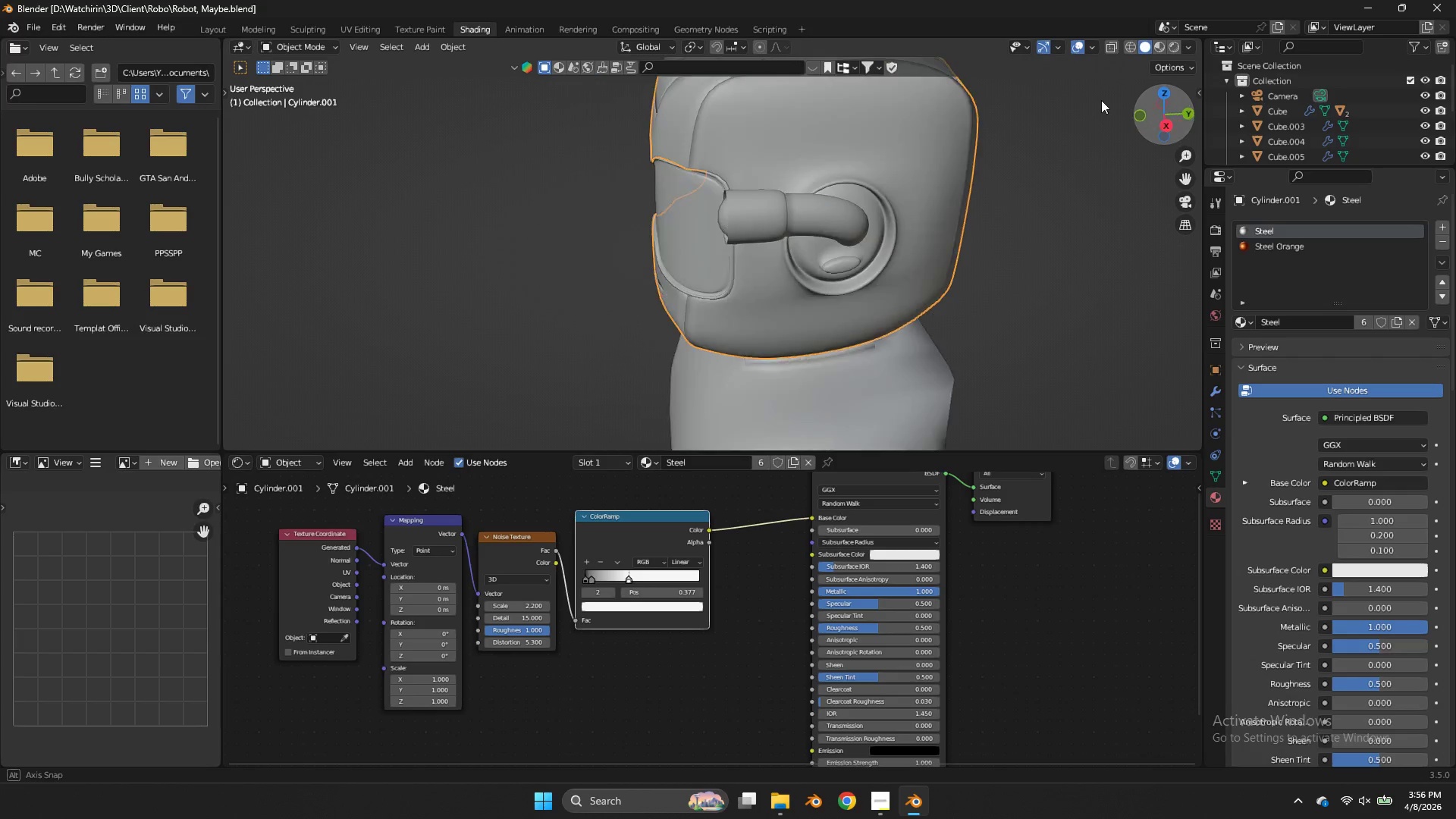 
left_click_drag(start_coordinate=[1181, 102], to_coordinate=[994, 122])
 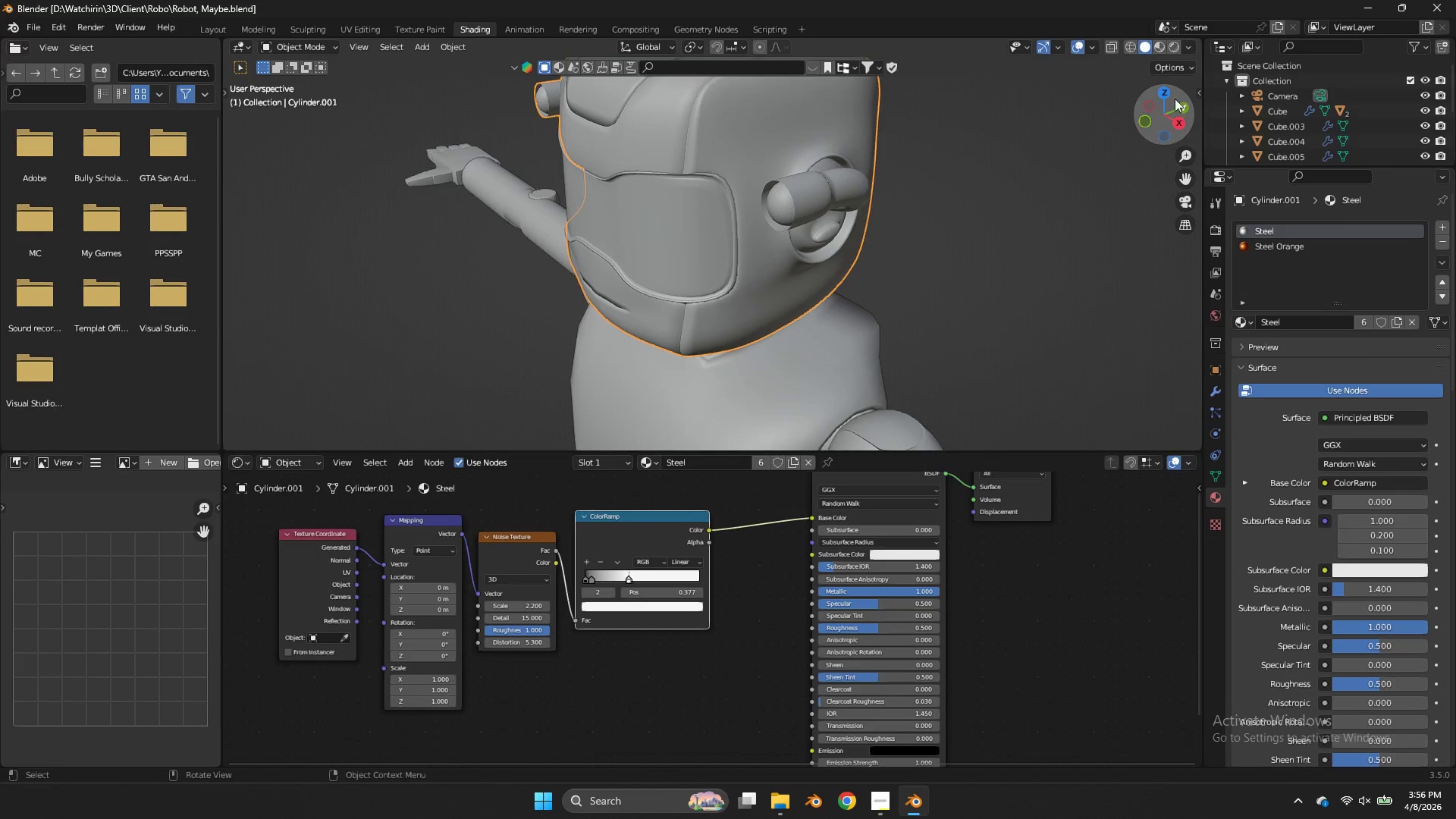 
left_click_drag(start_coordinate=[1175, 99], to_coordinate=[983, 98])
 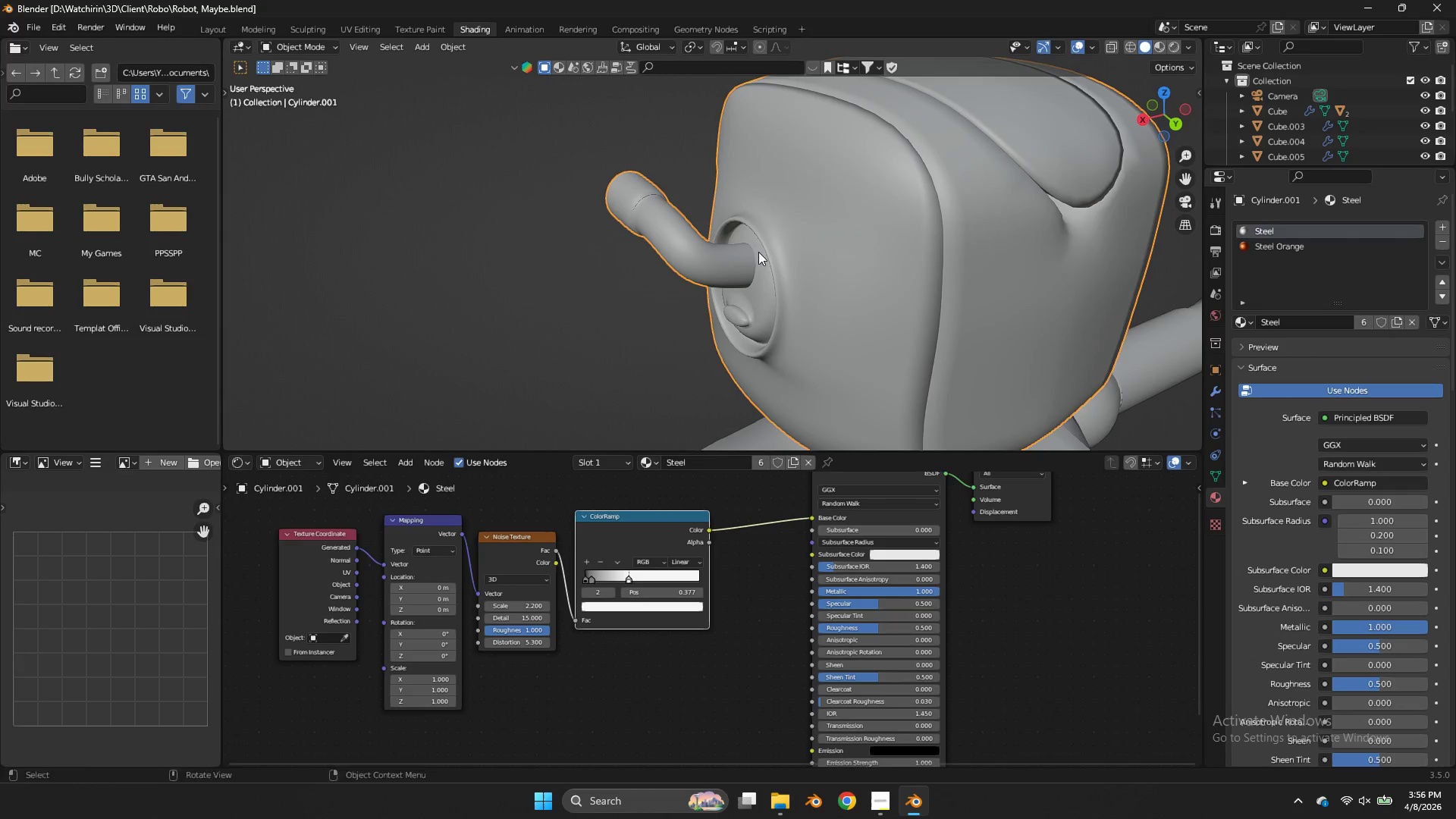 
left_click_drag(start_coordinate=[758, 252], to_coordinate=[745, 253])
 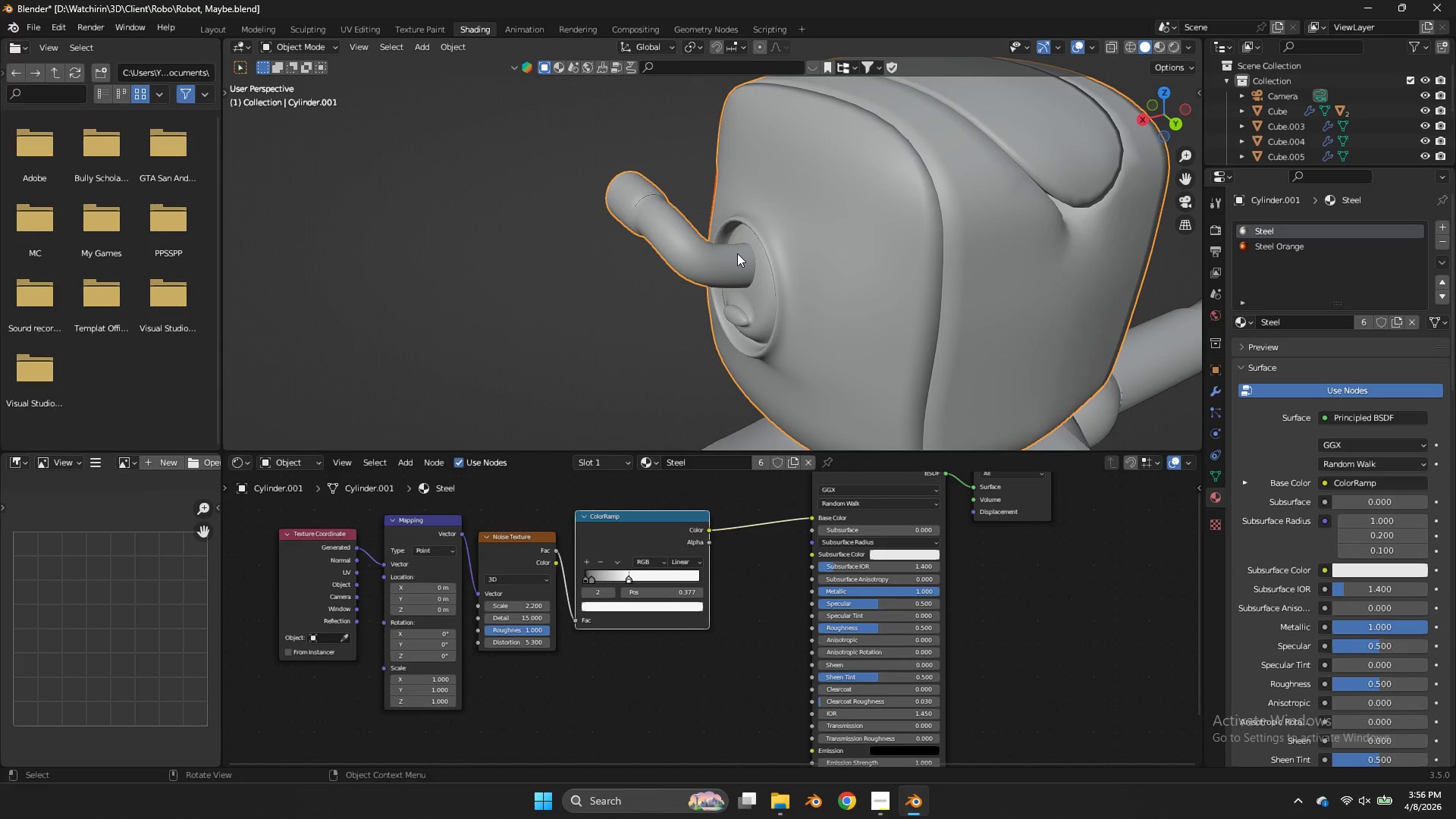 
double_click([737, 253])
 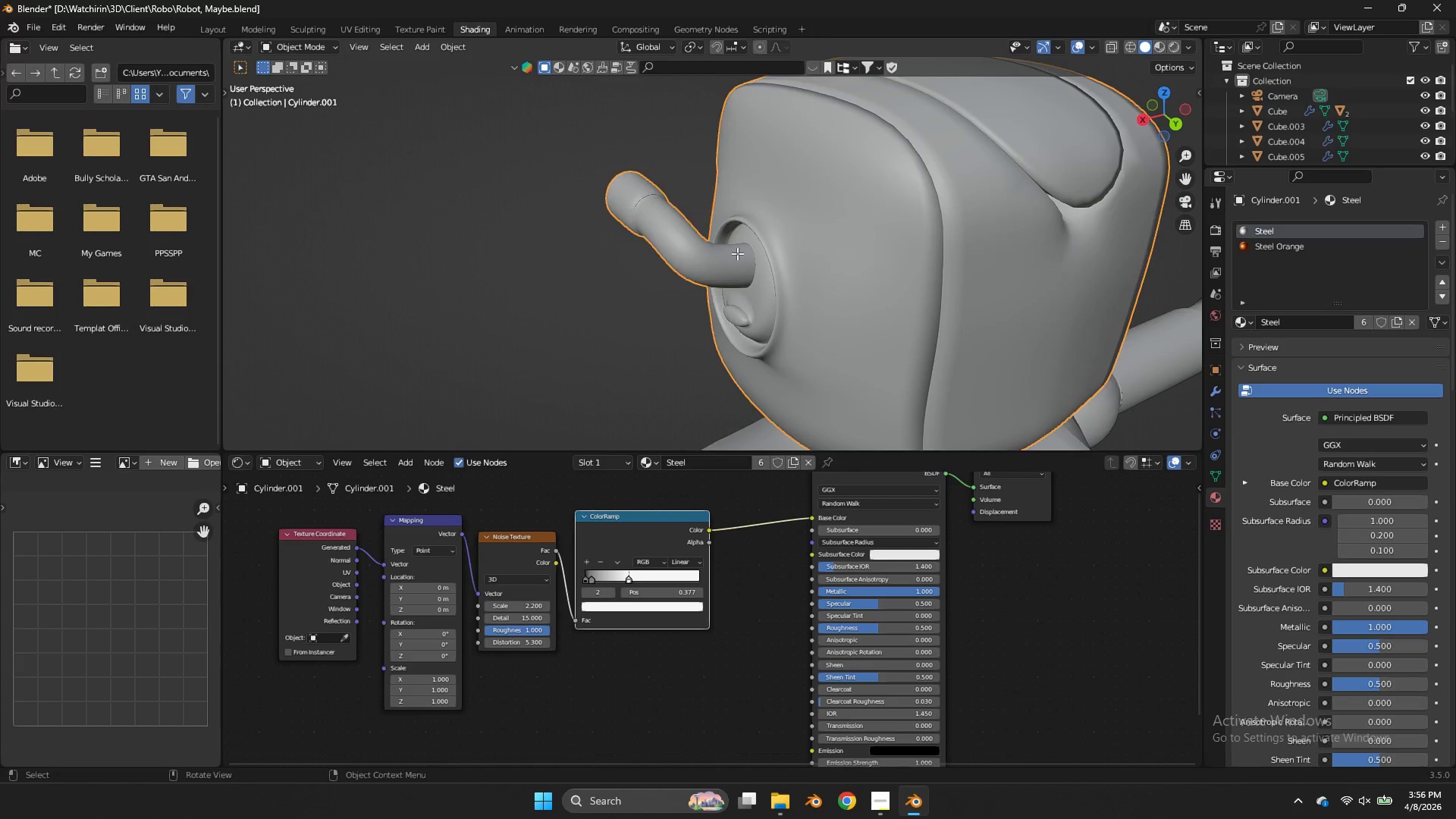 
key(Tab)
 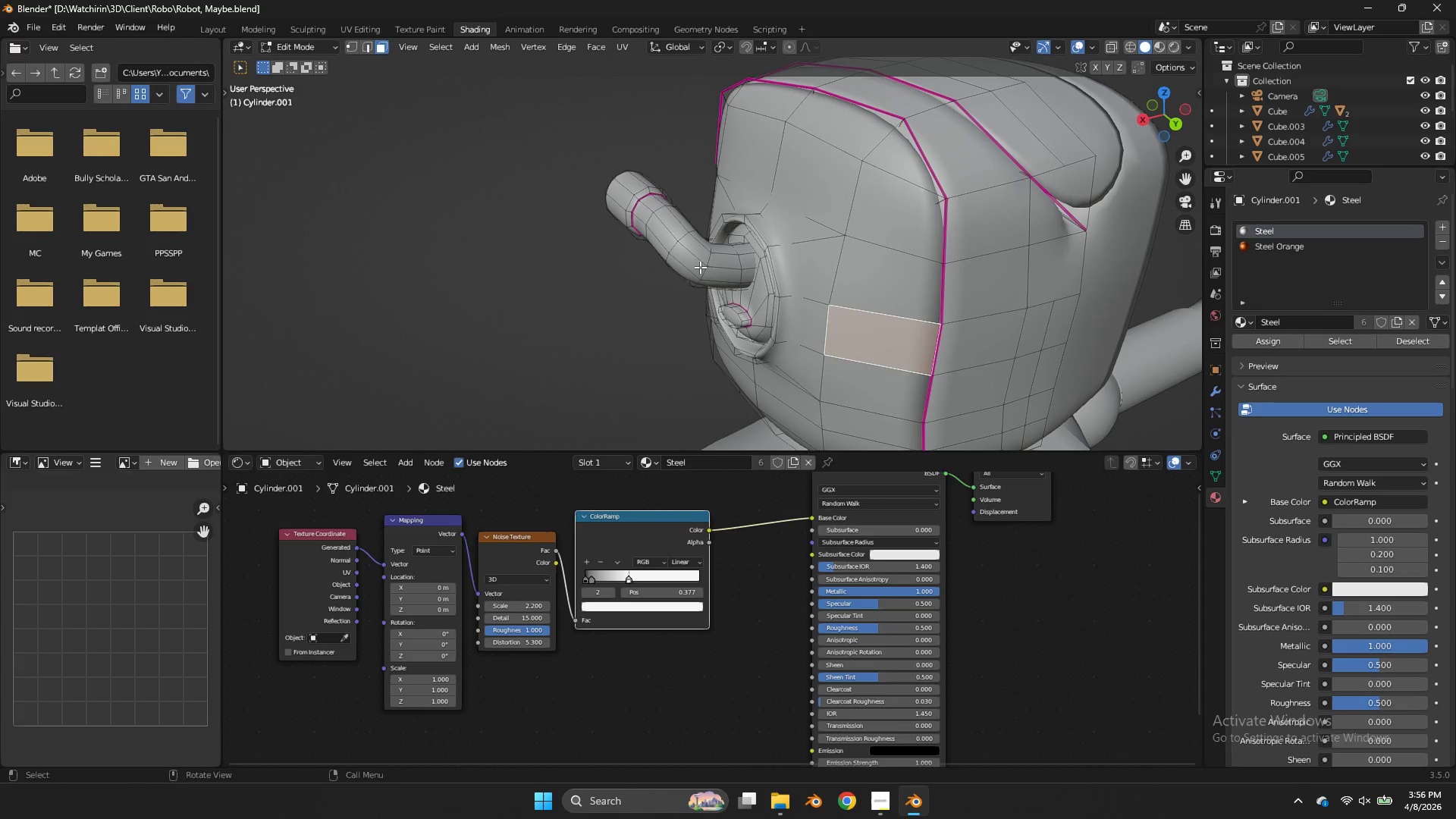 
left_click([700, 267])
 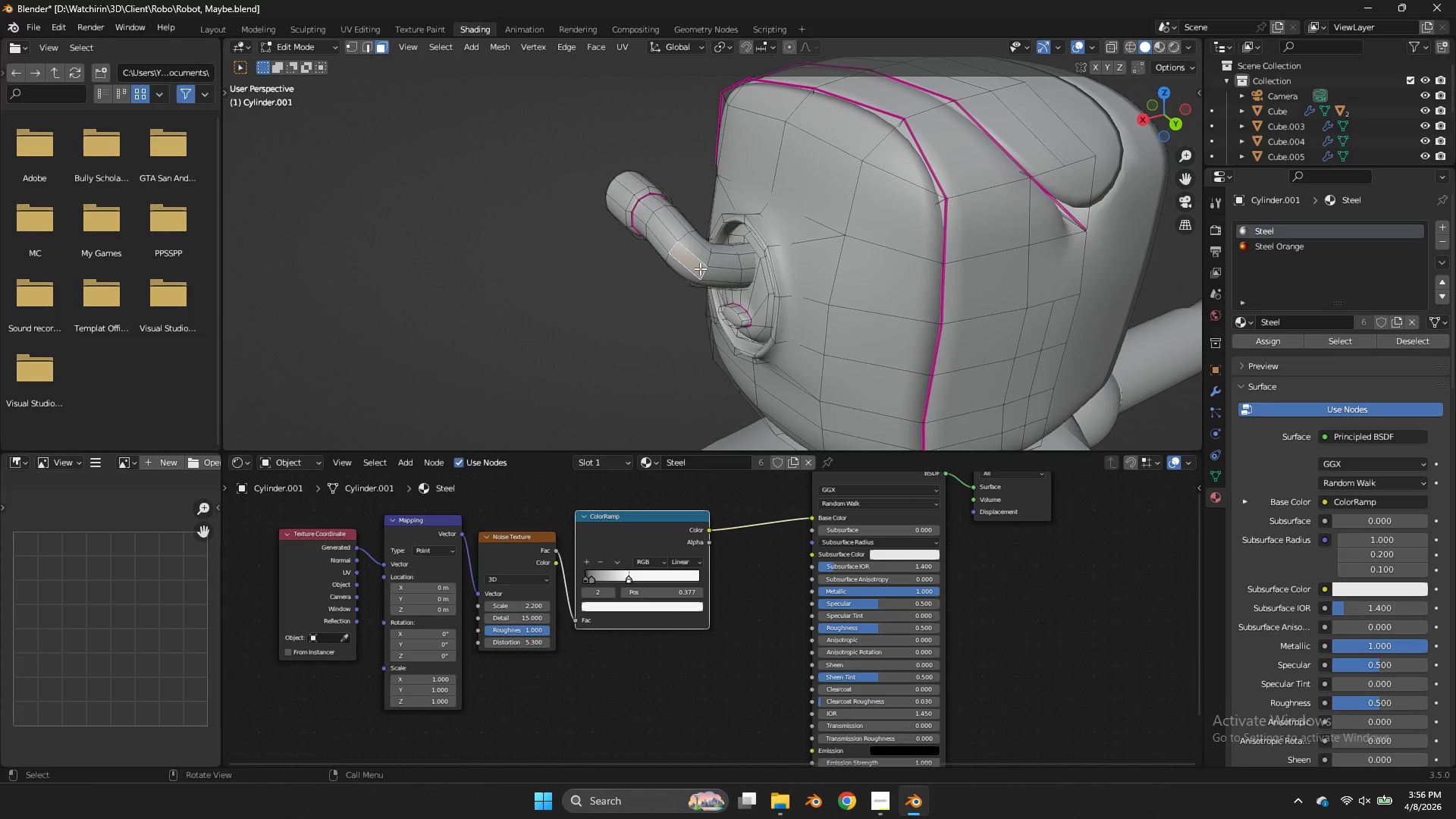 
key(L)
 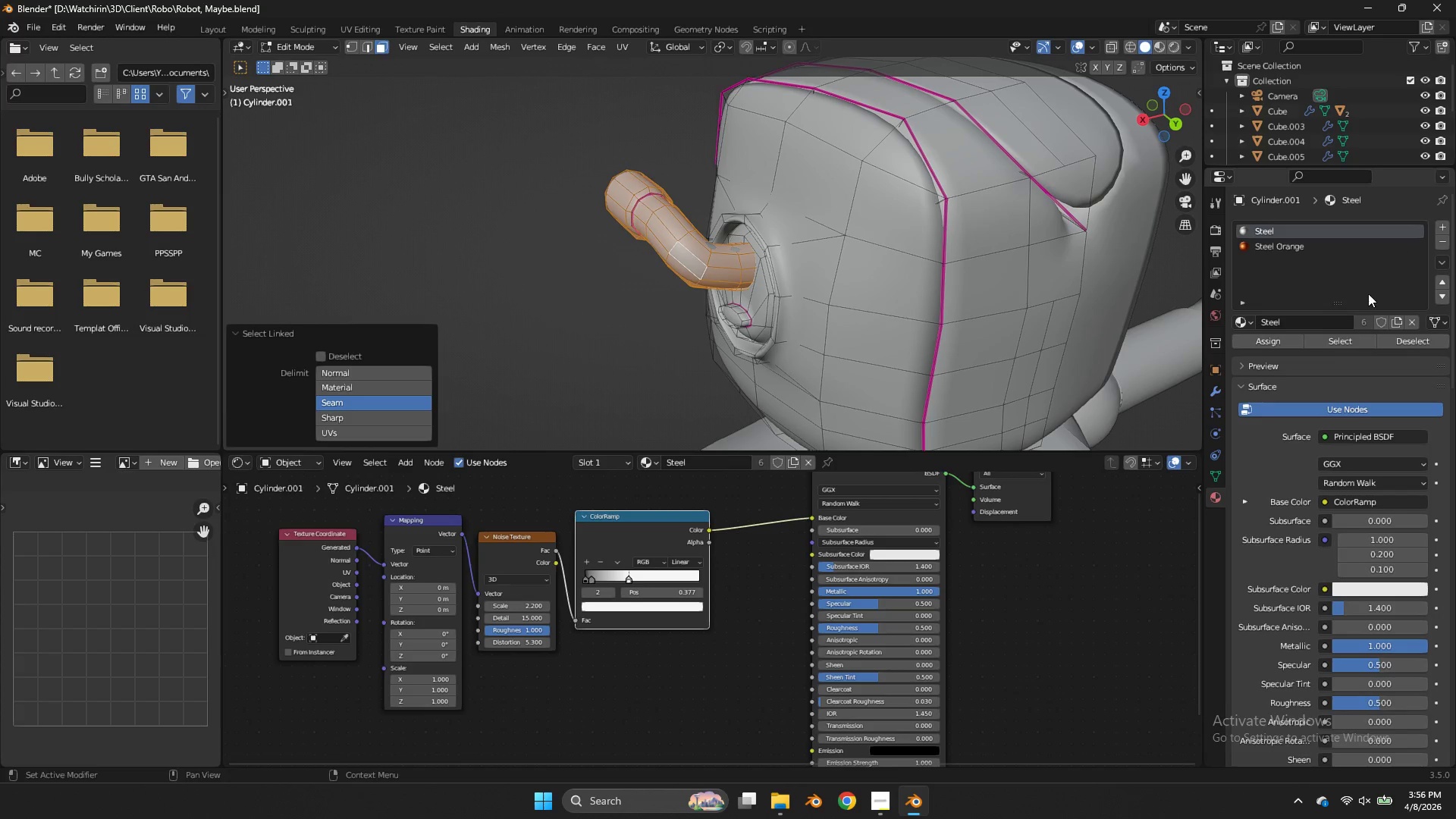 
left_click([1443, 224])
 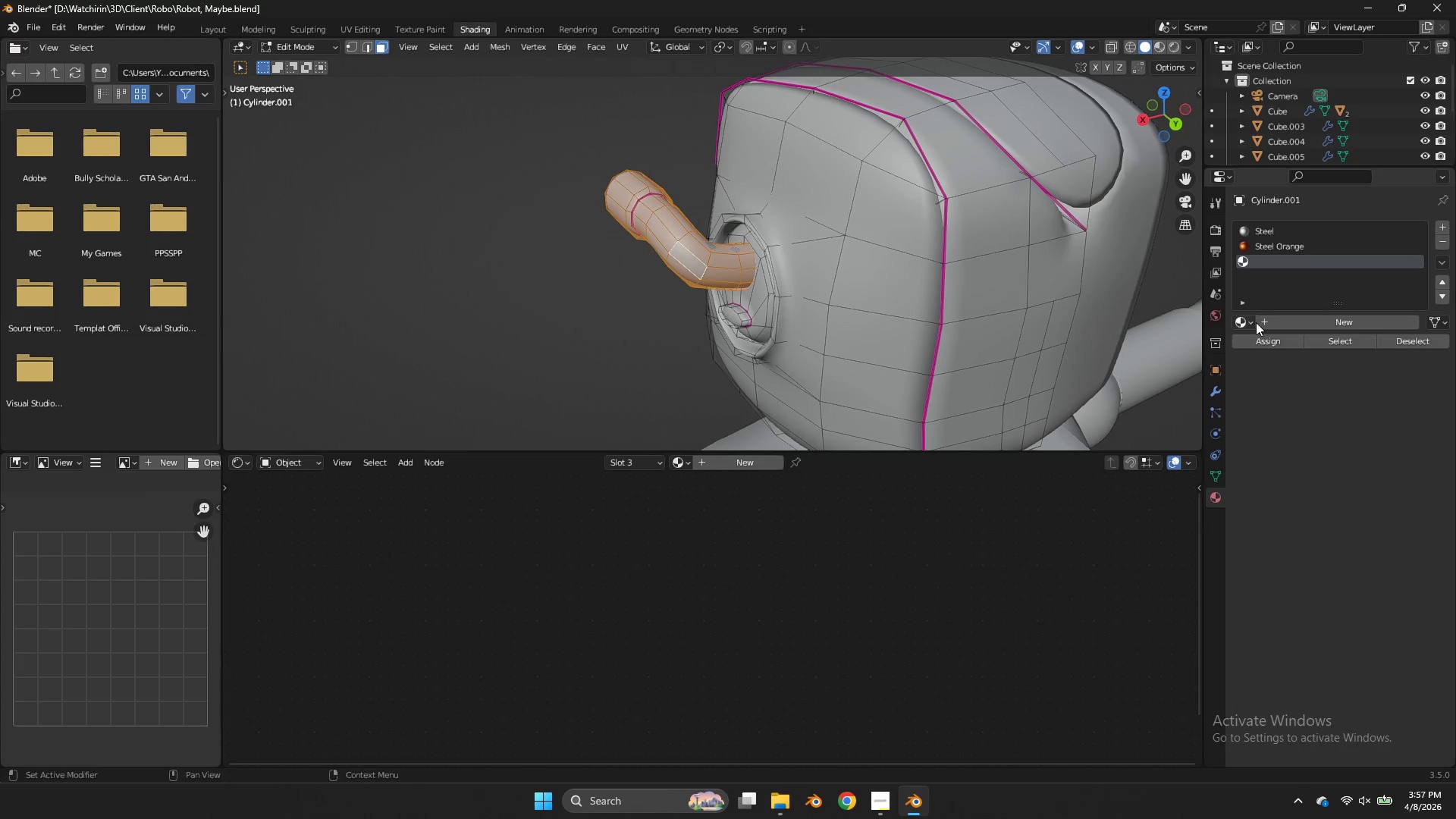 
left_click([1247, 322])
 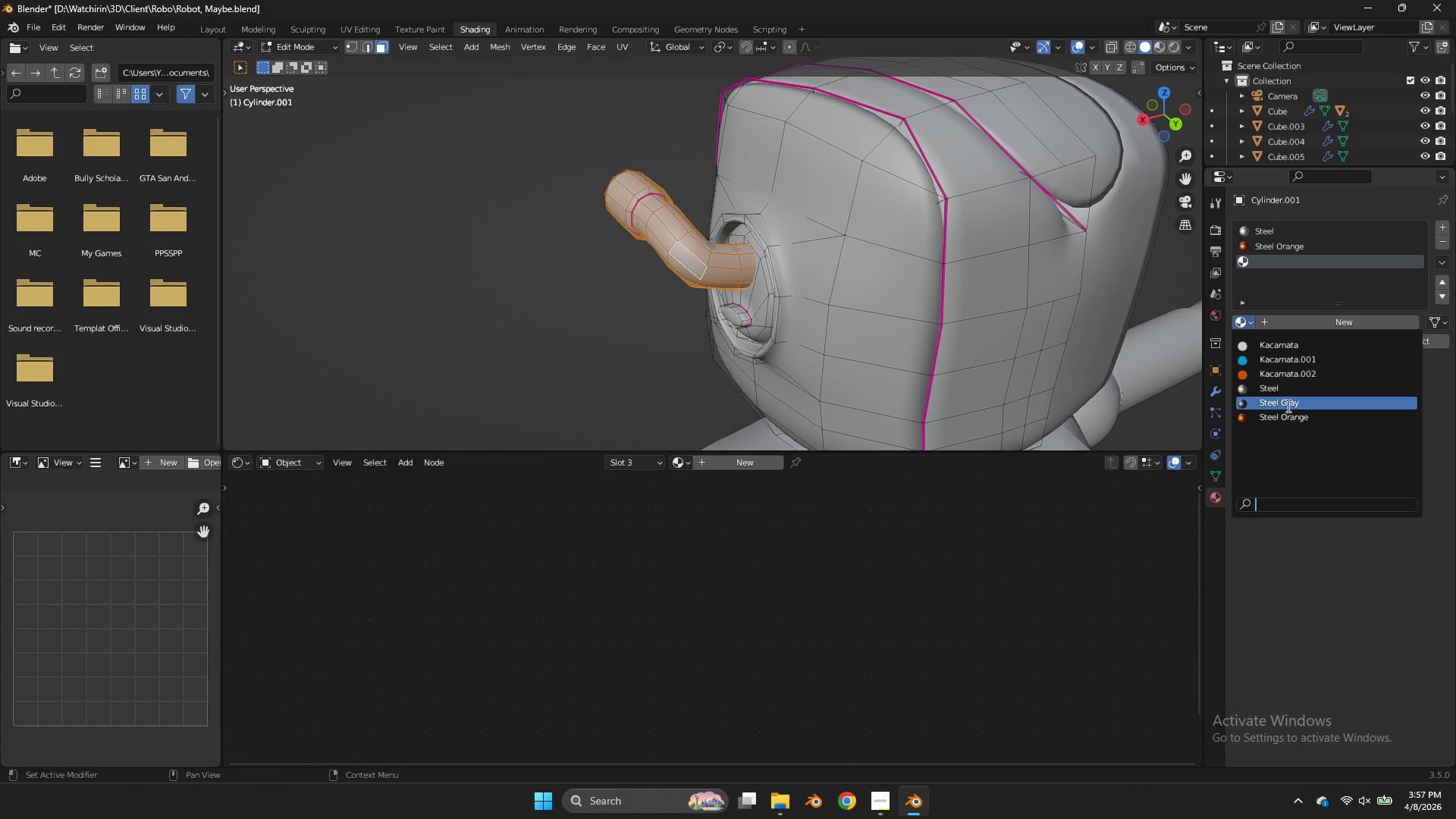 
left_click([1284, 404])
 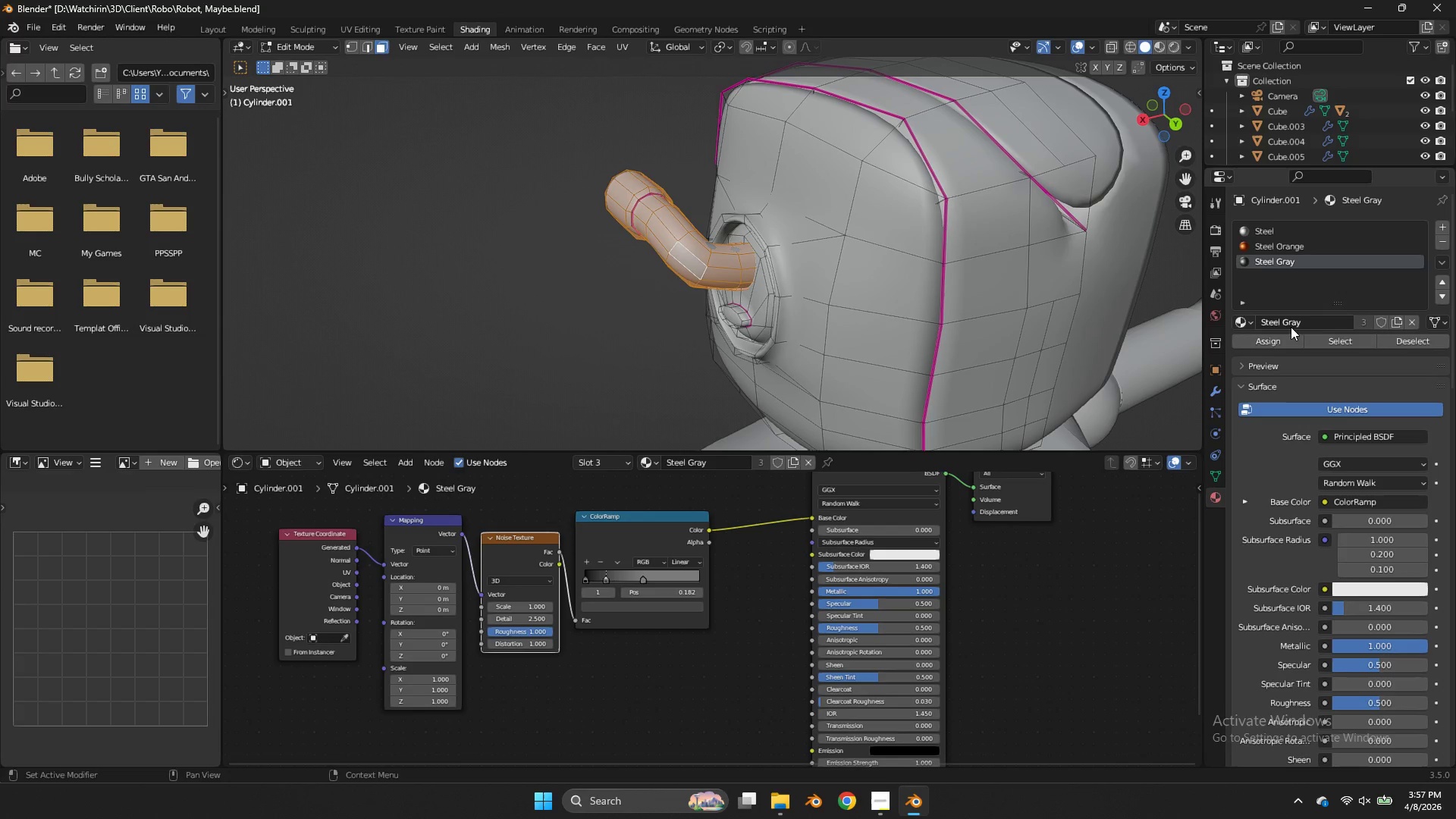 
left_click([1260, 344])
 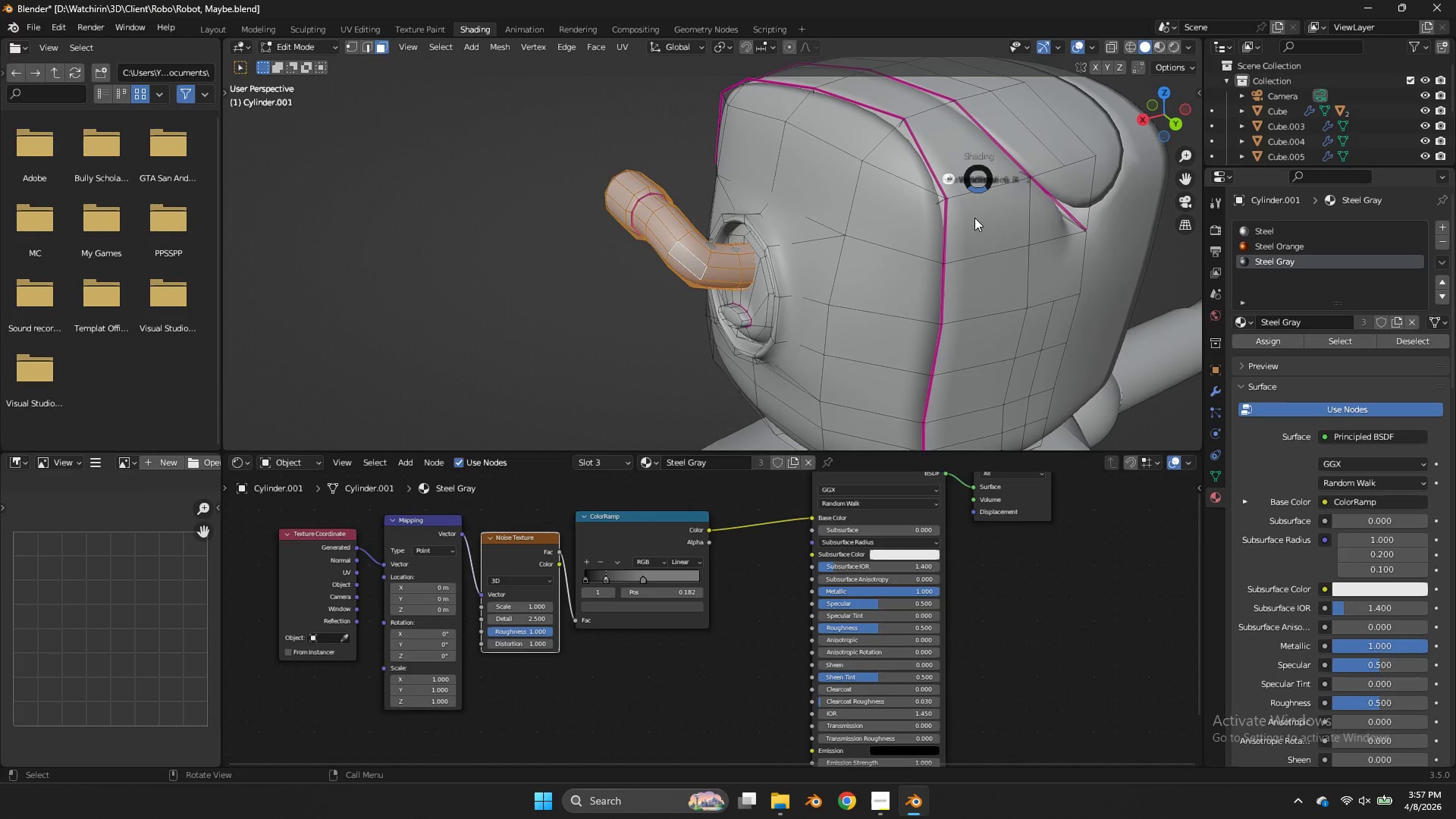 
key(Z)
 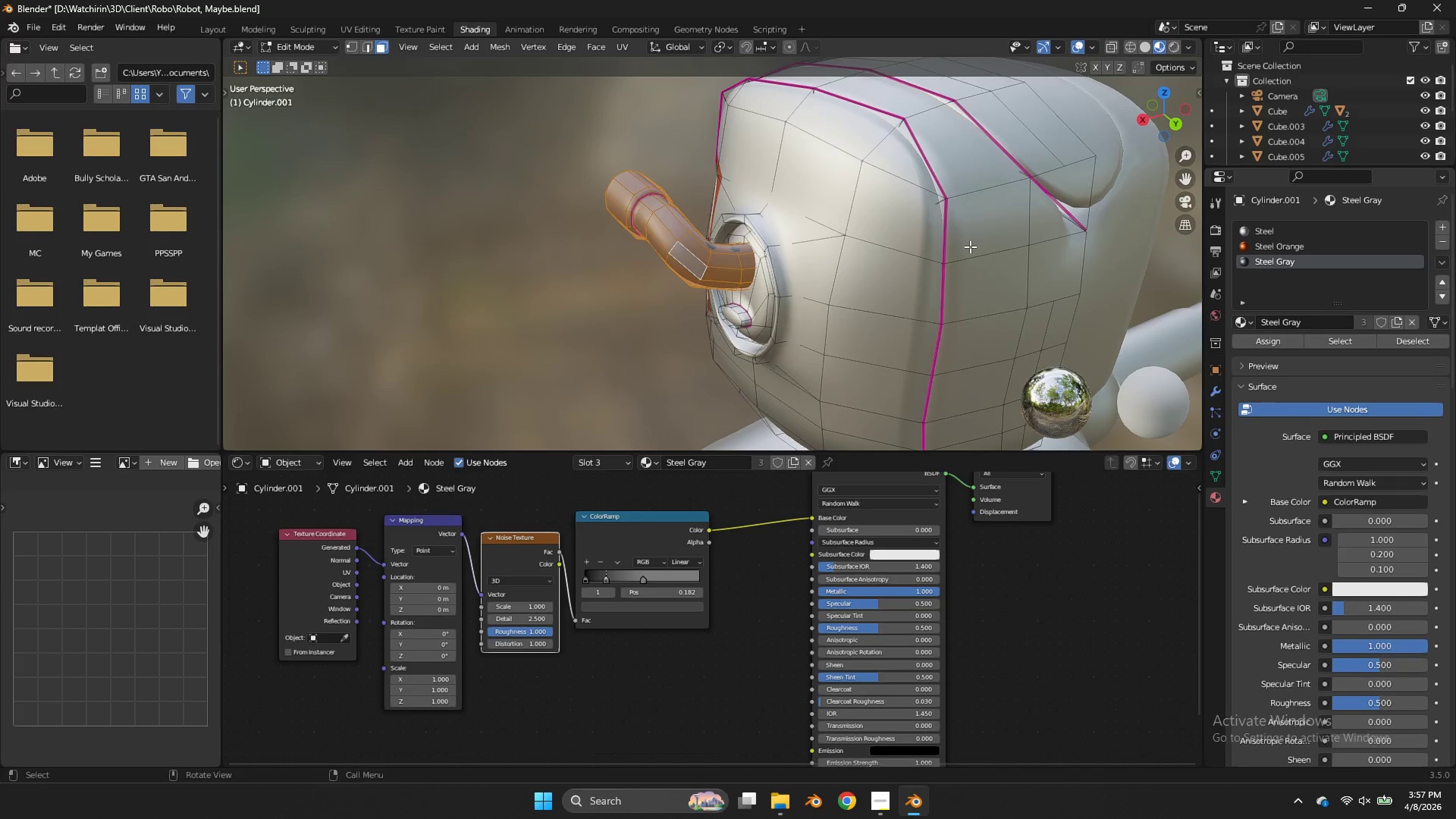 
key(Tab)
 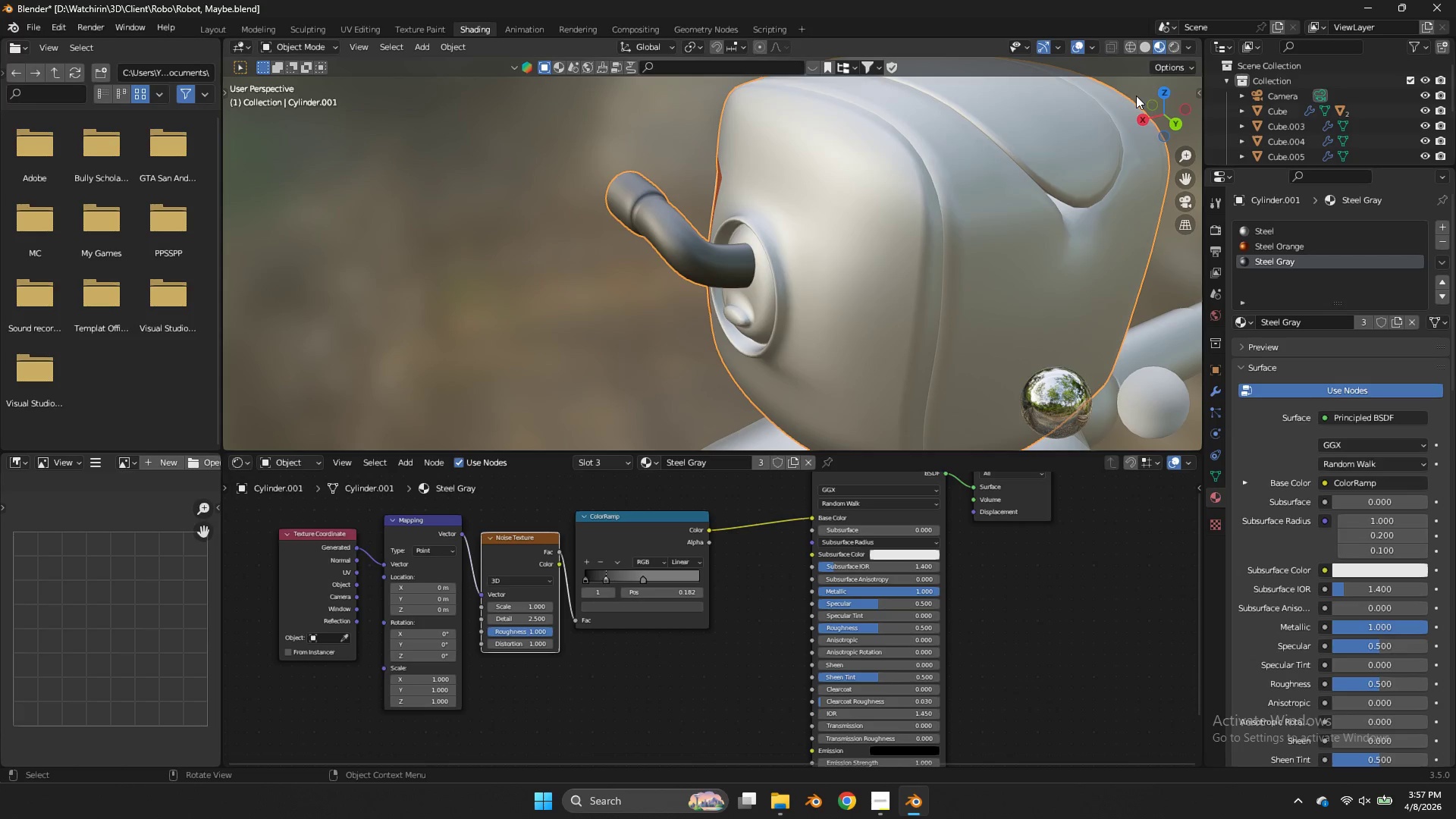 
left_click_drag(start_coordinate=[1151, 105], to_coordinate=[421, 96])
 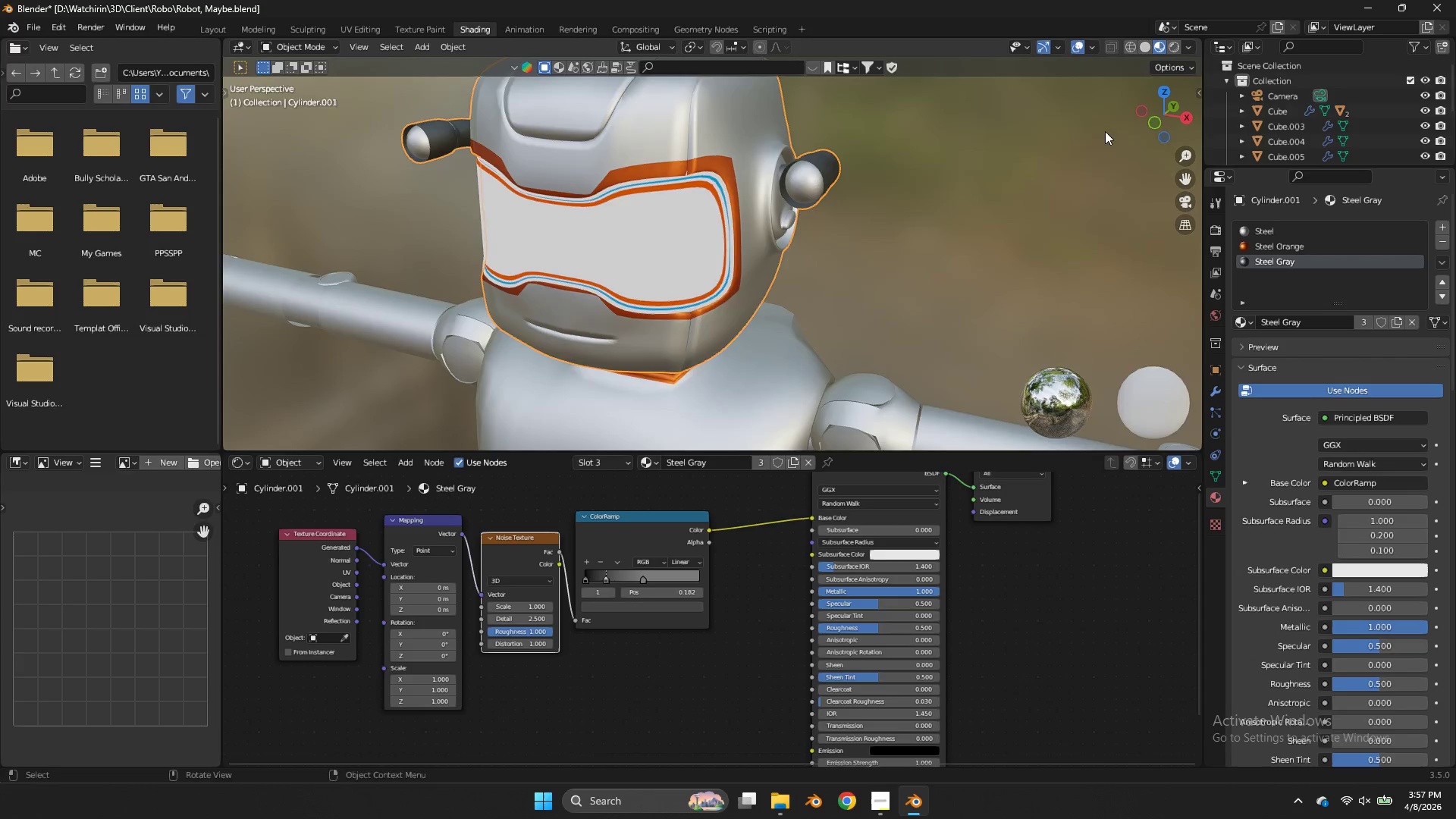 
key(Z)
 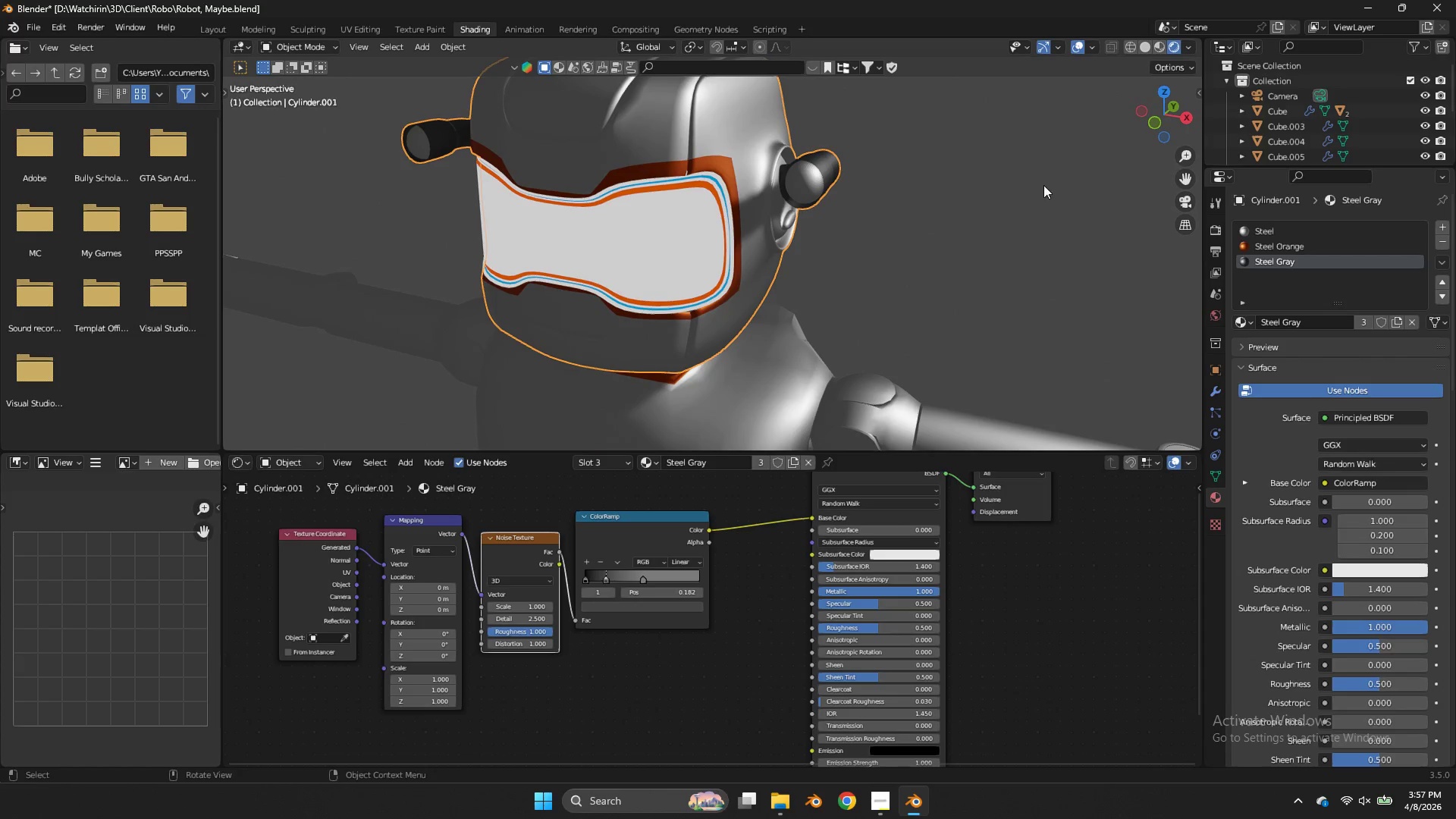 
left_click([1043, 187])
 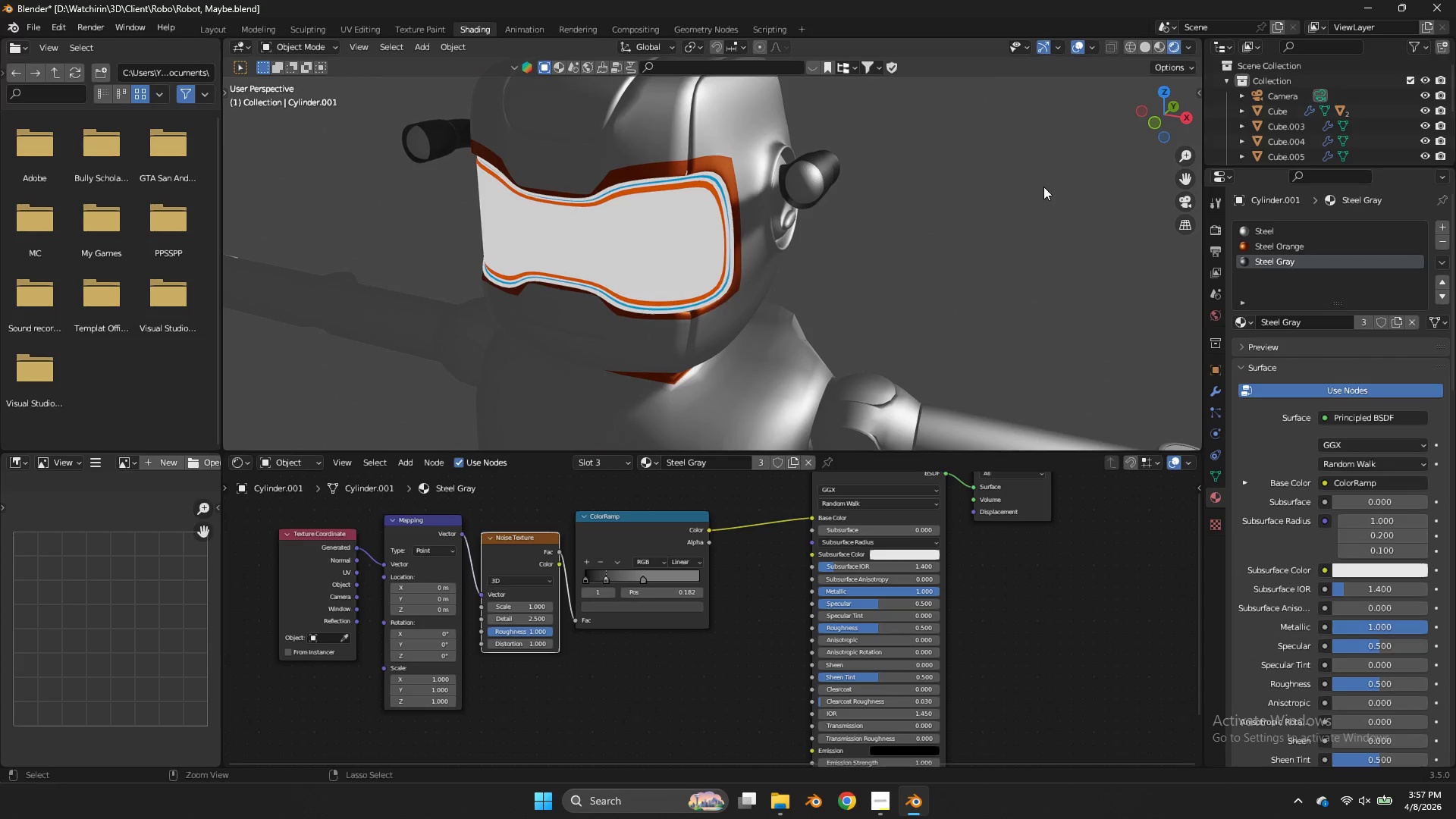 
key(Control+S)
 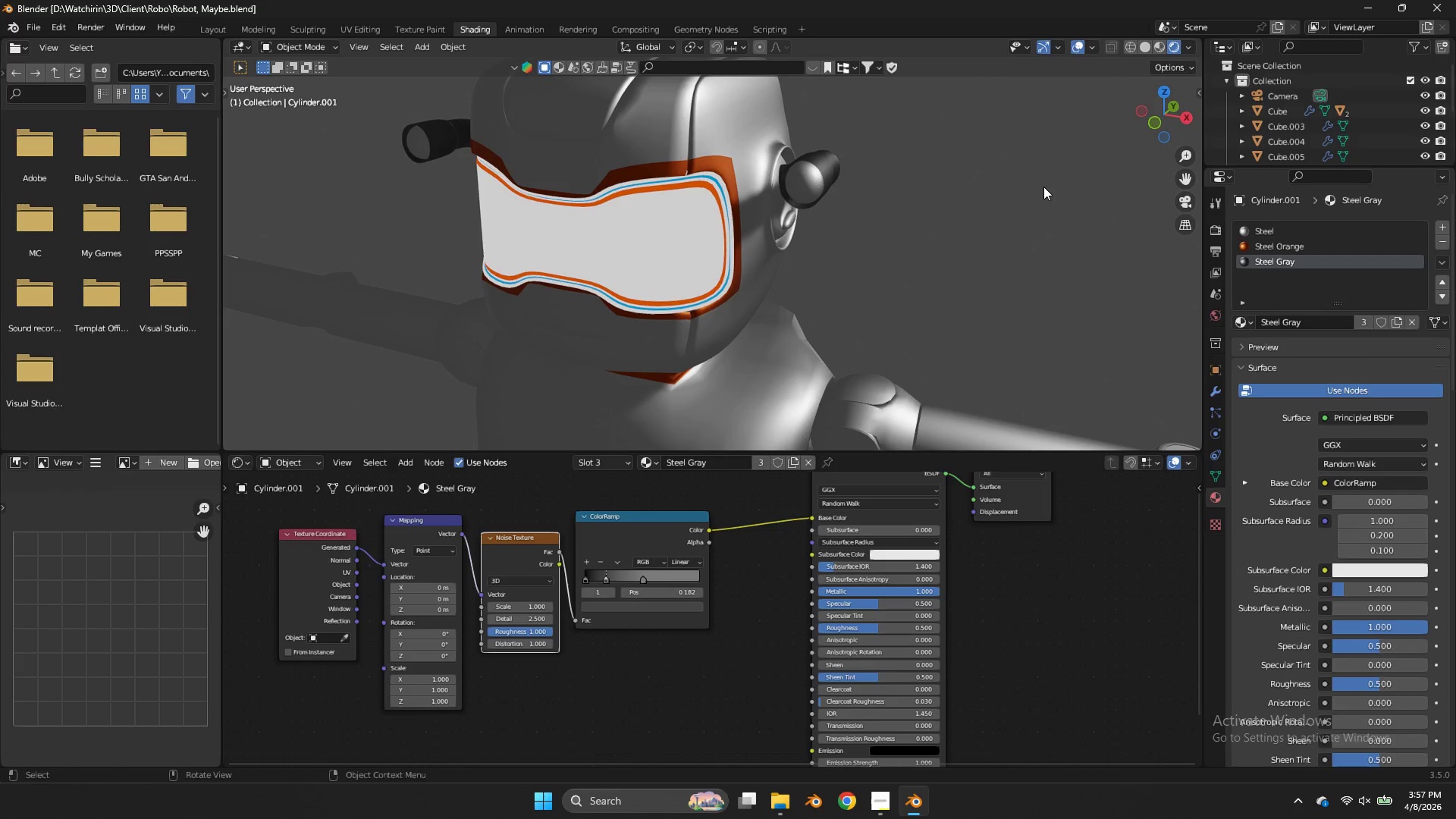 
wait(24.42)
 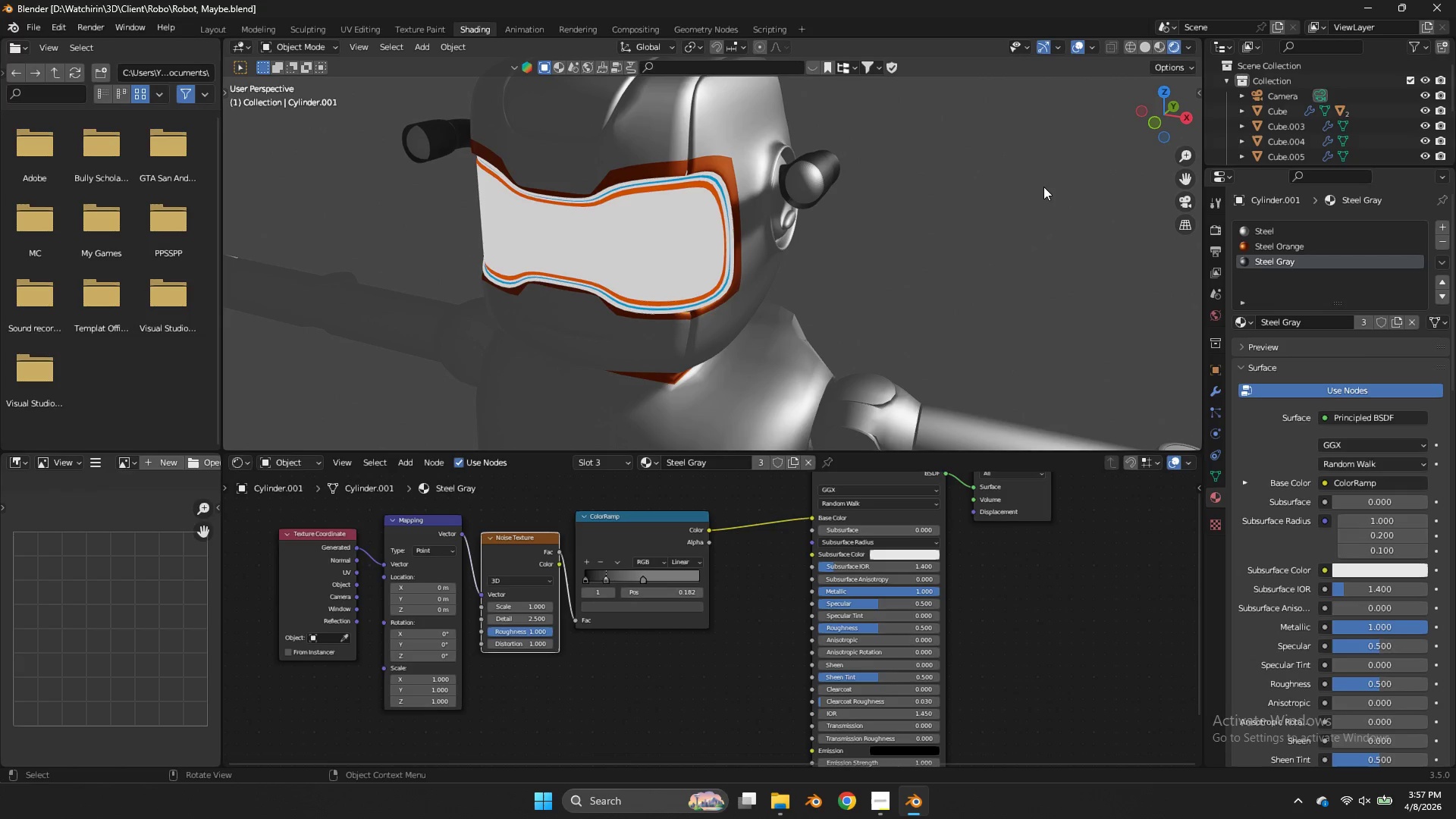 
left_click([257, 26])
 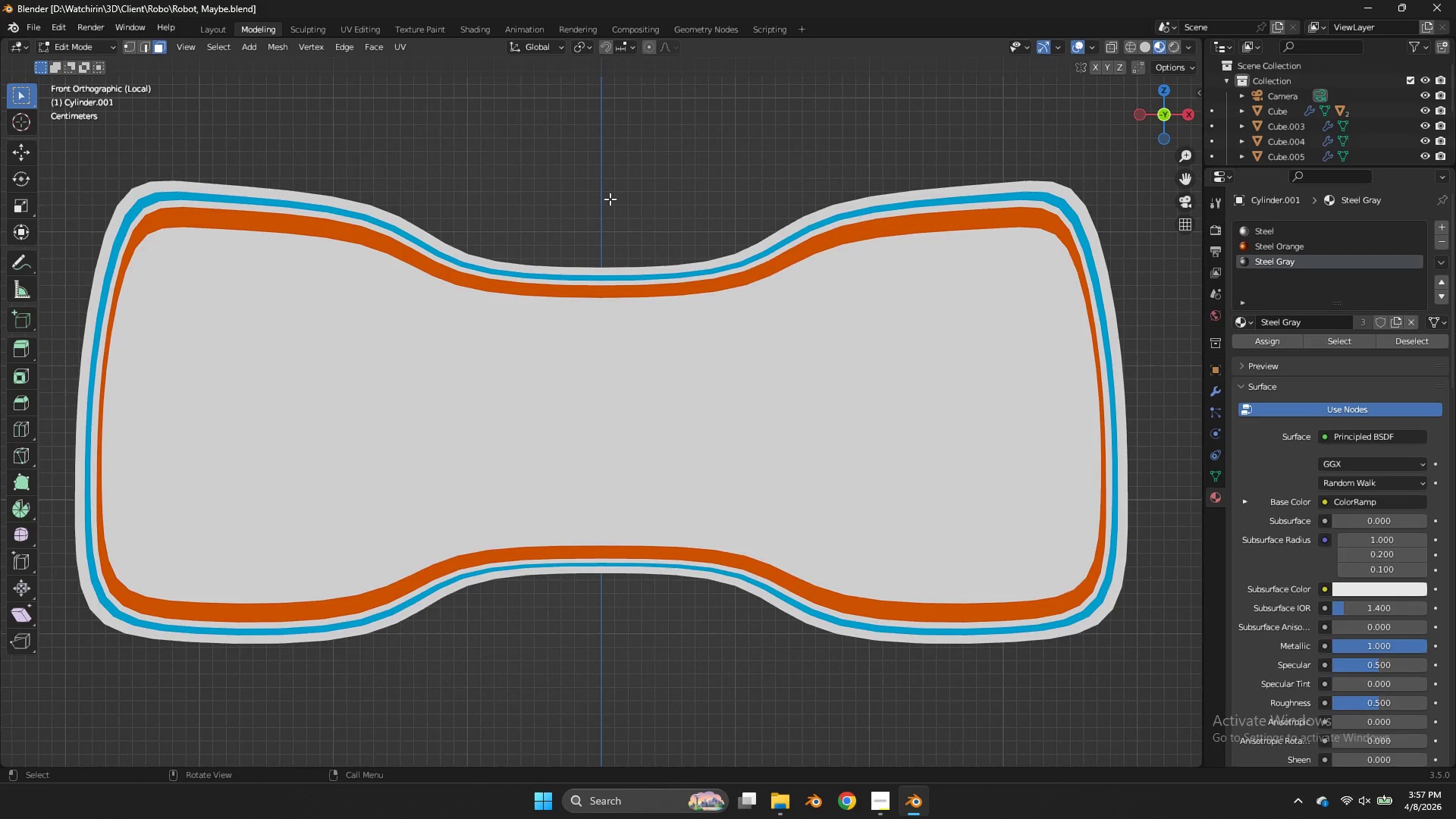 
scroll: coordinate [610, 199], scroll_direction: down, amount: 4.0
 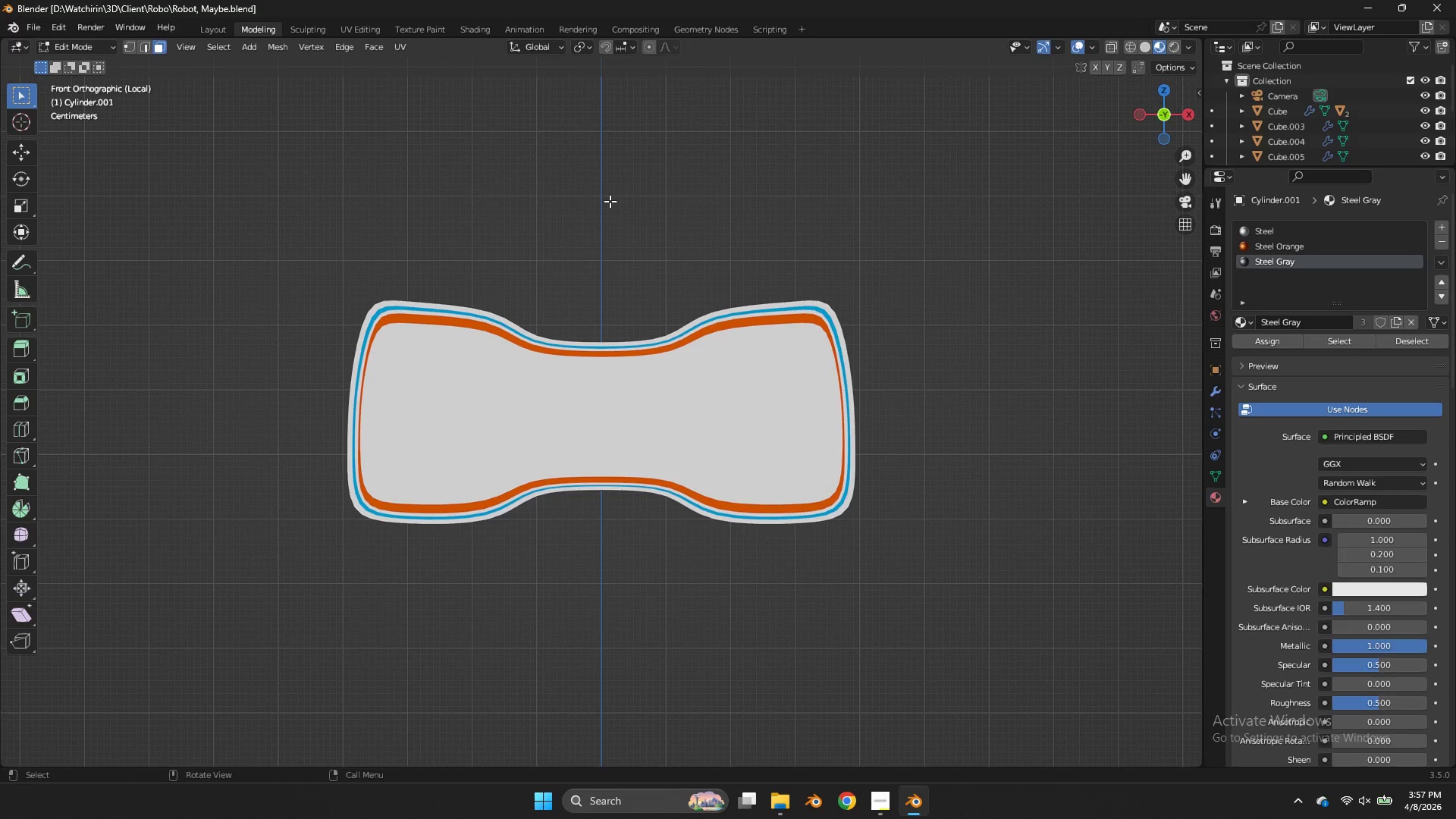 
key(NumpadDivide)
 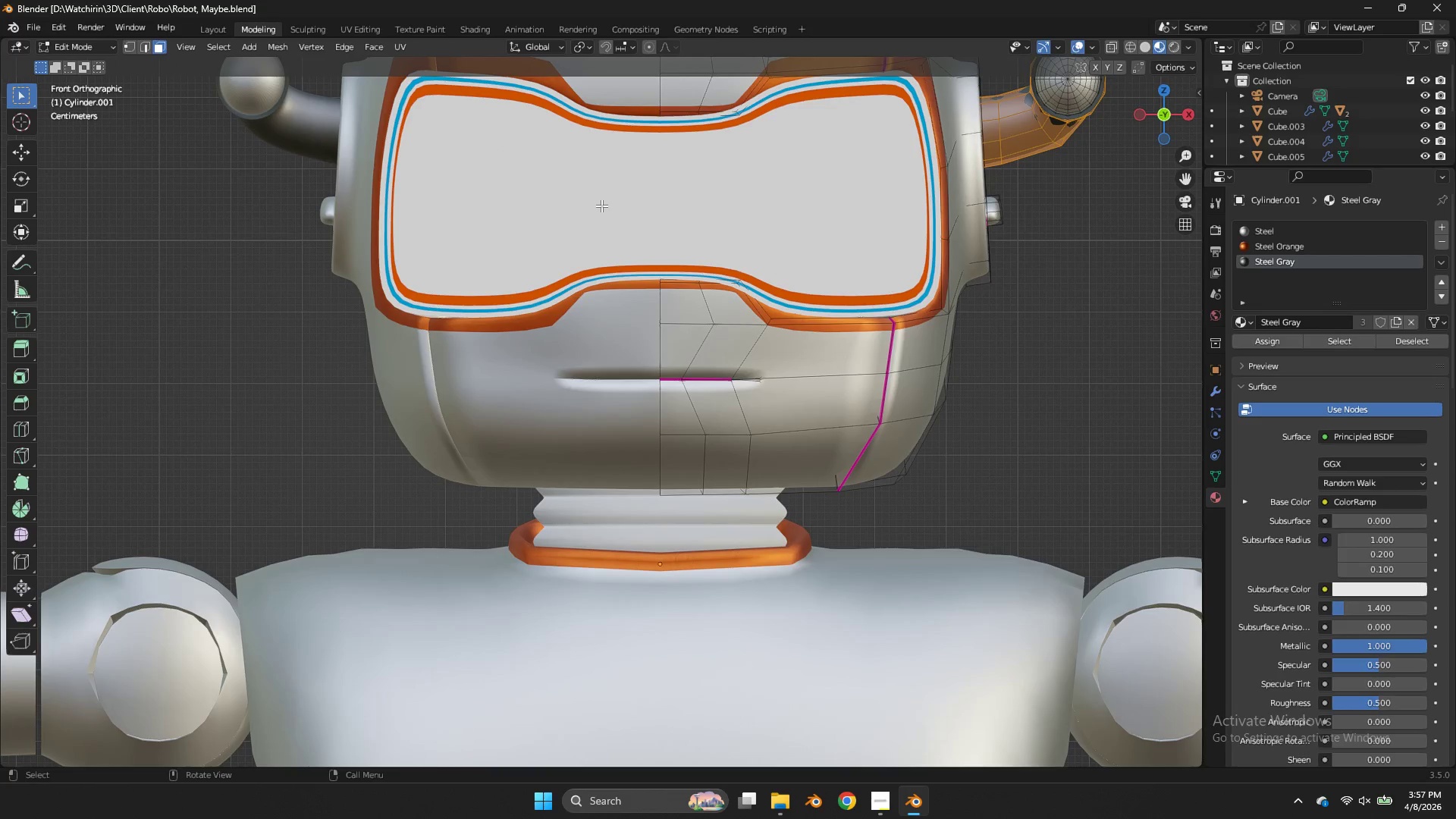 
scroll: coordinate [602, 208], scroll_direction: down, amount: 5.0
 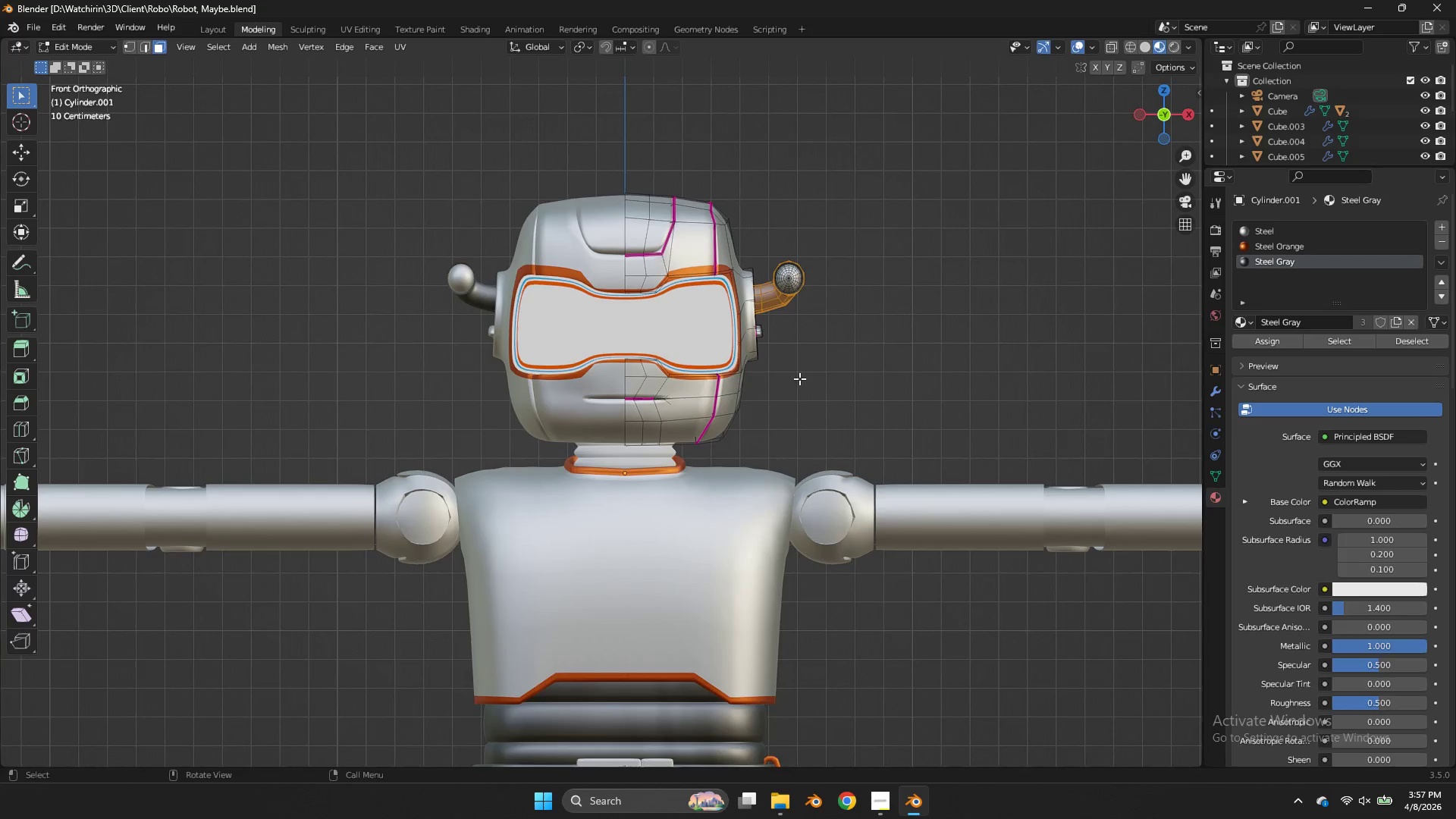 
scroll: coordinate [799, 378], scroll_direction: up, amount: 2.0
 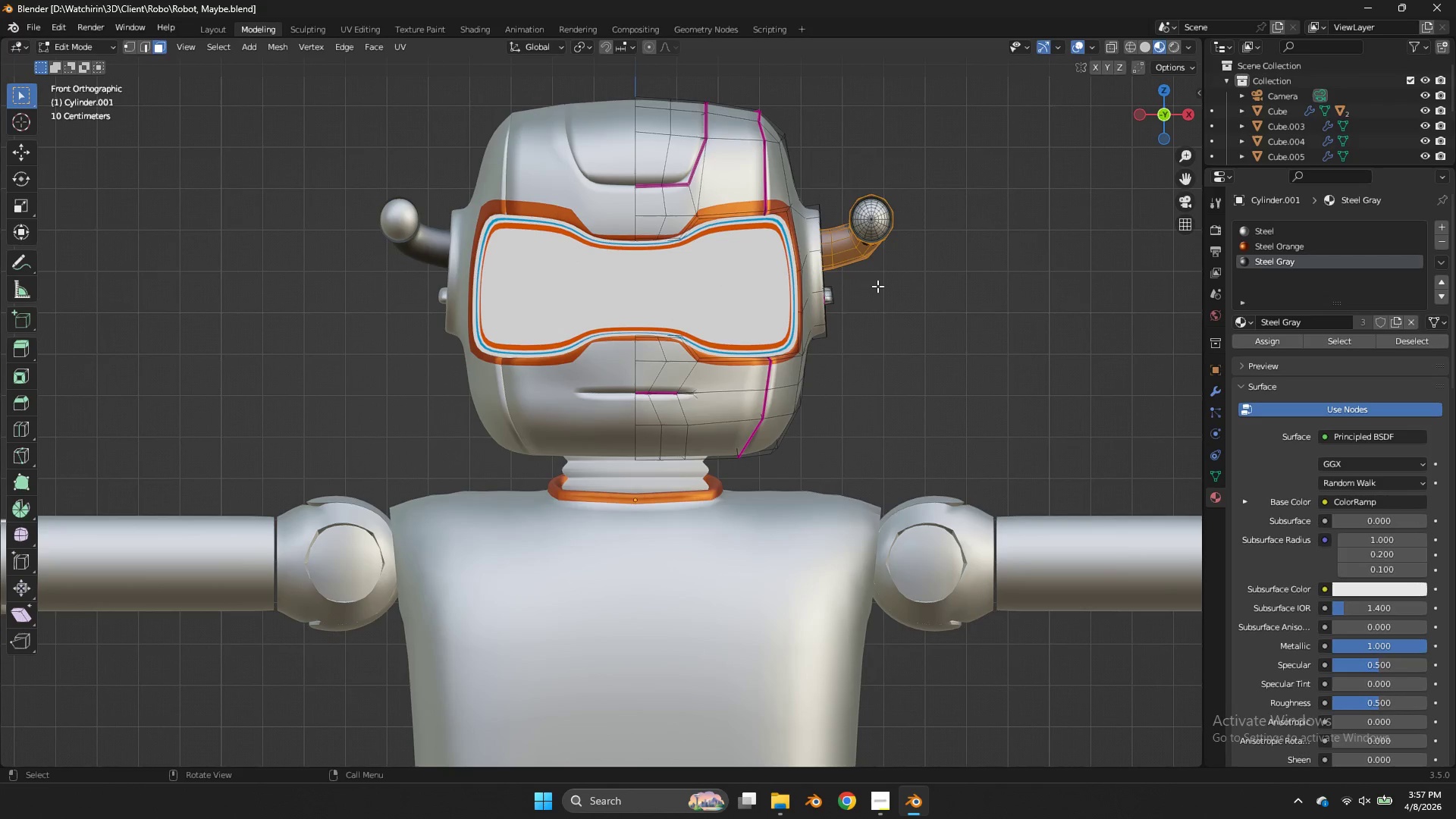 
key(Z)
 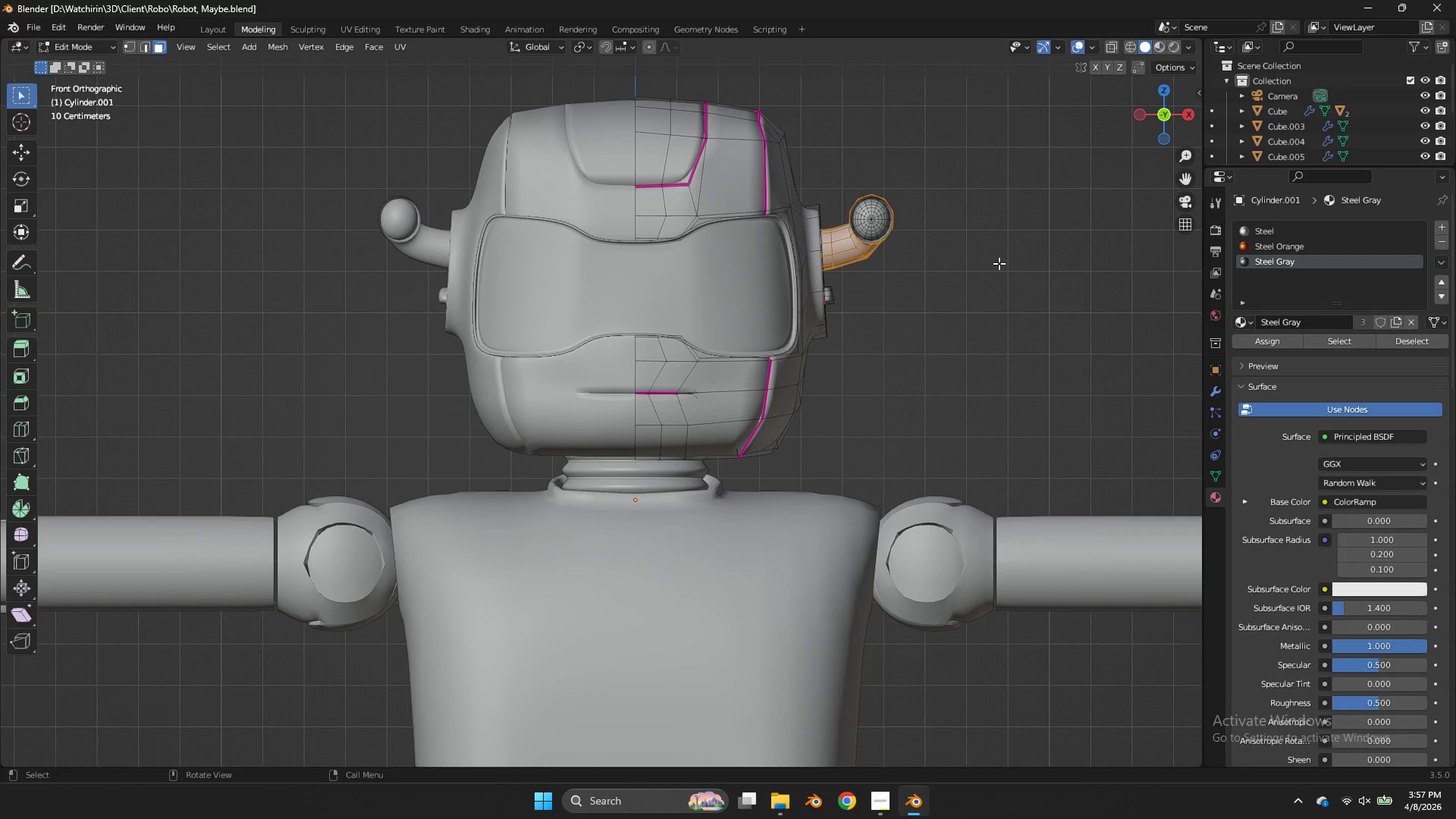 
key(Tab)
 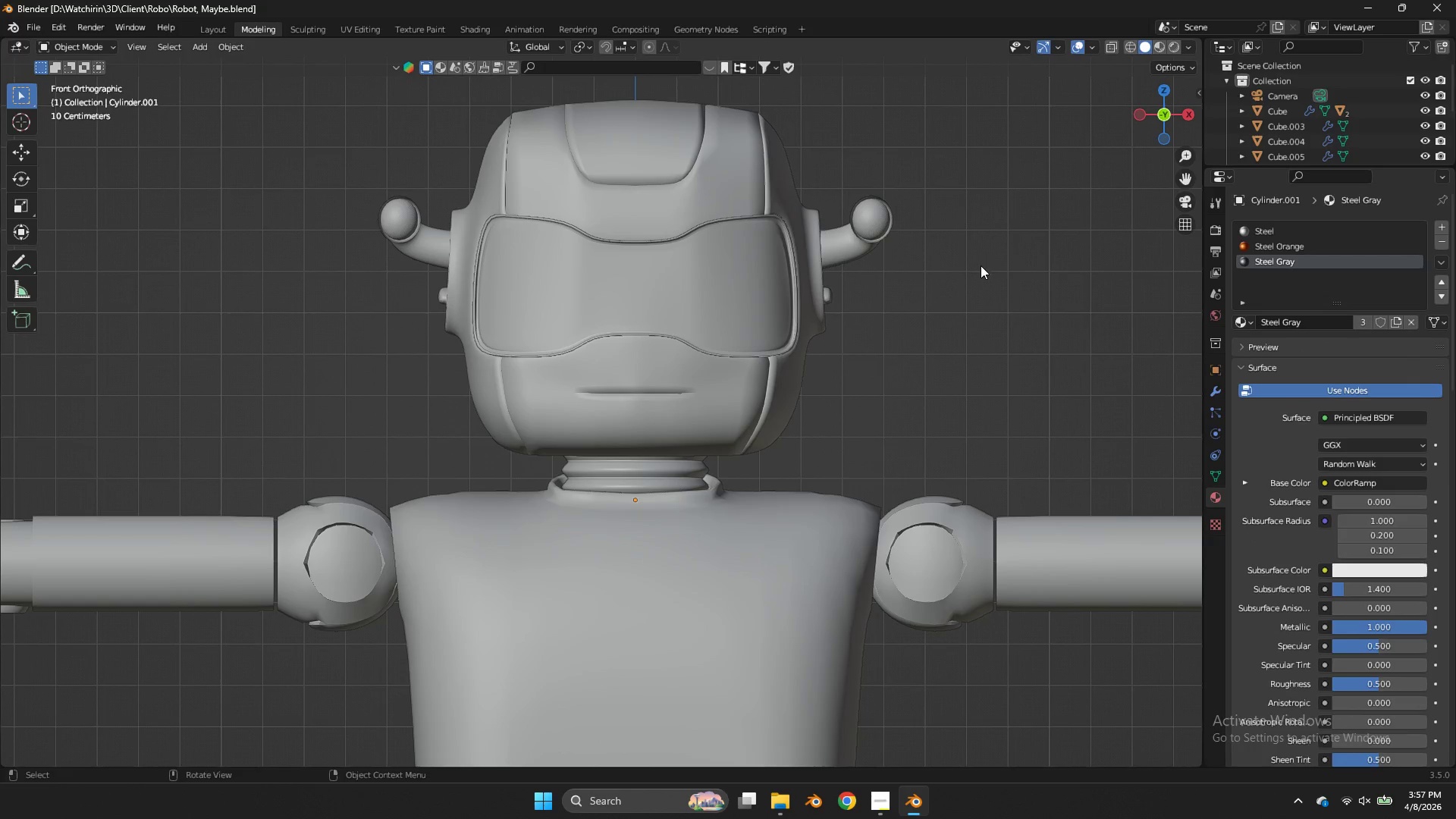 
key(Control+S)
 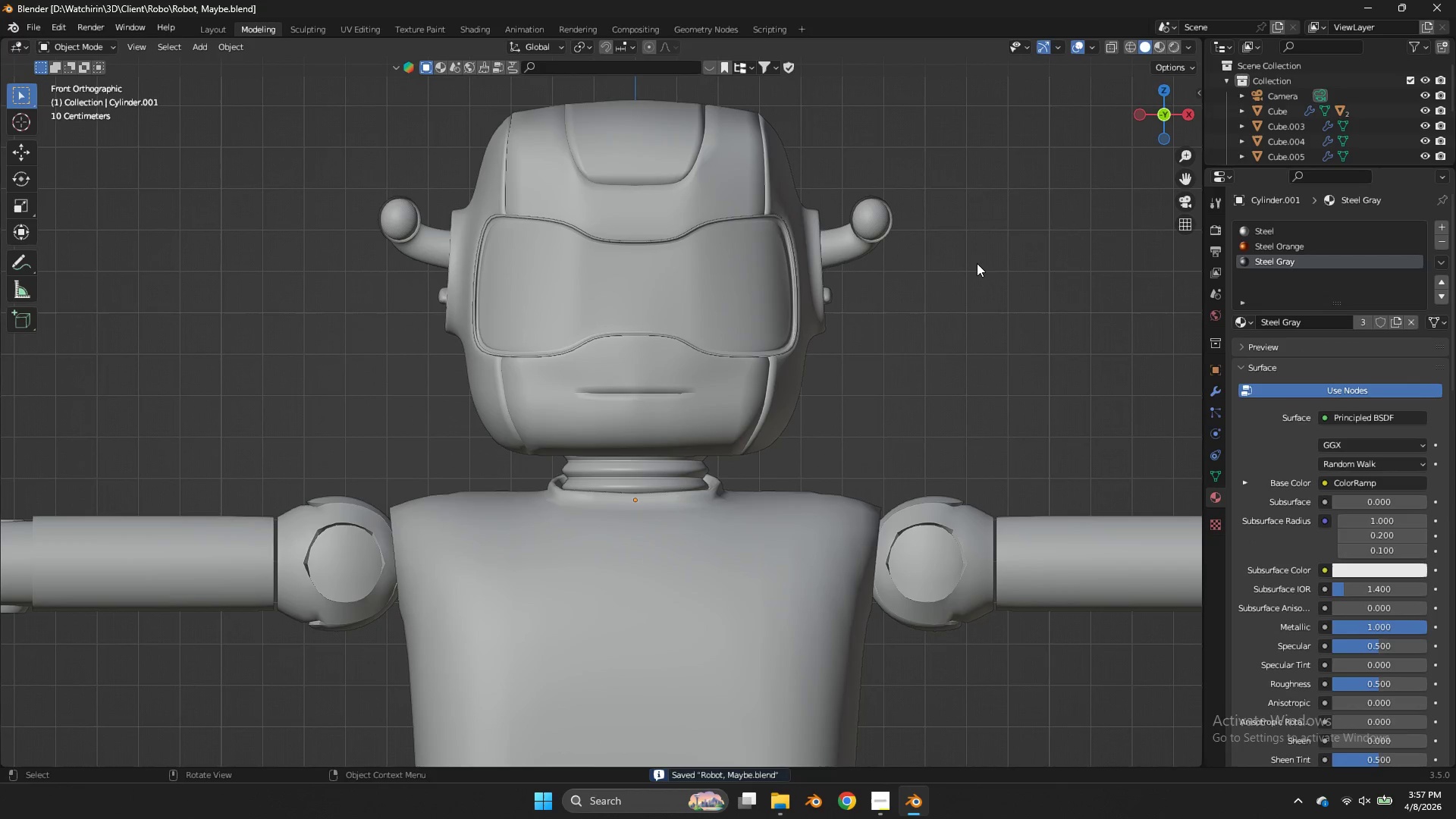 
scroll: coordinate [977, 263], scroll_direction: none, amount: 0.0
 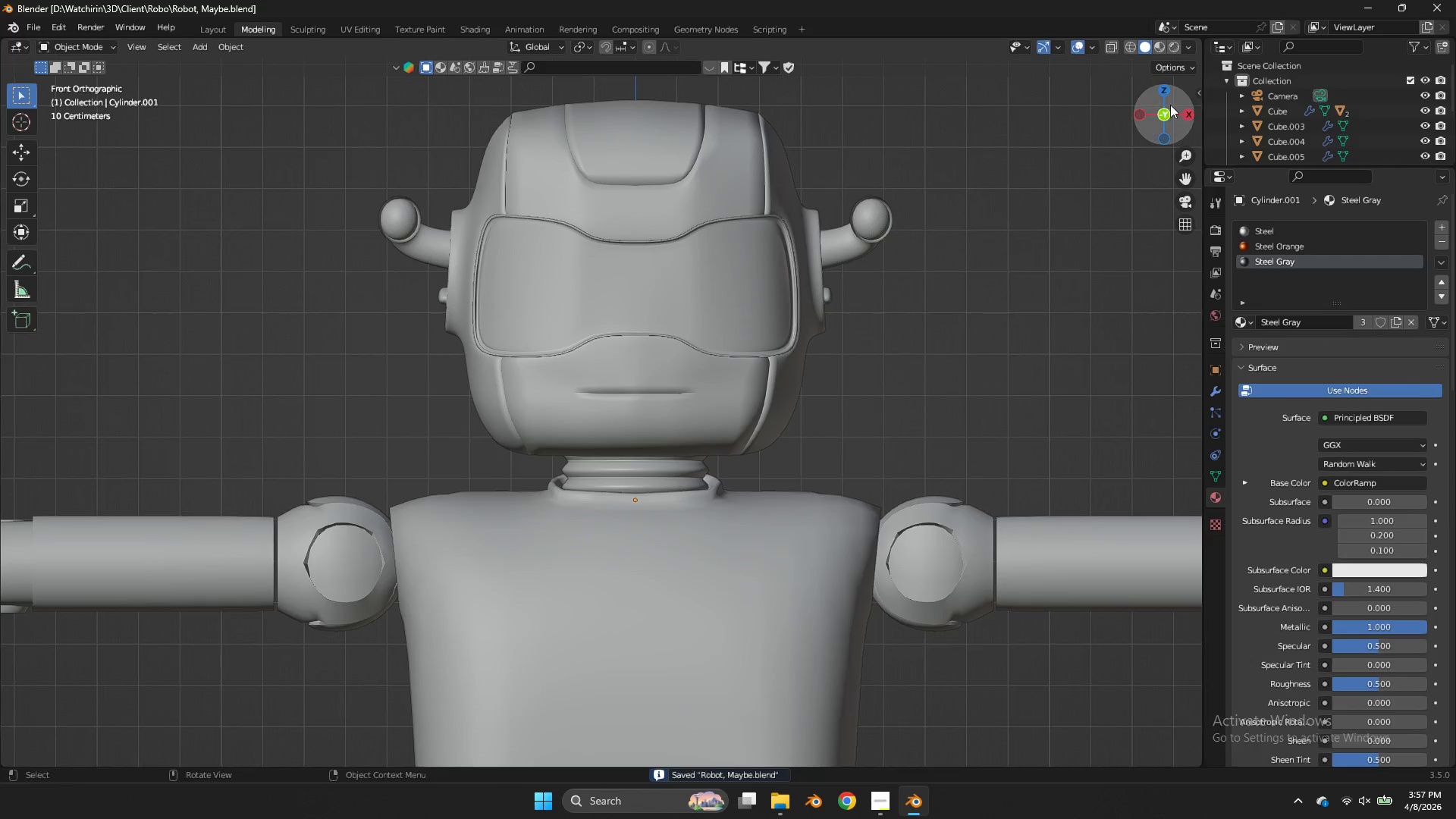 
left_click_drag(start_coordinate=[1175, 105], to_coordinate=[280, 146])
 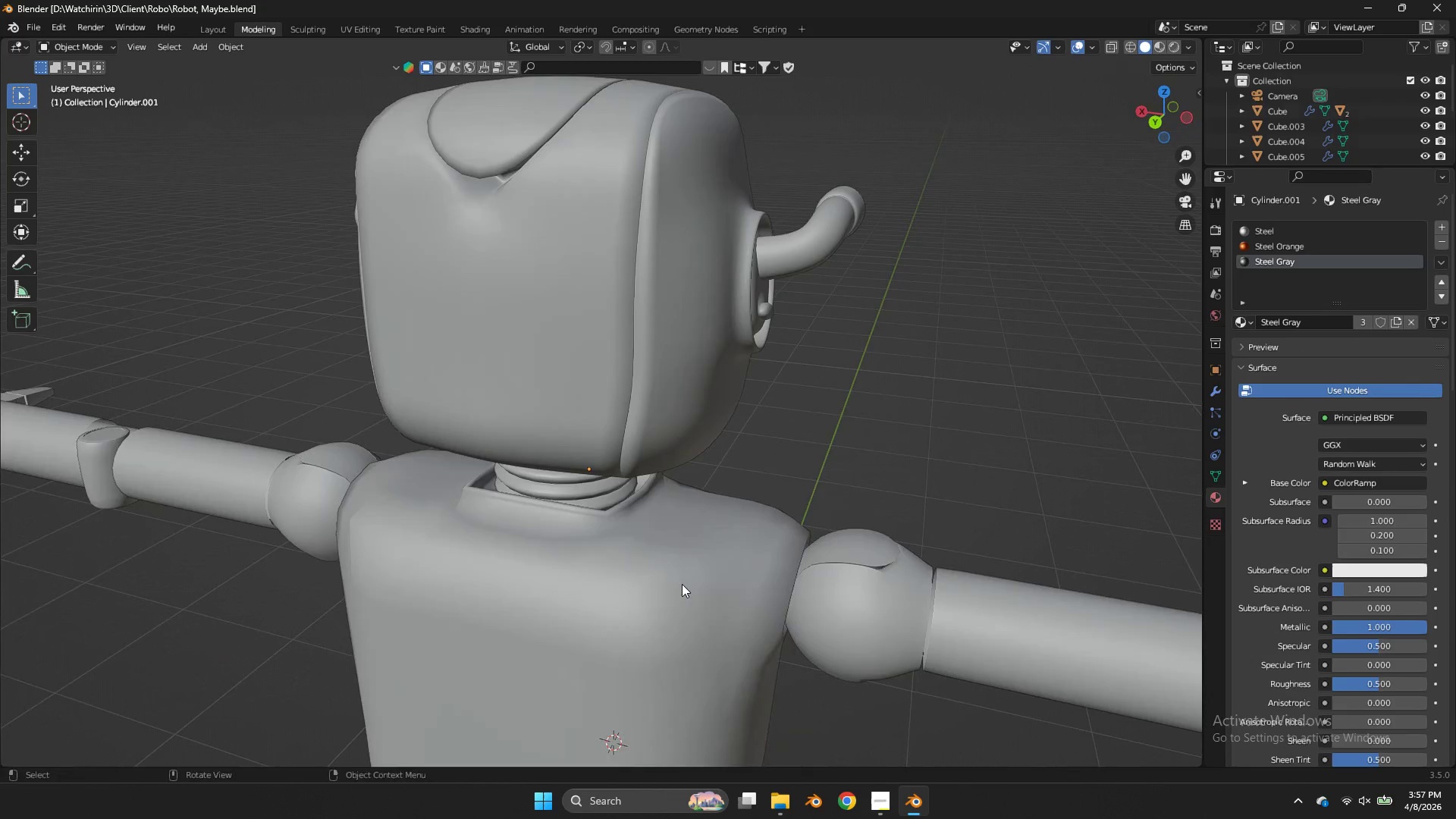 
left_click([682, 584])
 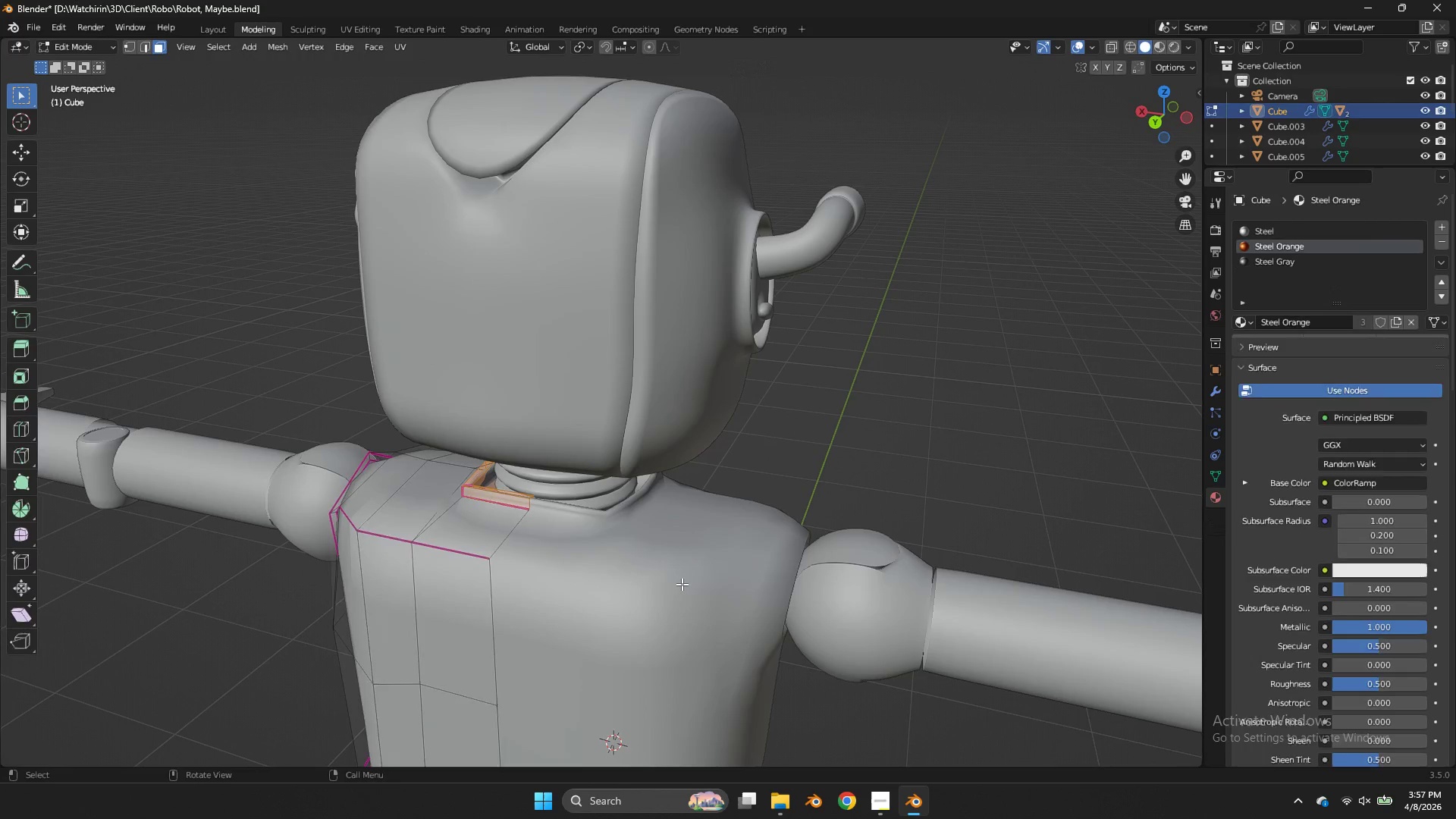 
key(Tab)
 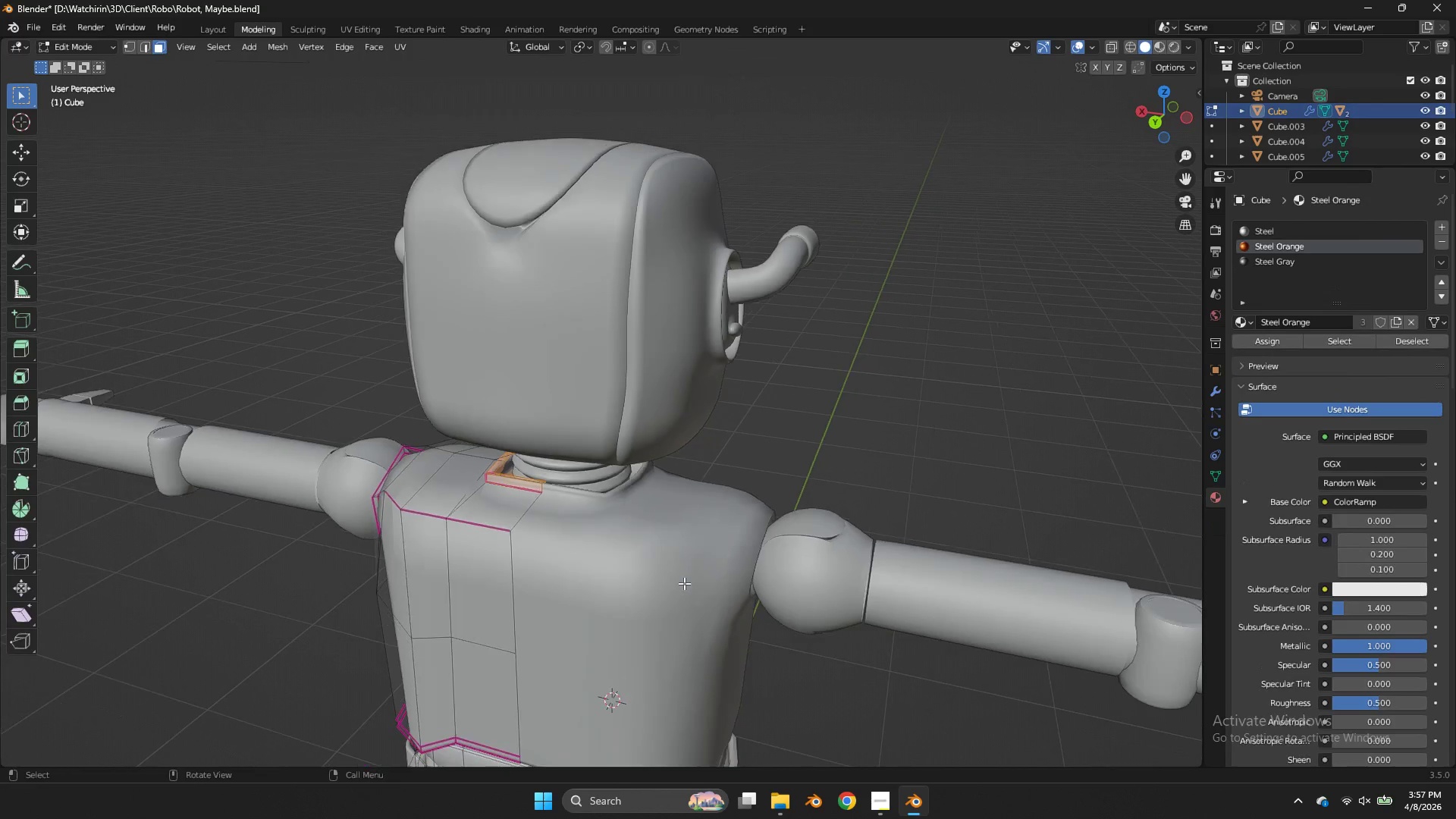 
hold_key(key=AltLeft, duration=0.59)
 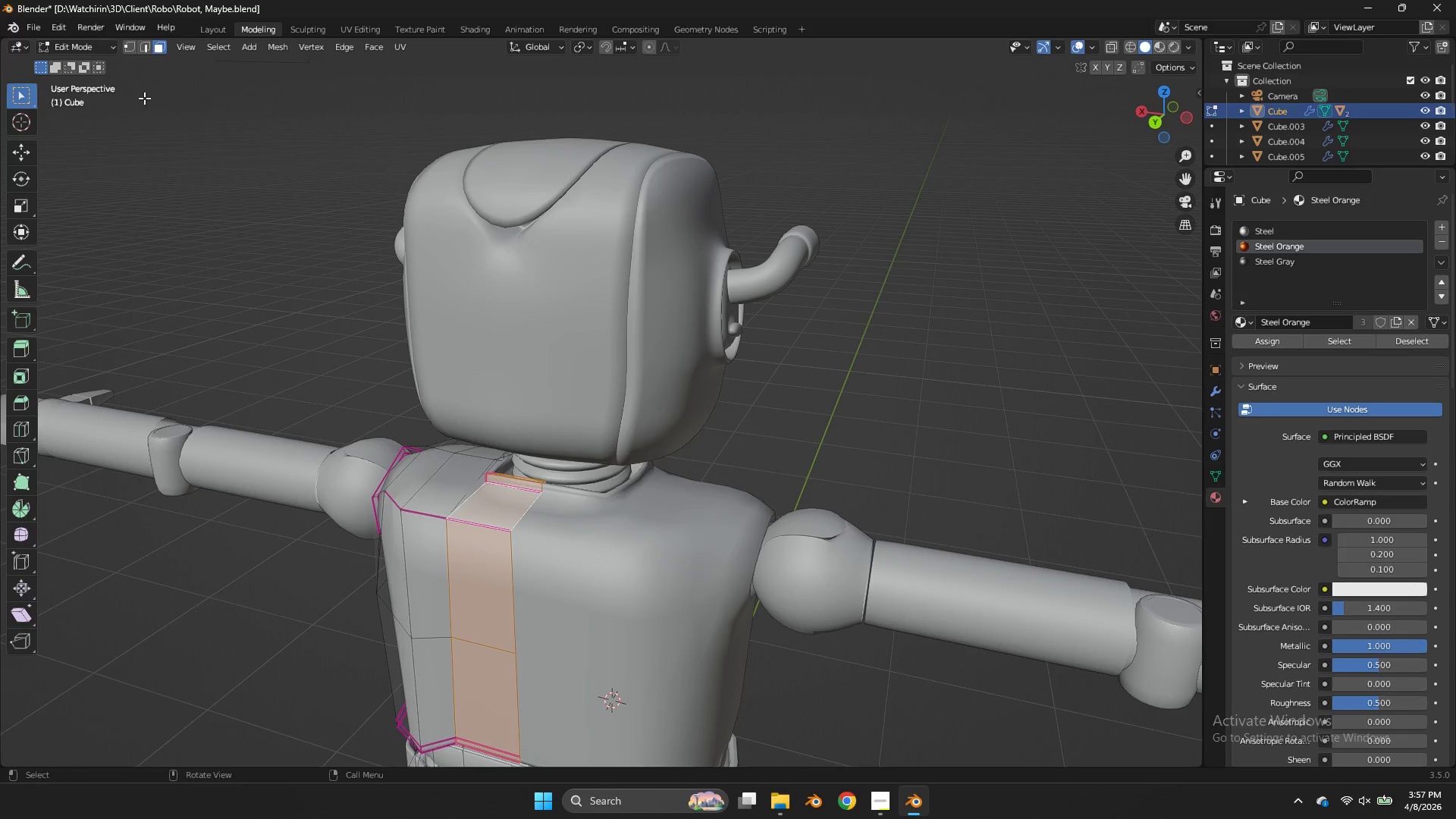 
scroll: coordinate [684, 583], scroll_direction: down, amount: 1.0
 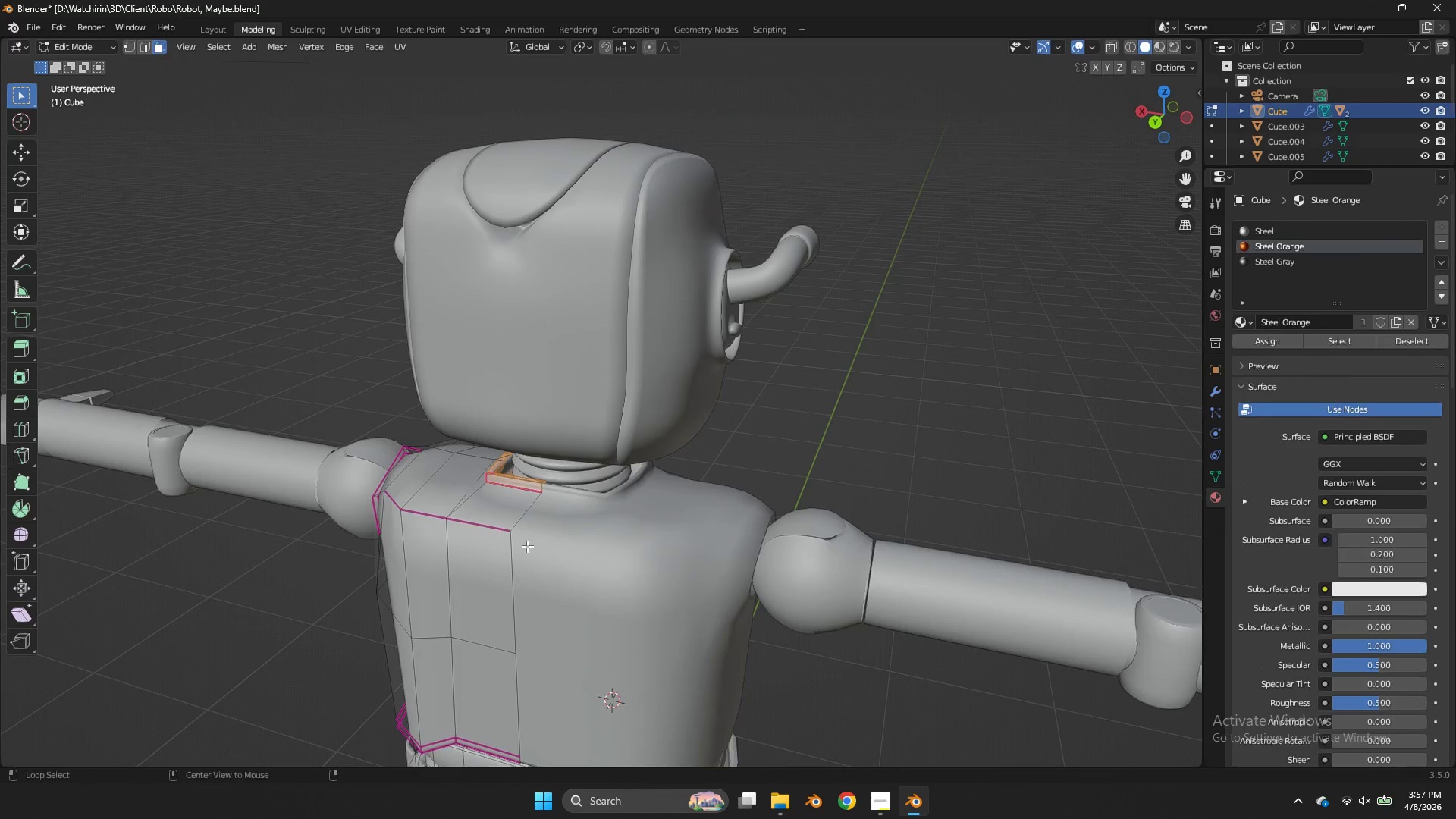 
left_click([485, 527])
 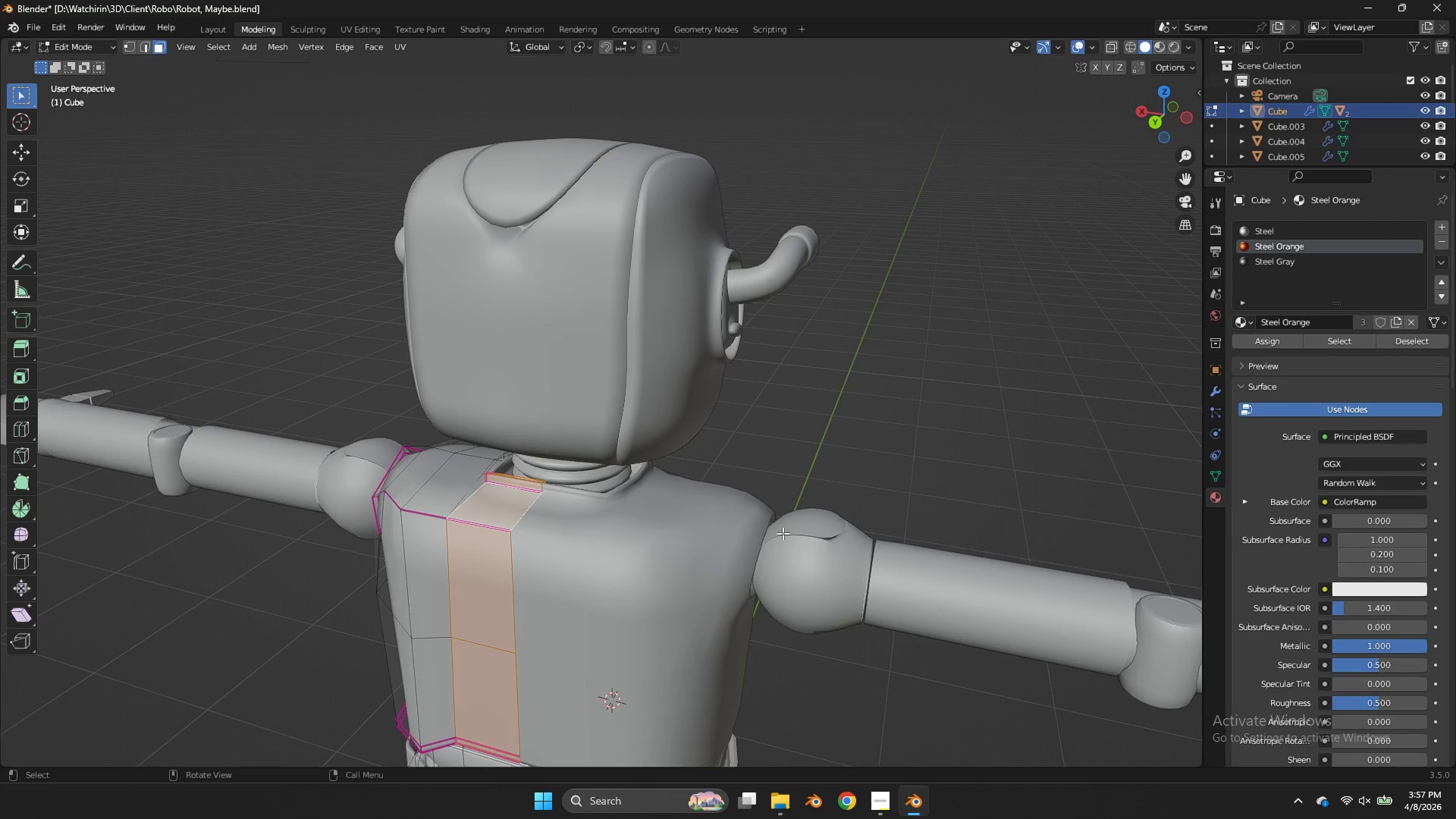 
key(Shift+ShiftLeft)
 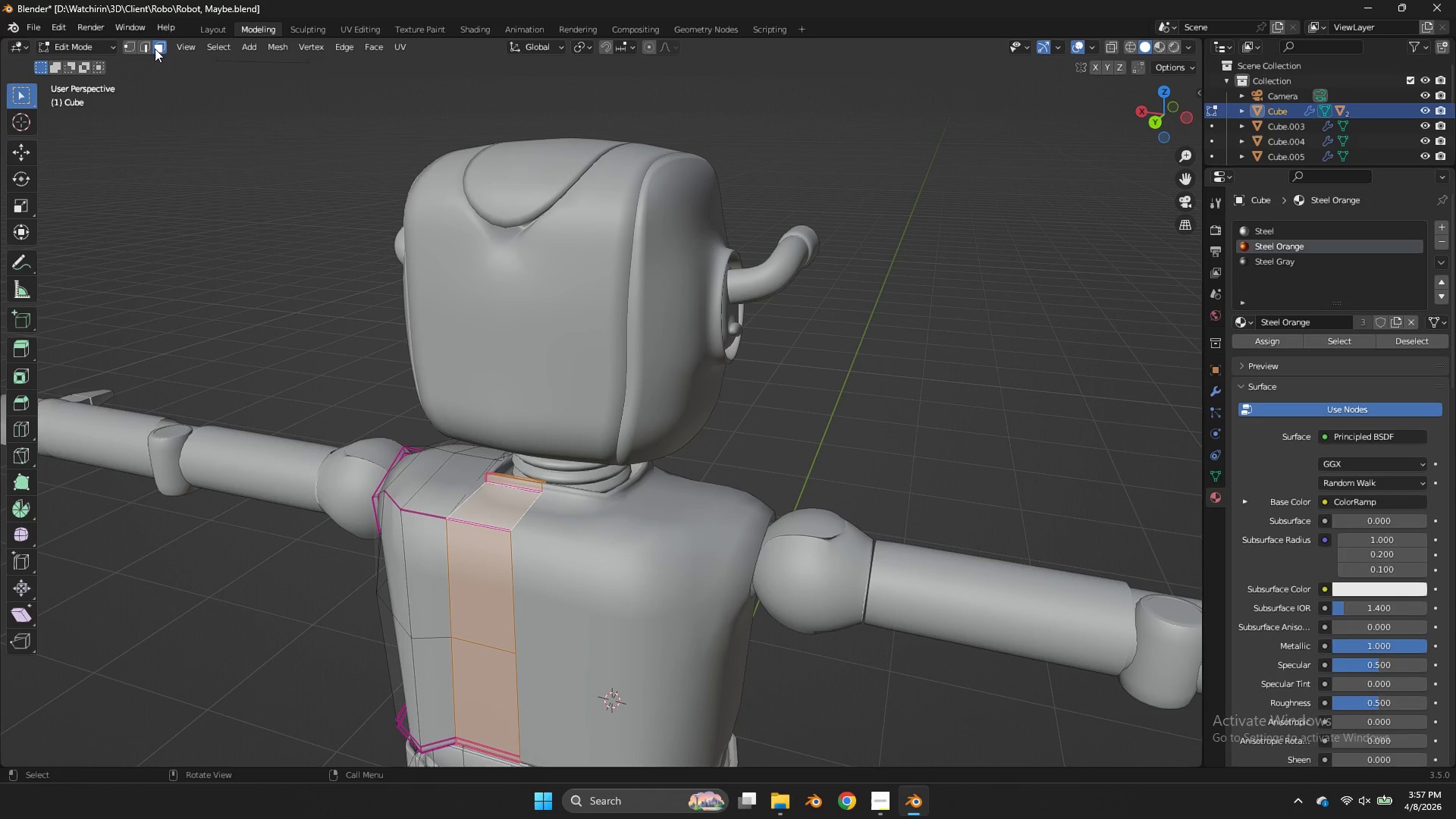 
left_click([135, 46])
 